 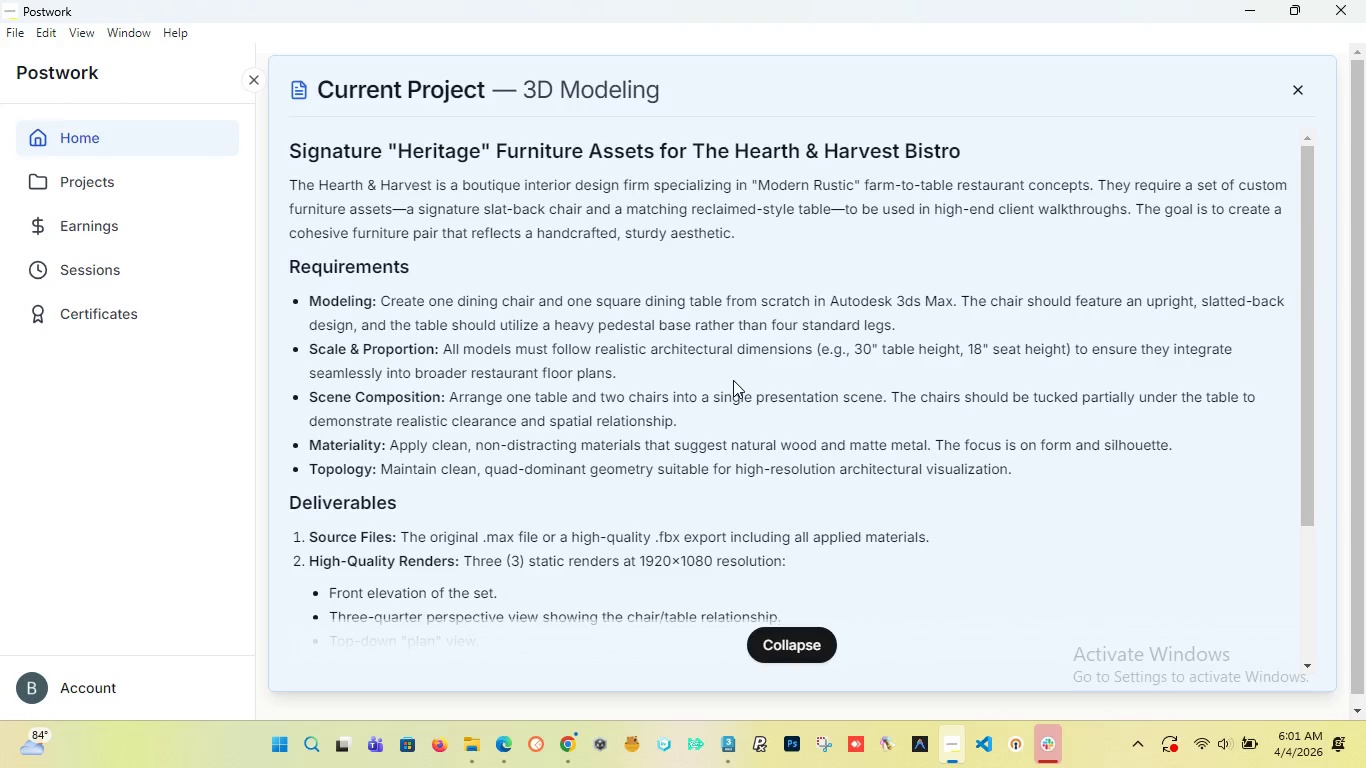 
key(Control+Z)
 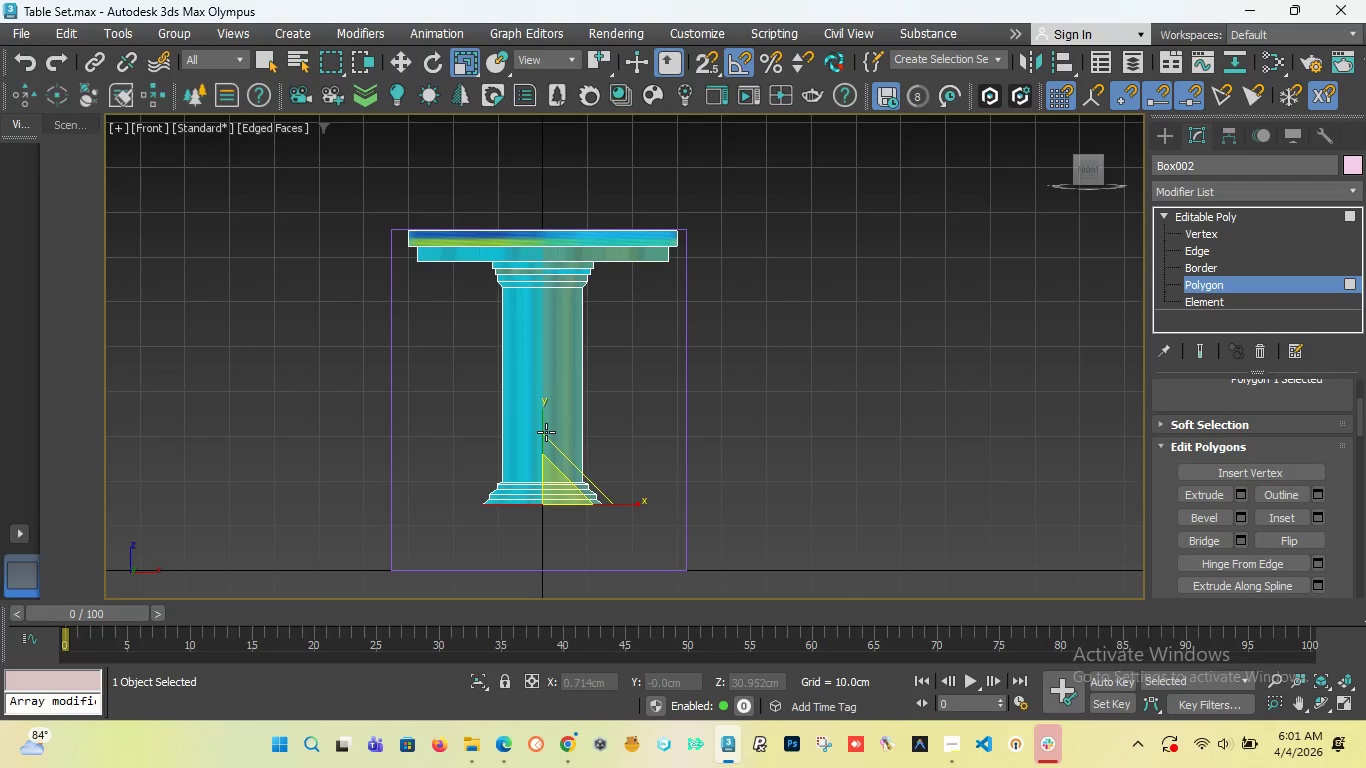 
key(Control+Z)
 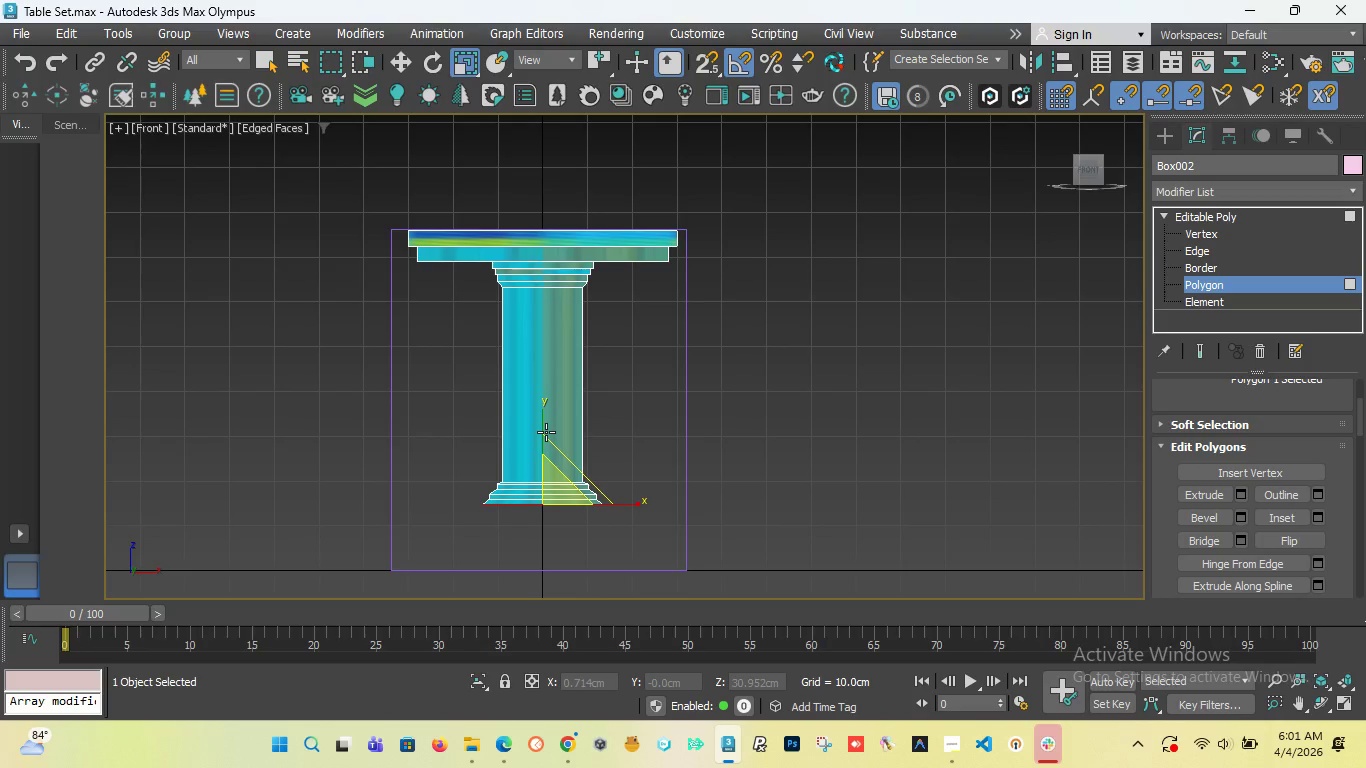 
key(Control+Z)
 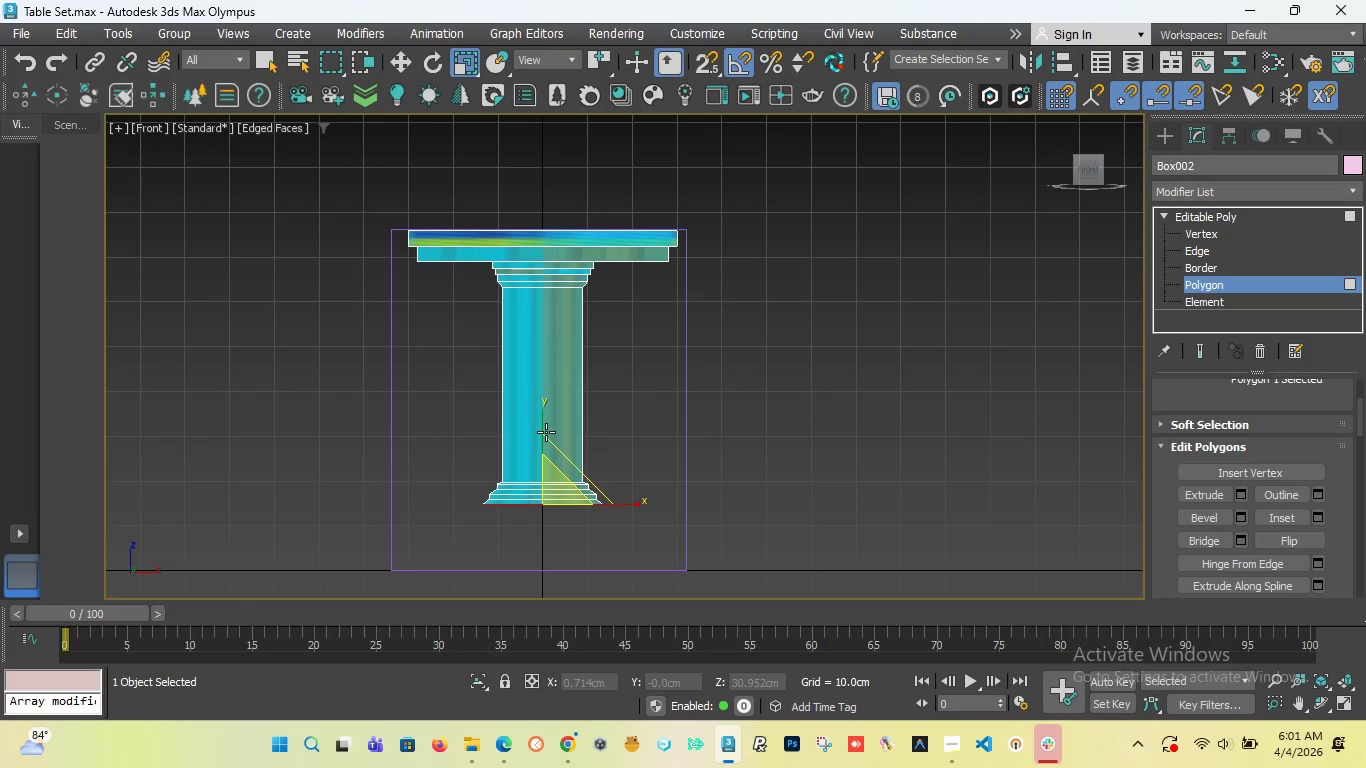 
key(Control+Z)
 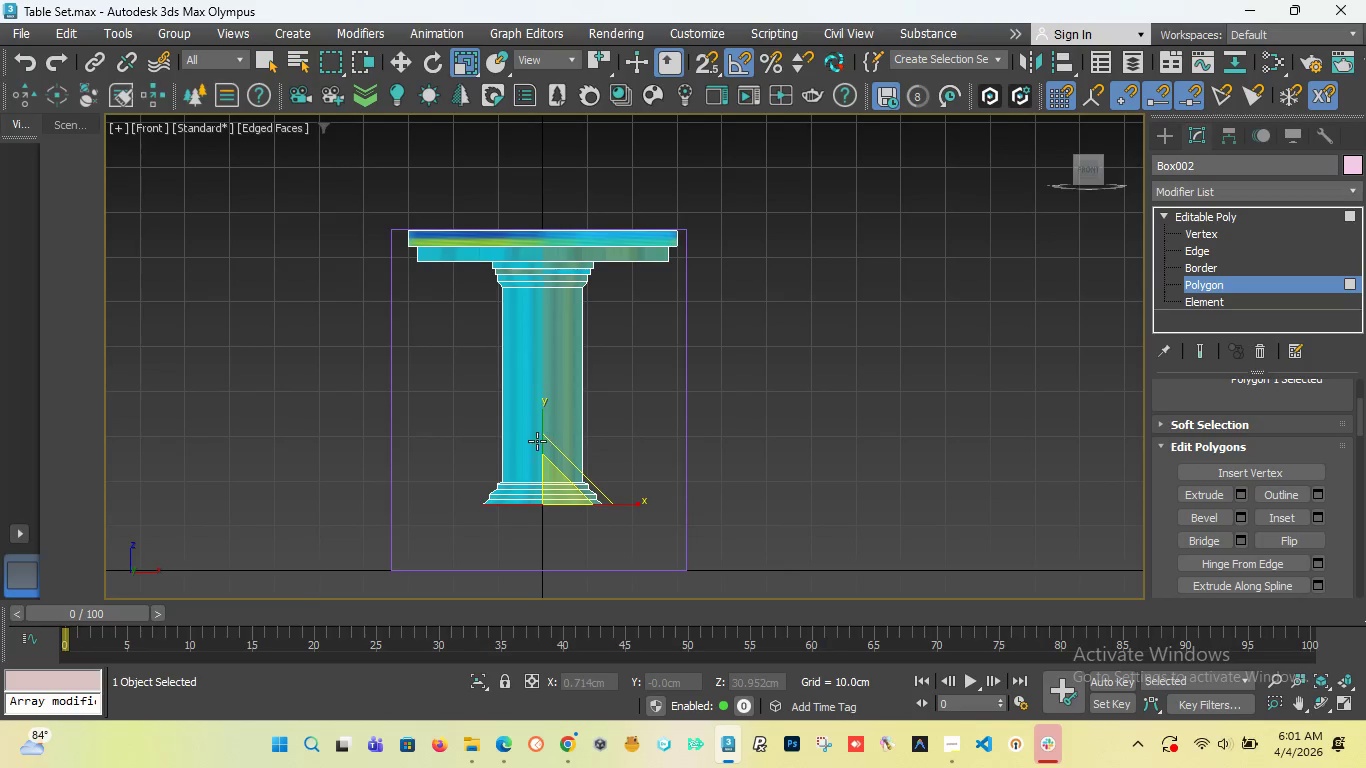 
key(Control+Z)
 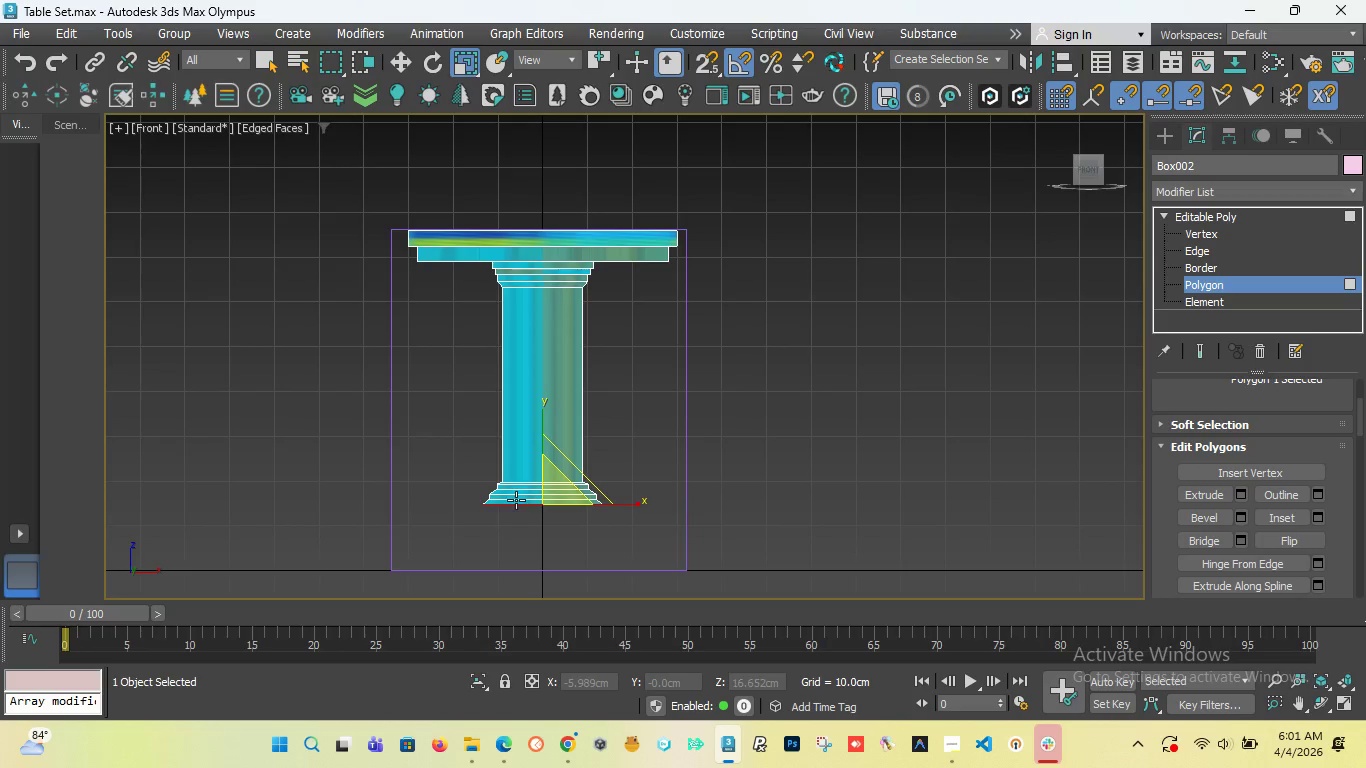 
key(Control+Z)
 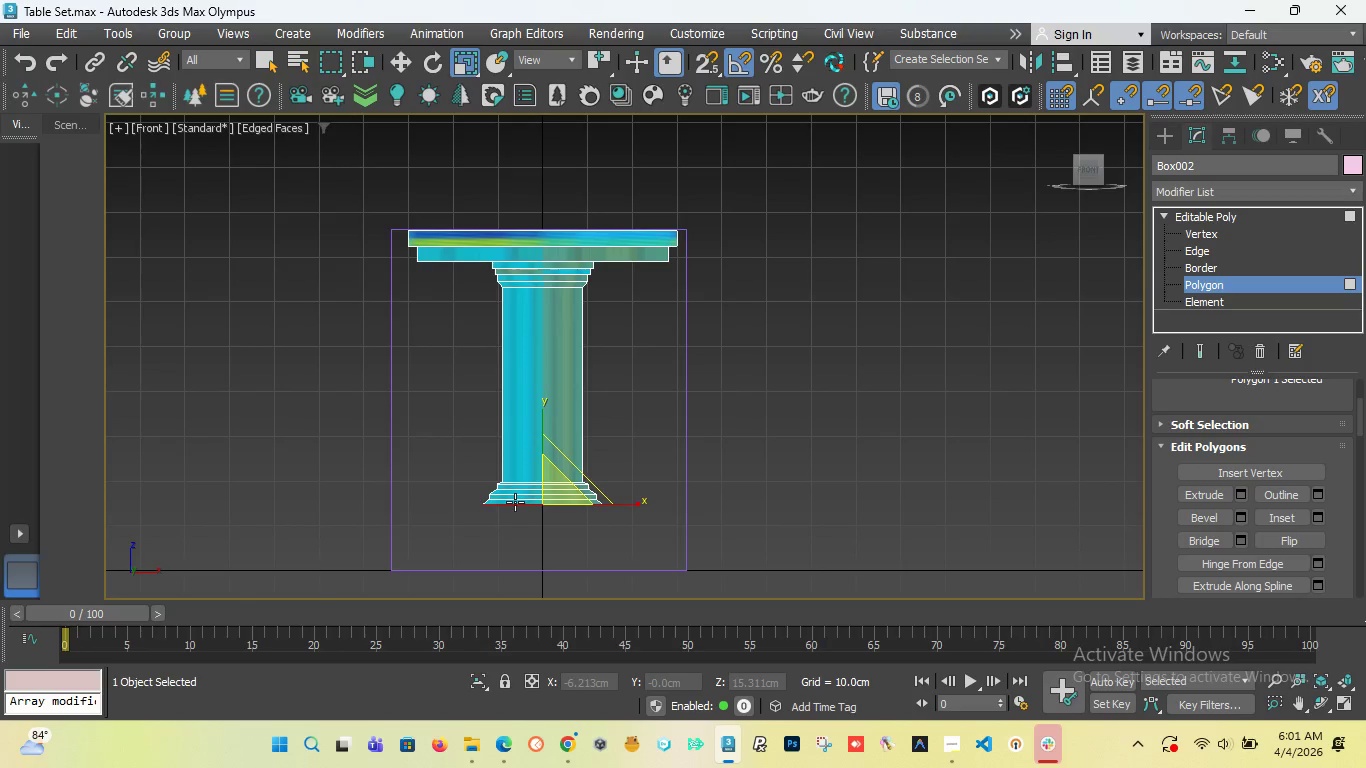 
key(Control+Z)
 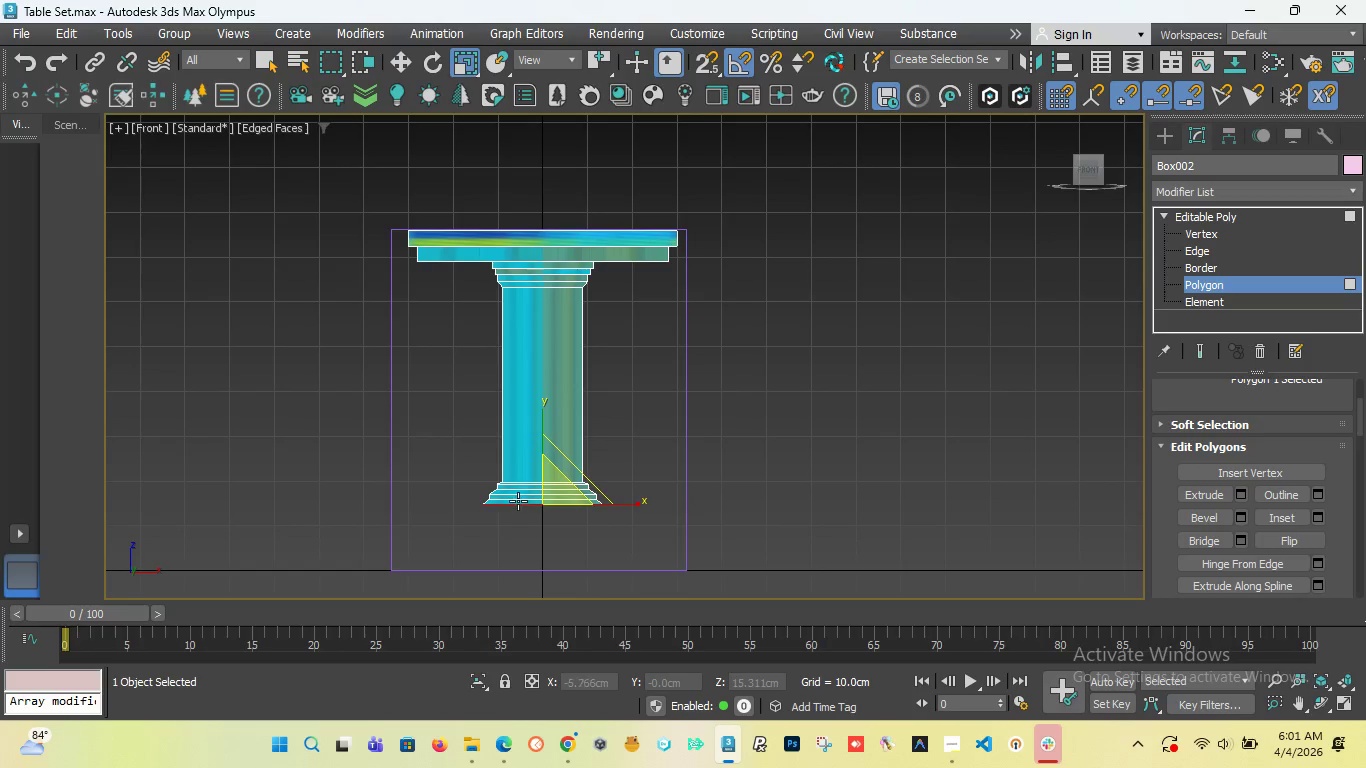 
key(Control+Z)
 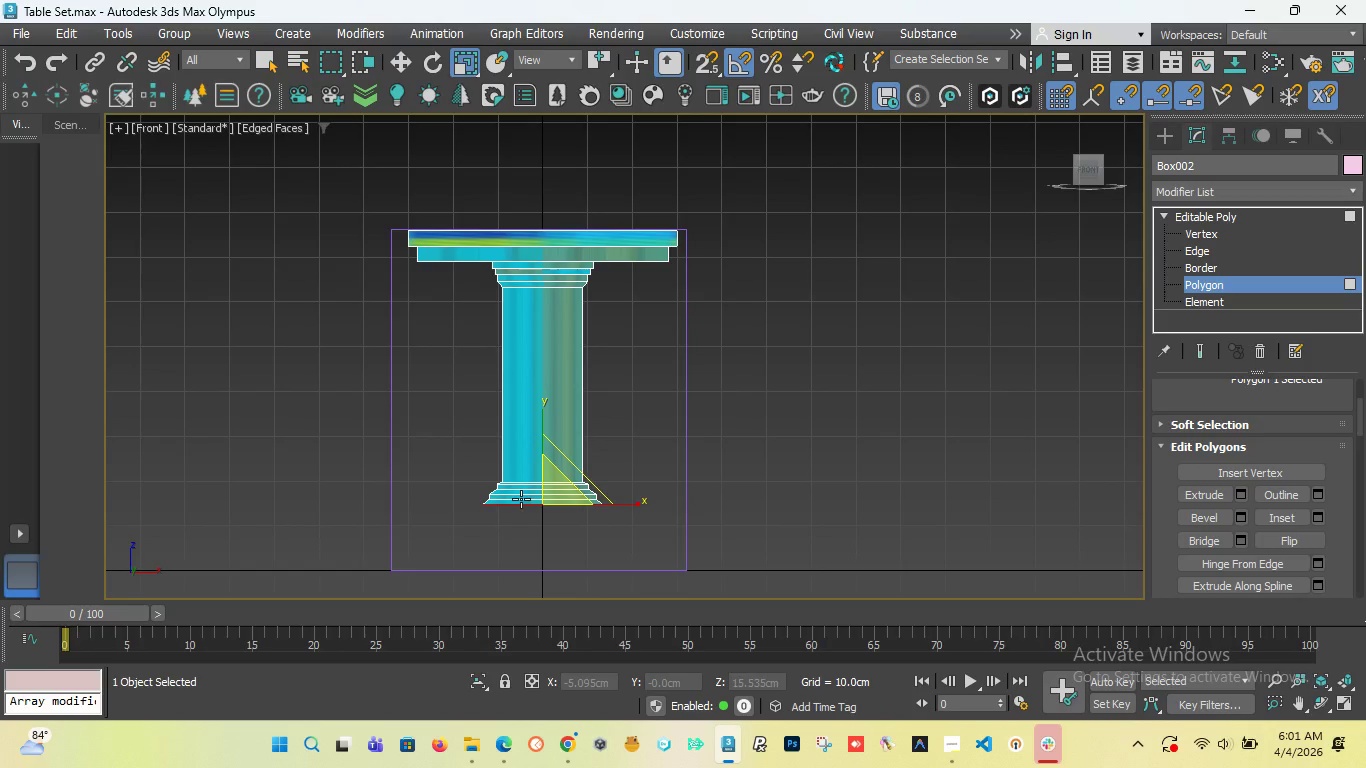 
key(Control+Z)
 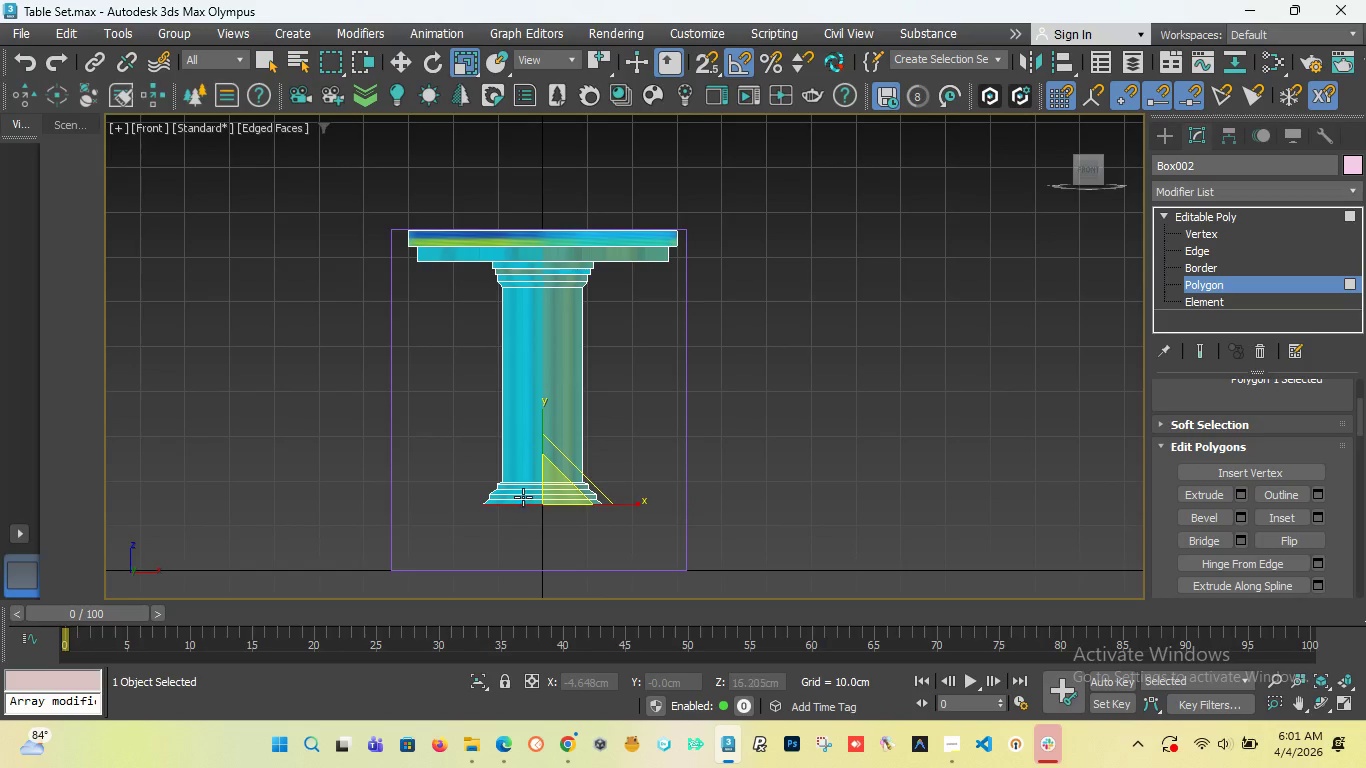 
key(Control+Z)
 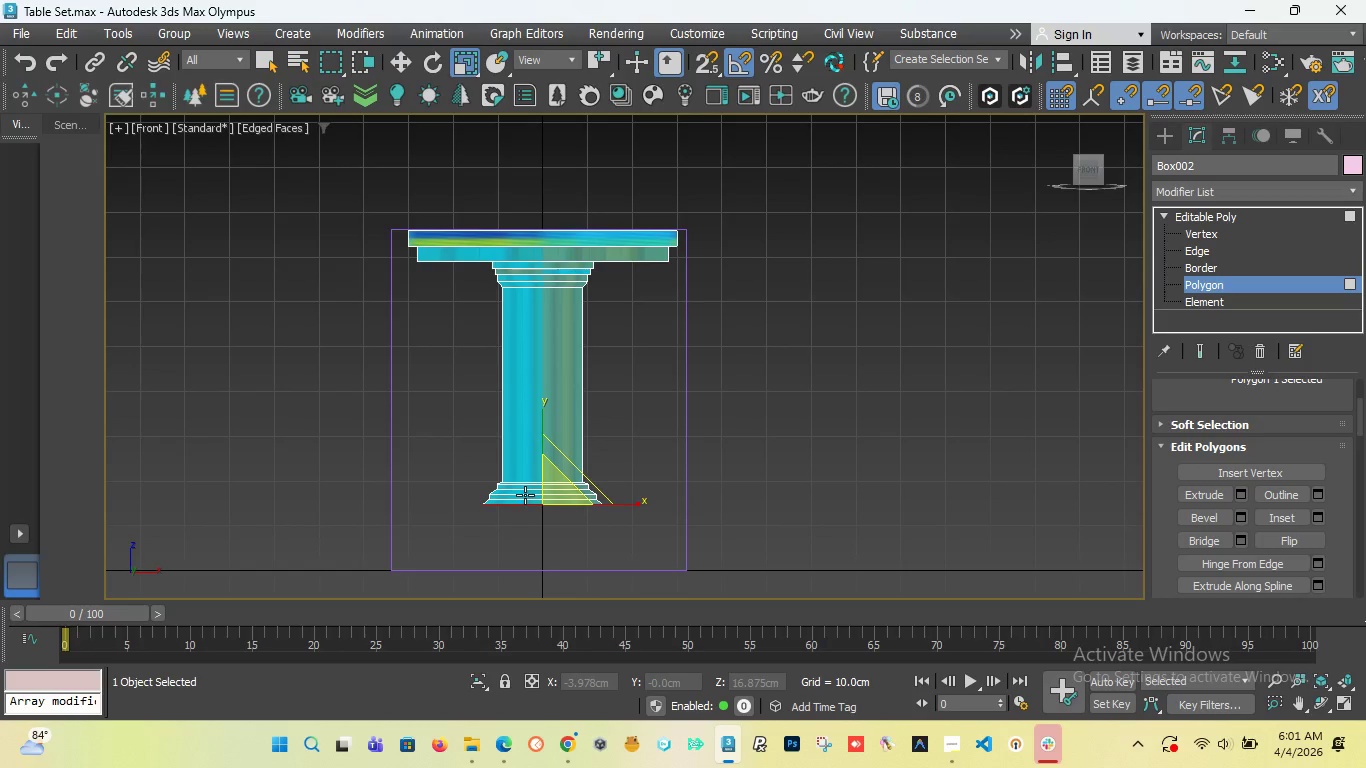 
key(Control+Z)
 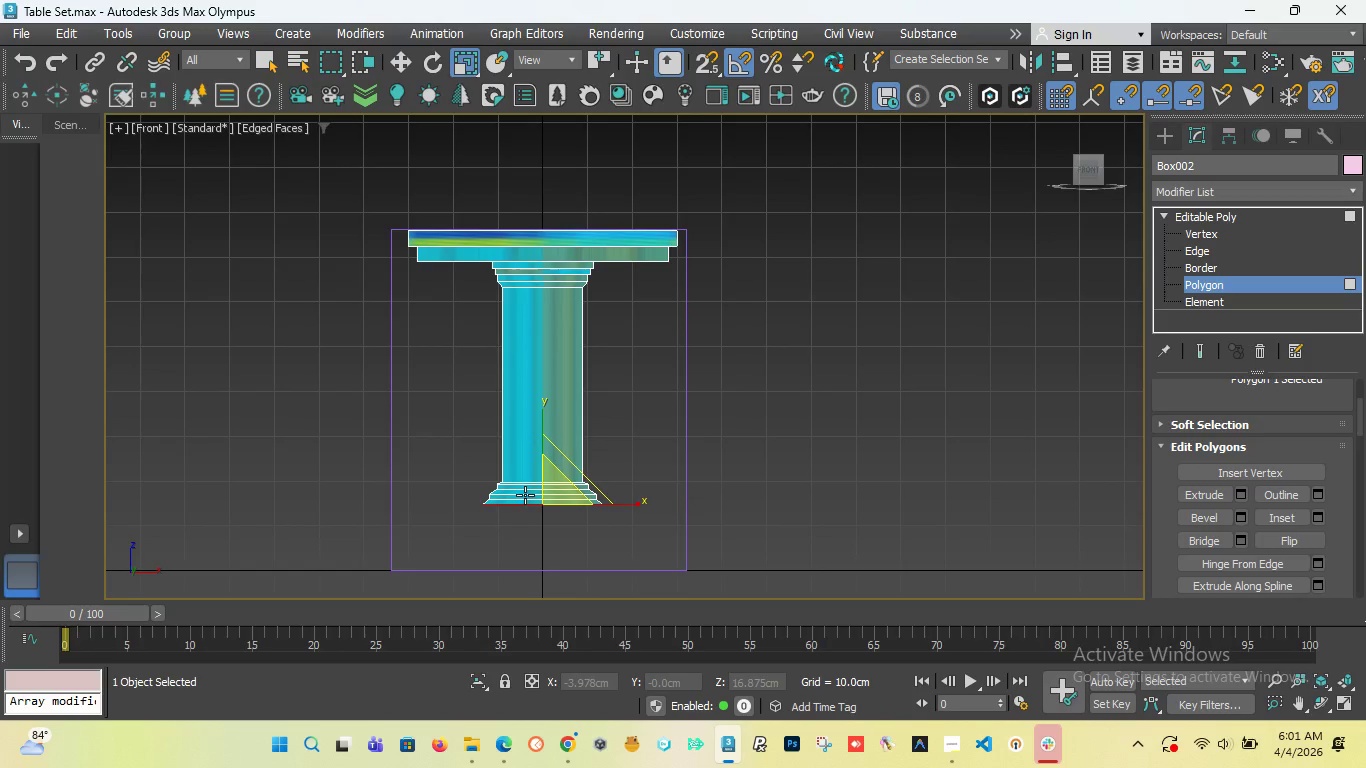 
key(Control+Z)
 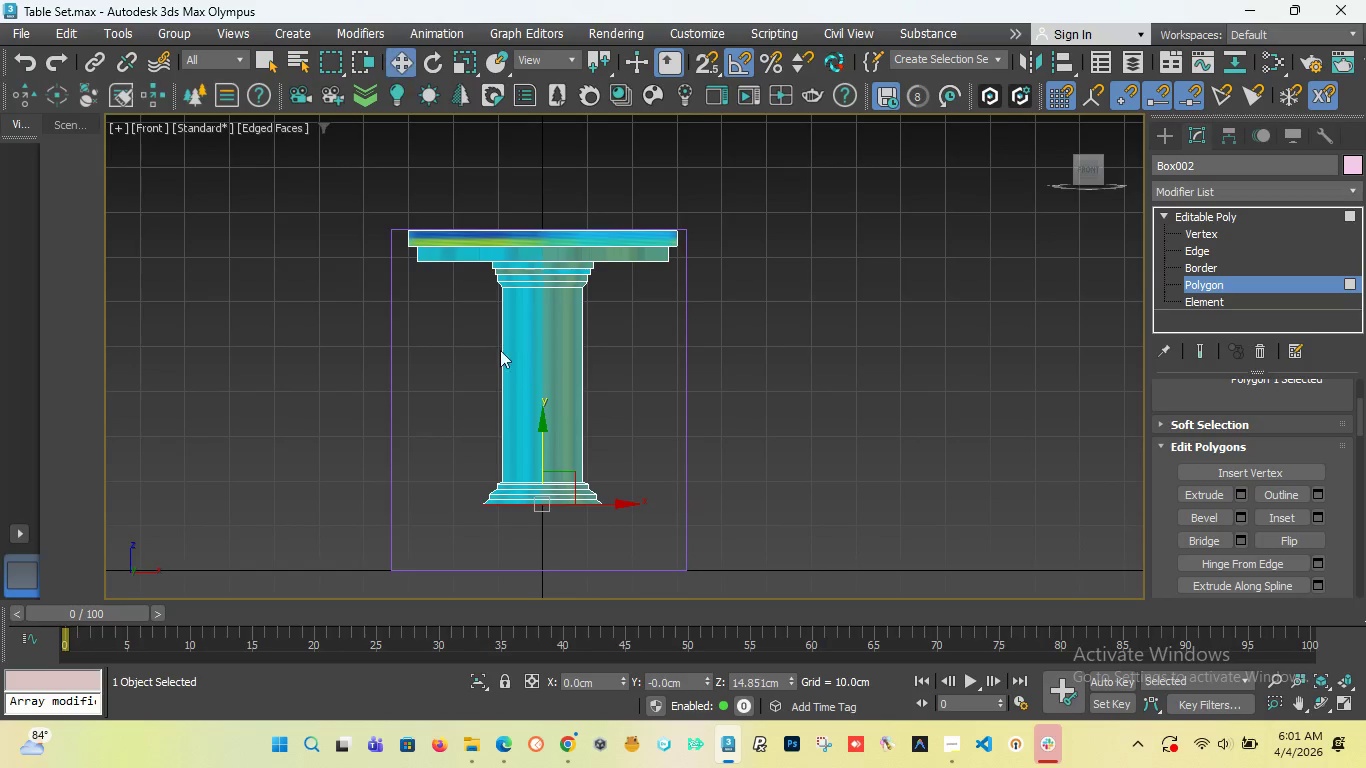 
key(Control+Z)
 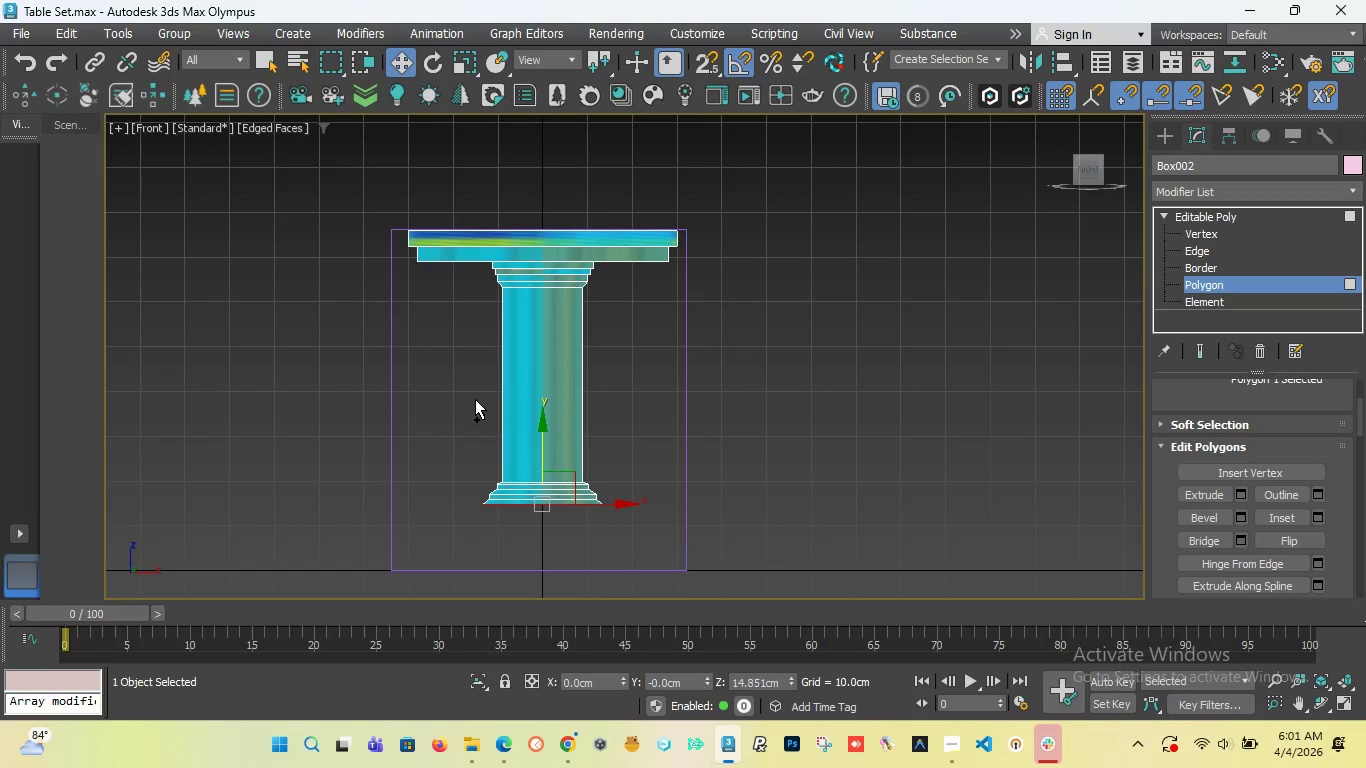 
key(Control+Z)
 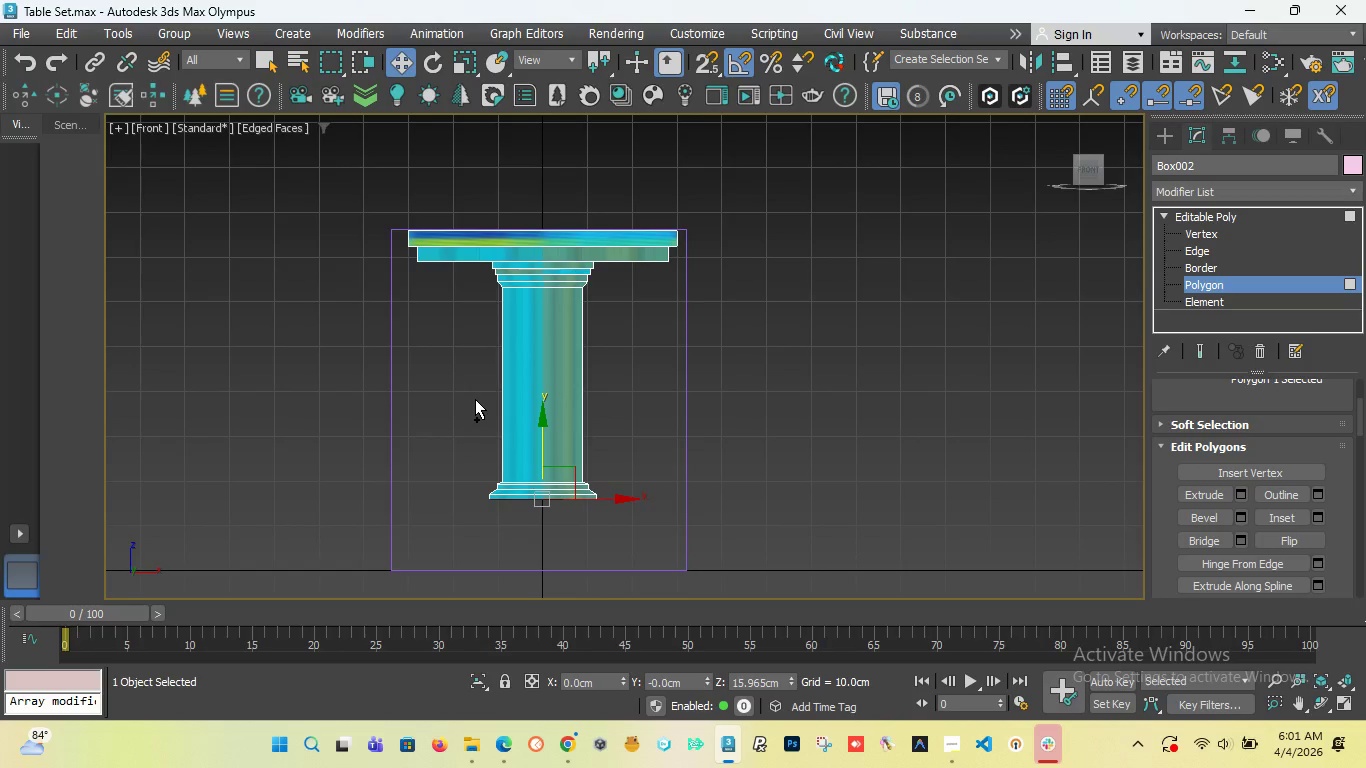 
key(Control+Z)
 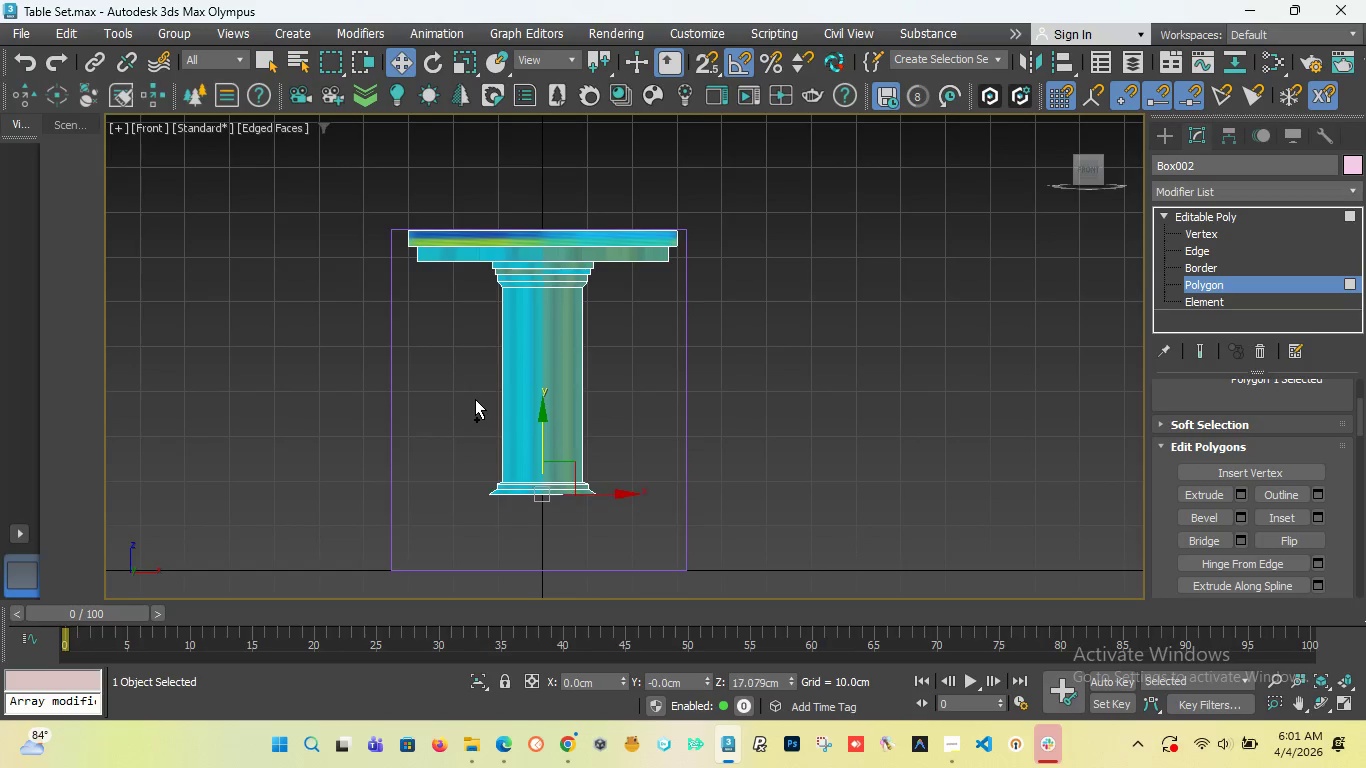 
key(Control+Z)
 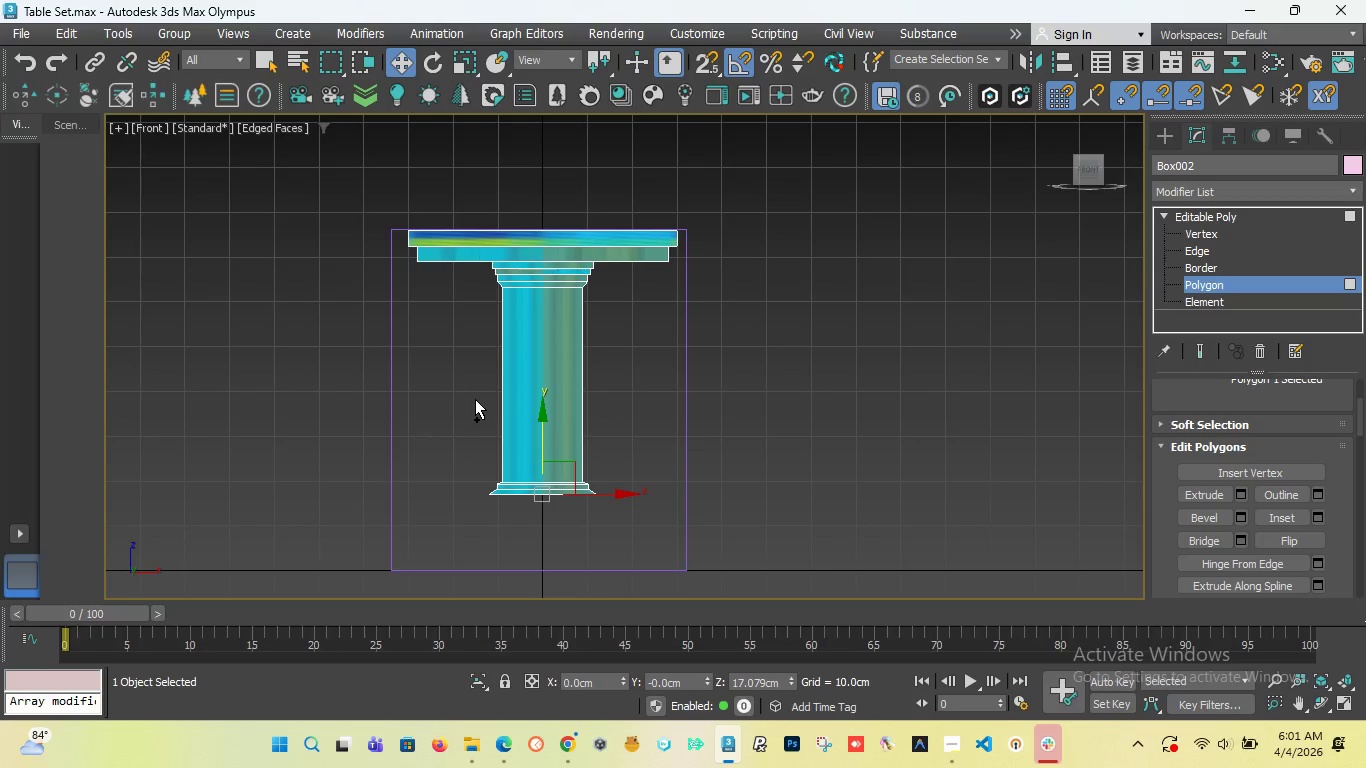 
key(Control+Z)
 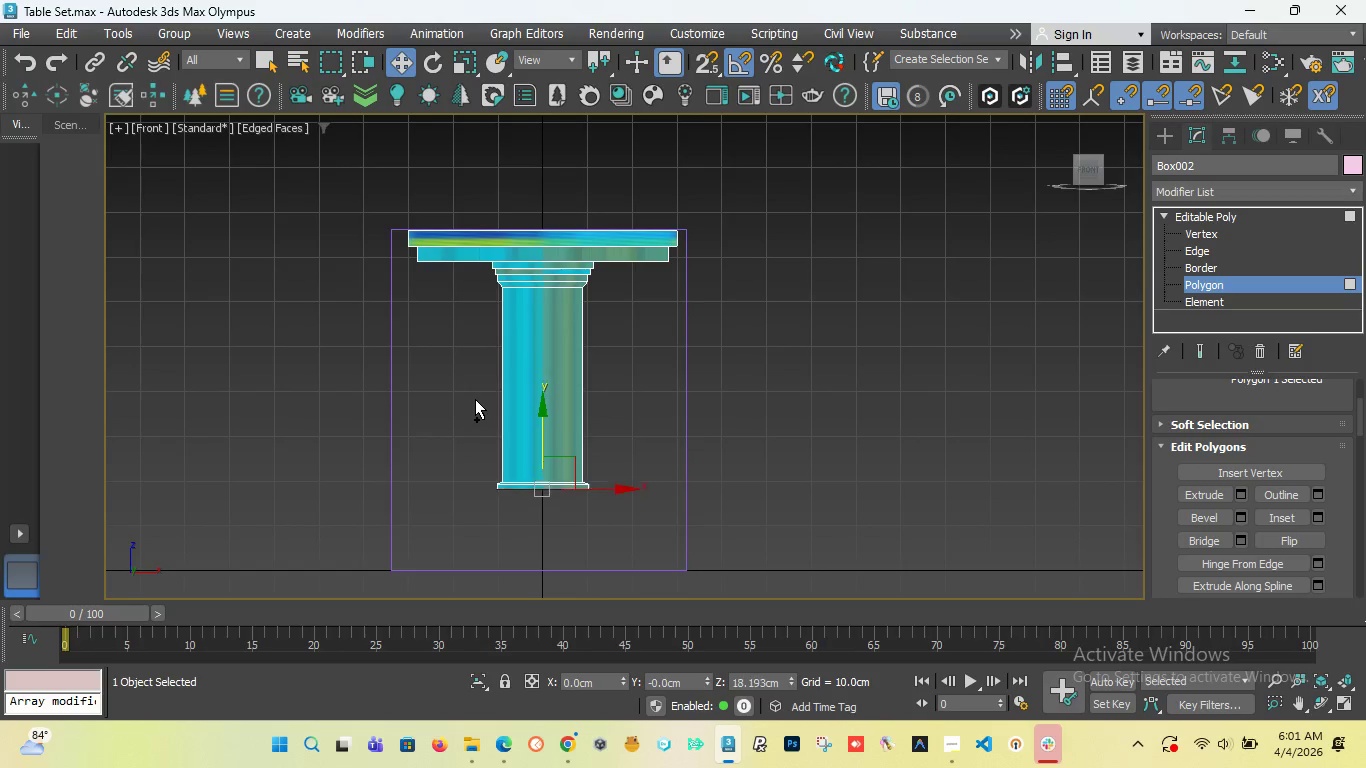 
key(Control+Z)
 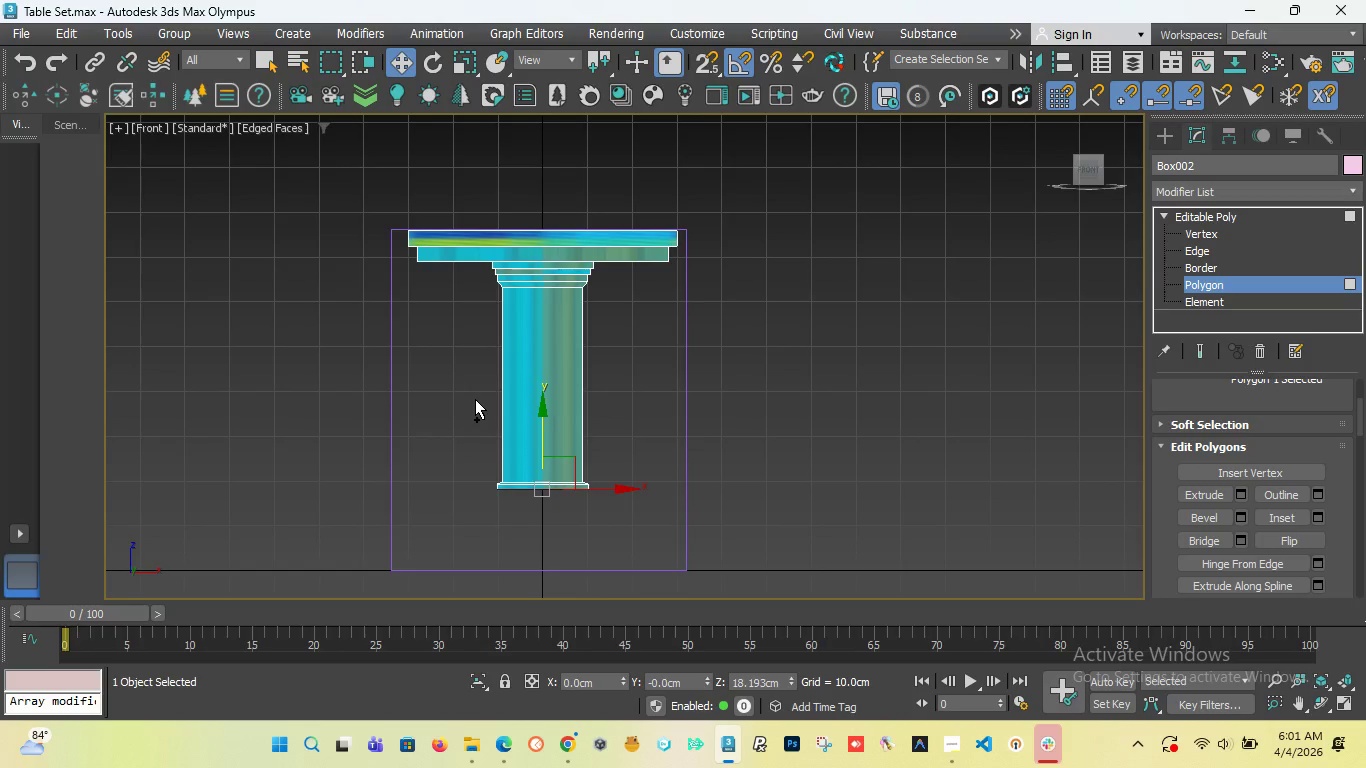 
key(Control+Z)
 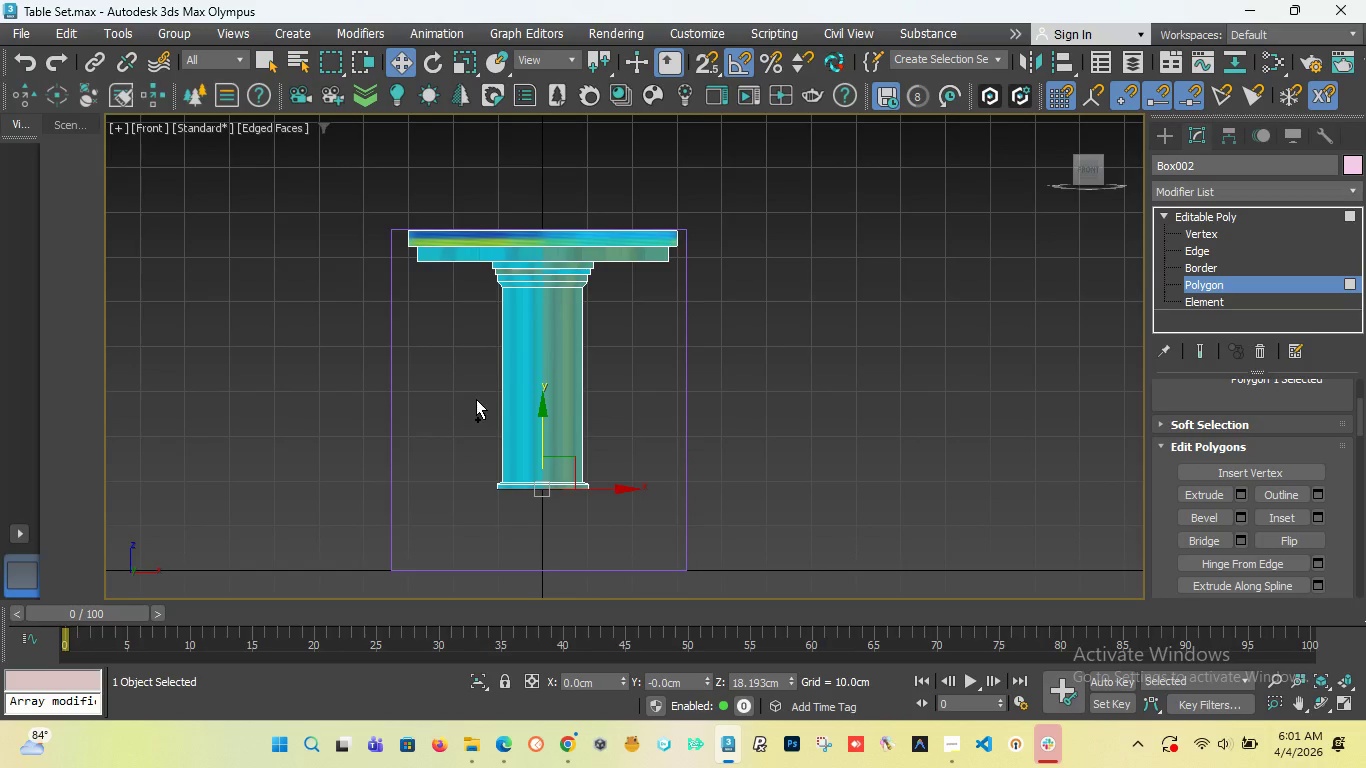 
key(Control+Z)
 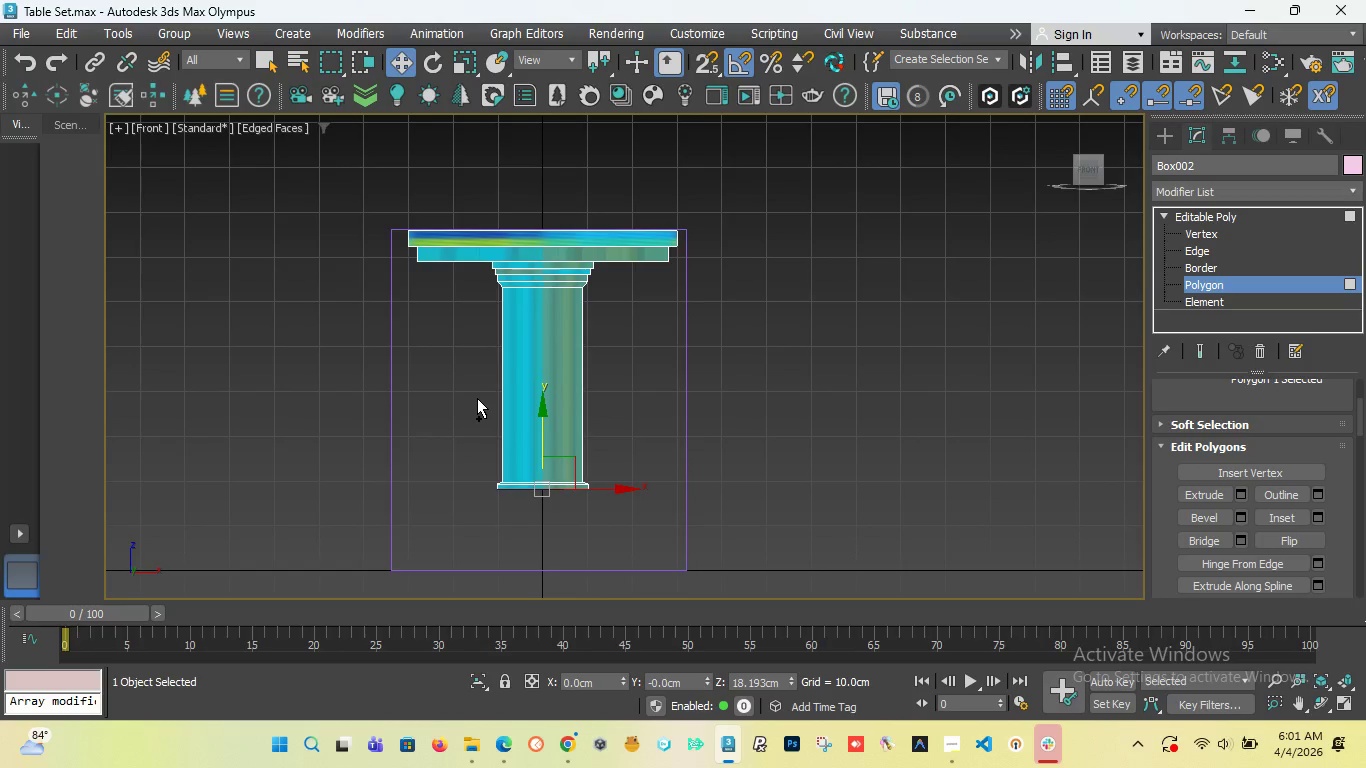 
key(Control+Z)
 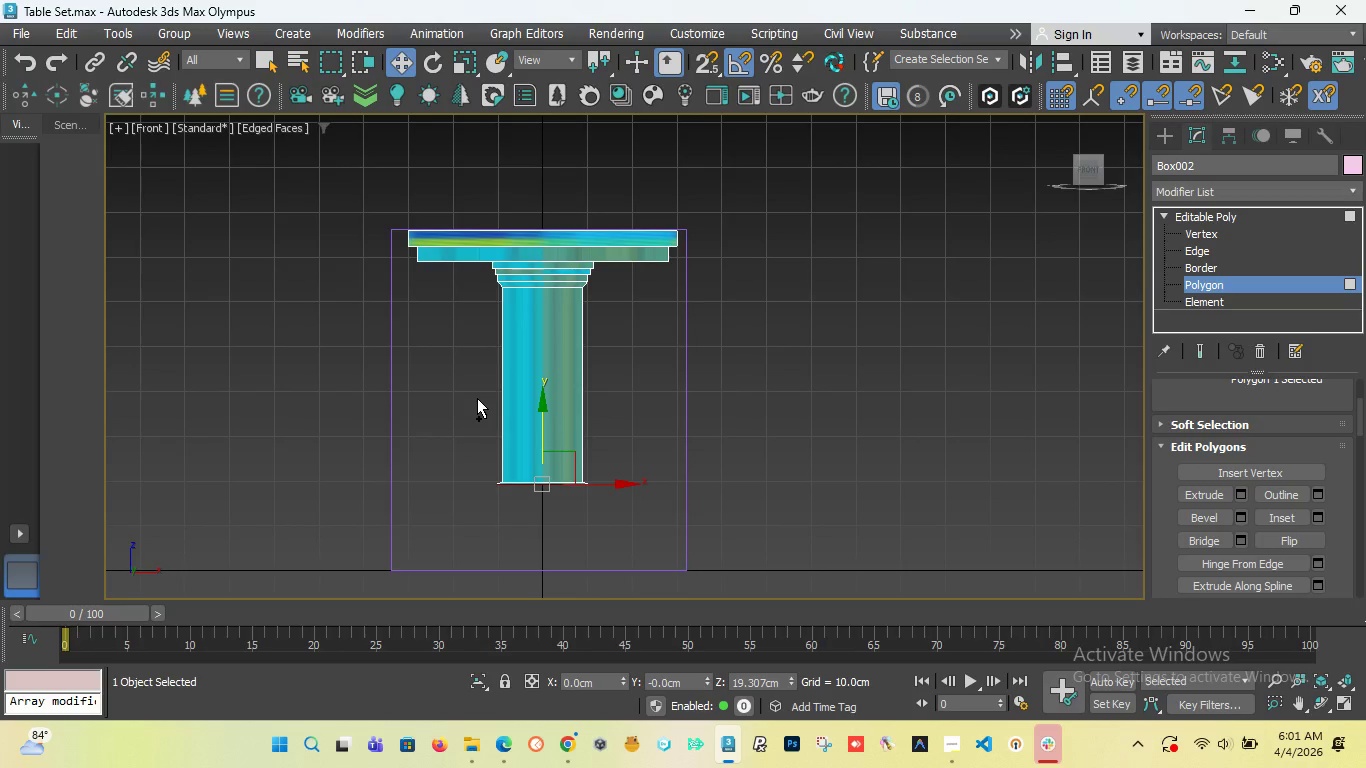 
key(Control+Z)
 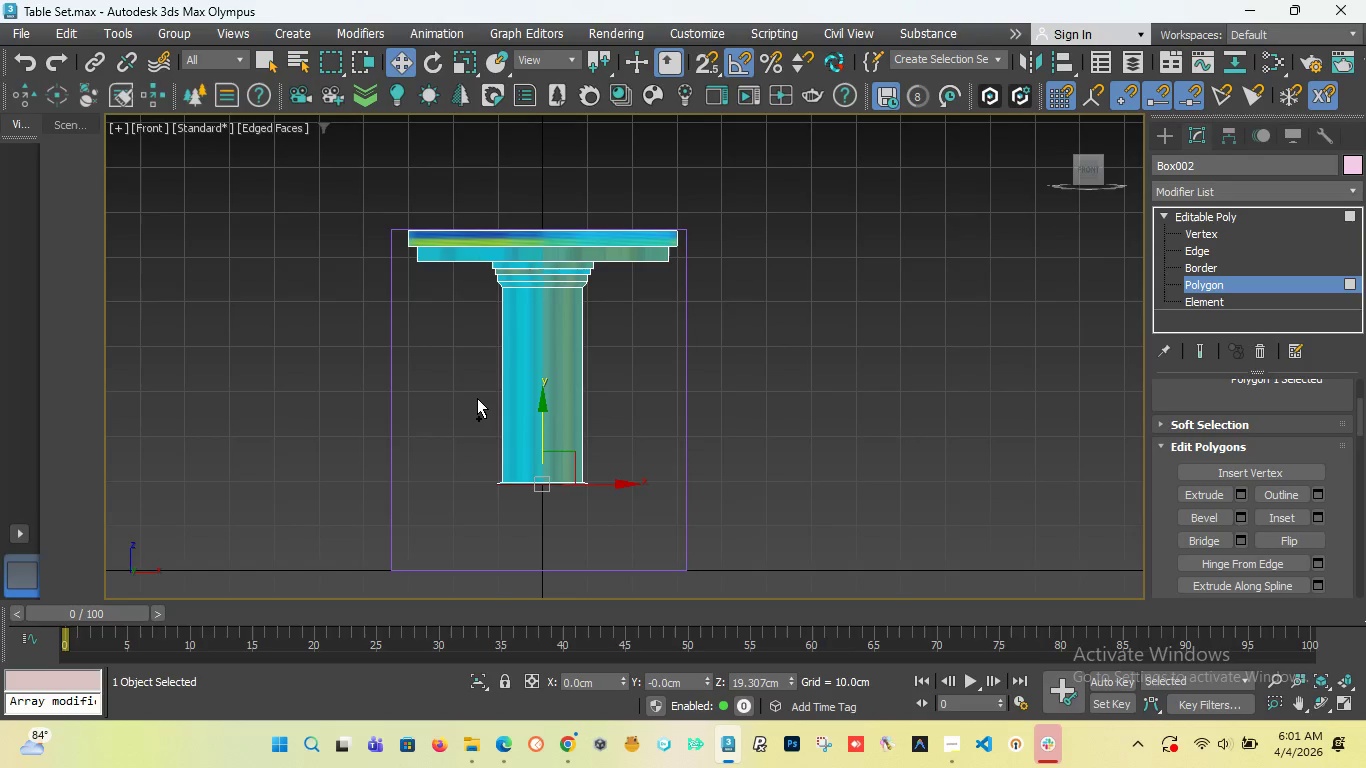 
key(Control+Z)
 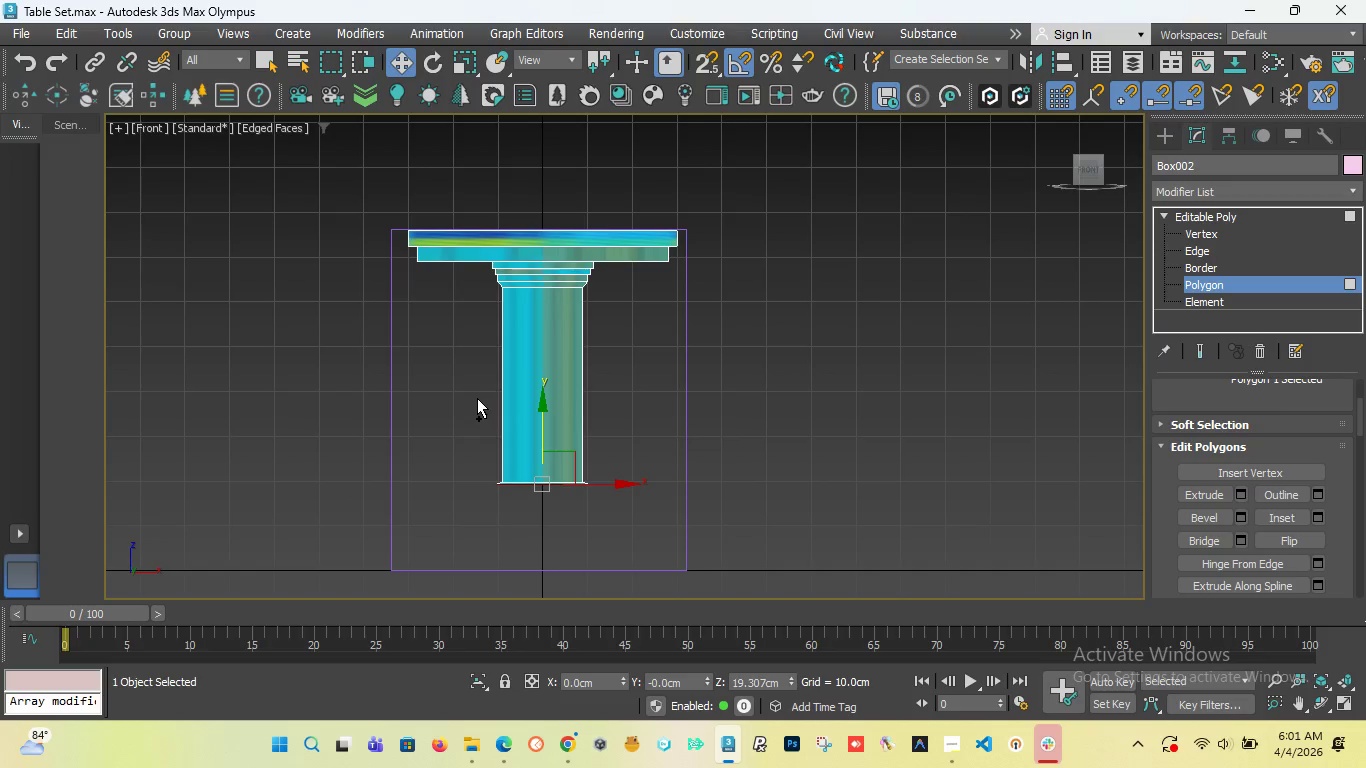 
key(Control+Z)
 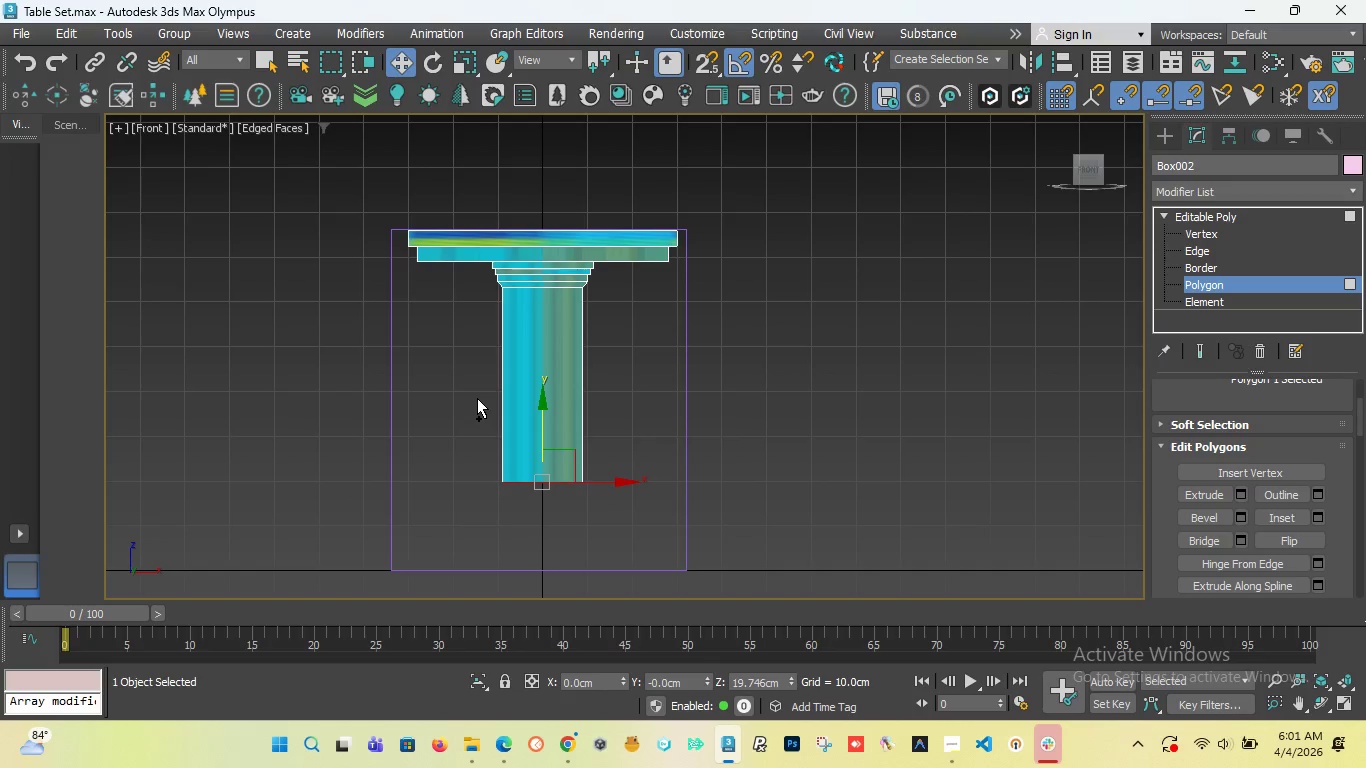 
key(Control+Z)
 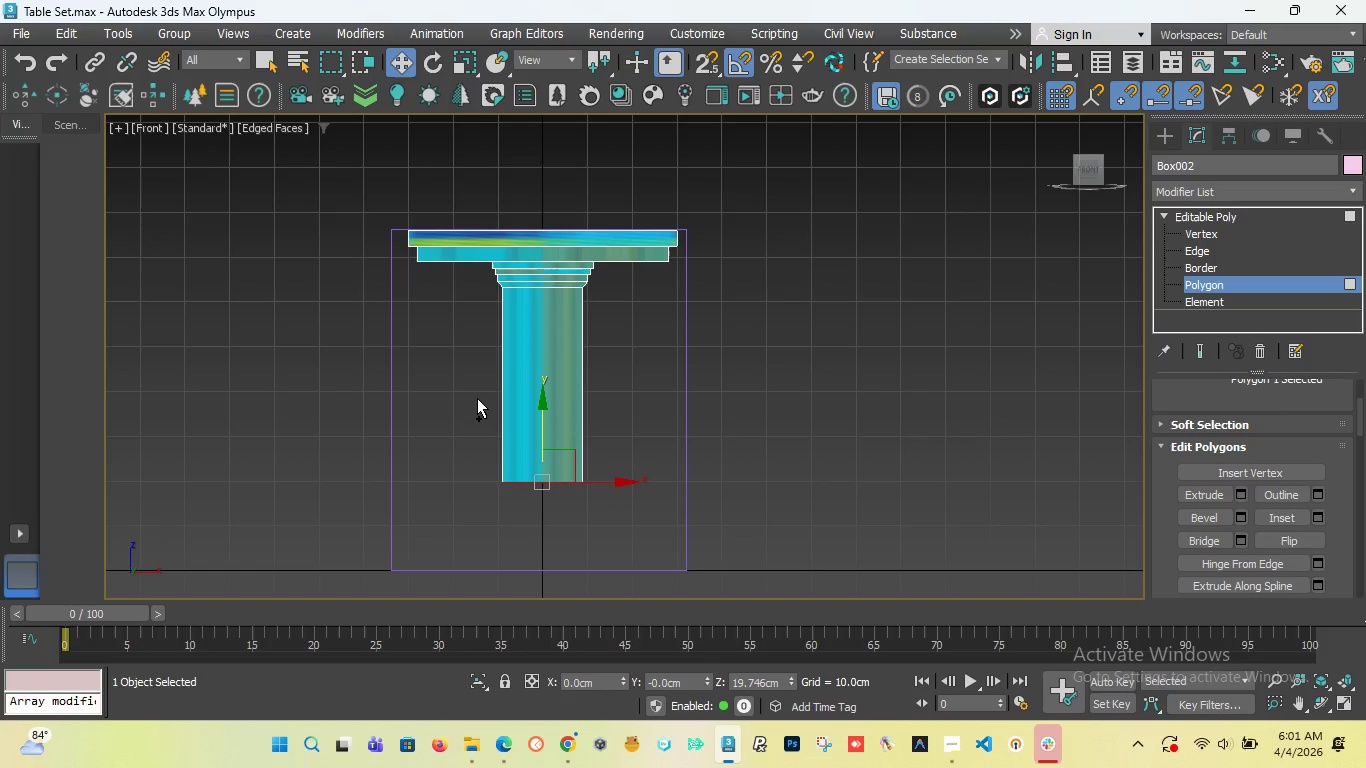 
key(Control+Z)
 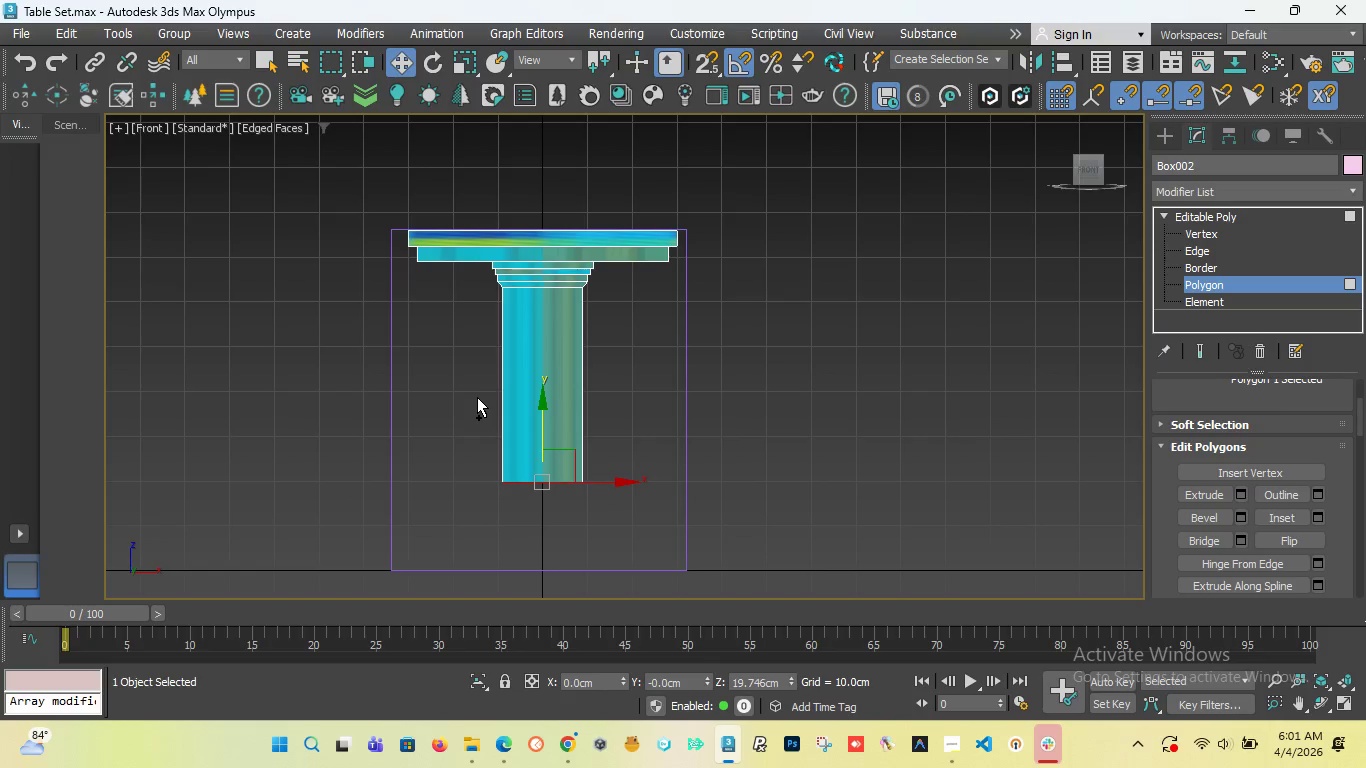 
key(Control+Z)
 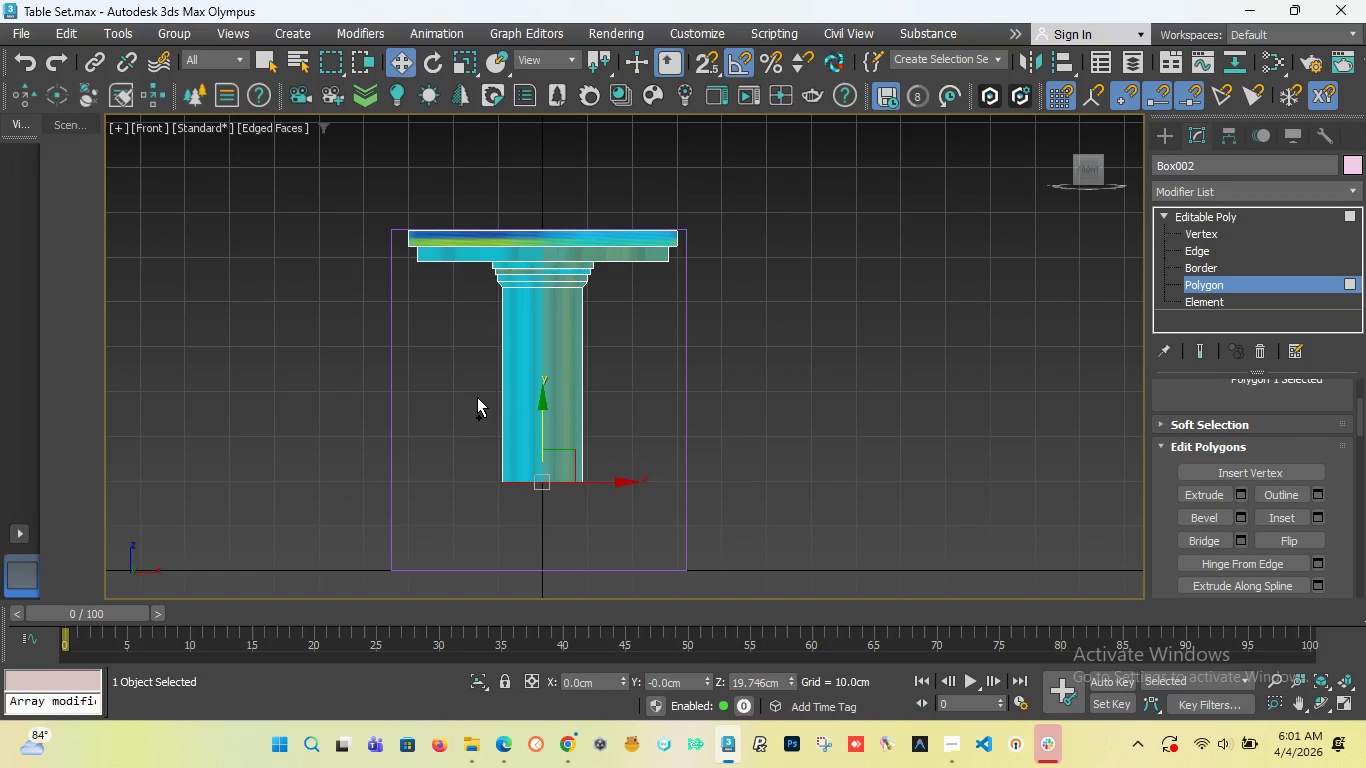 
key(Control+Z)
 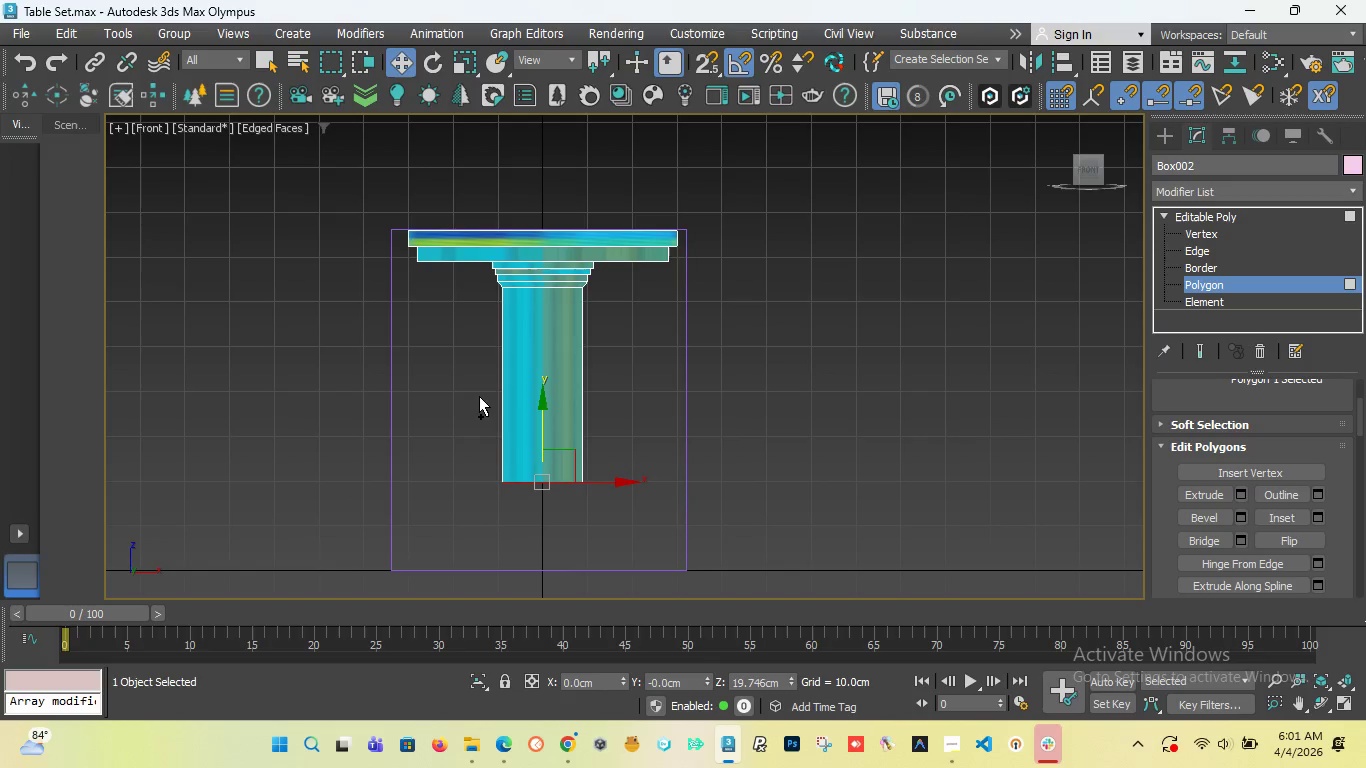 
key(Control+Z)
 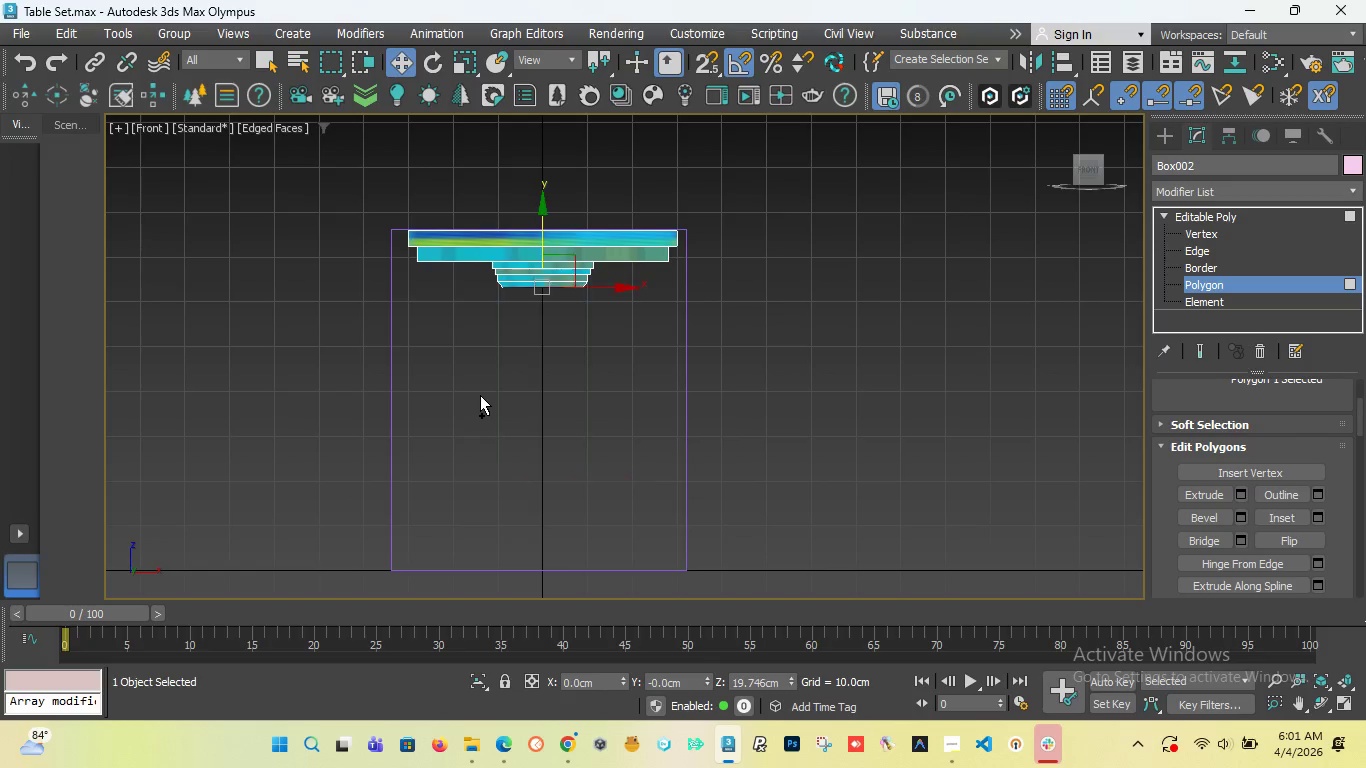 
key(Control+Z)
 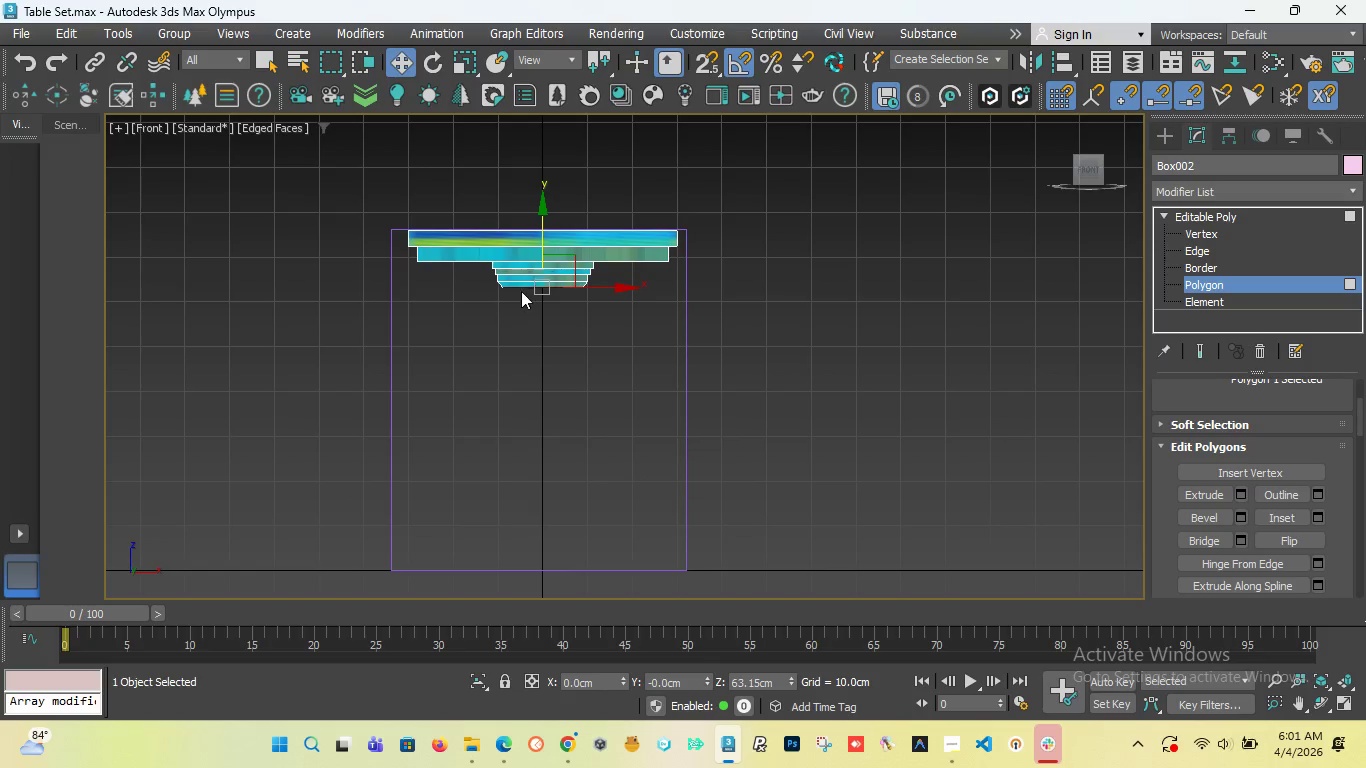 
key(Control+Z)
 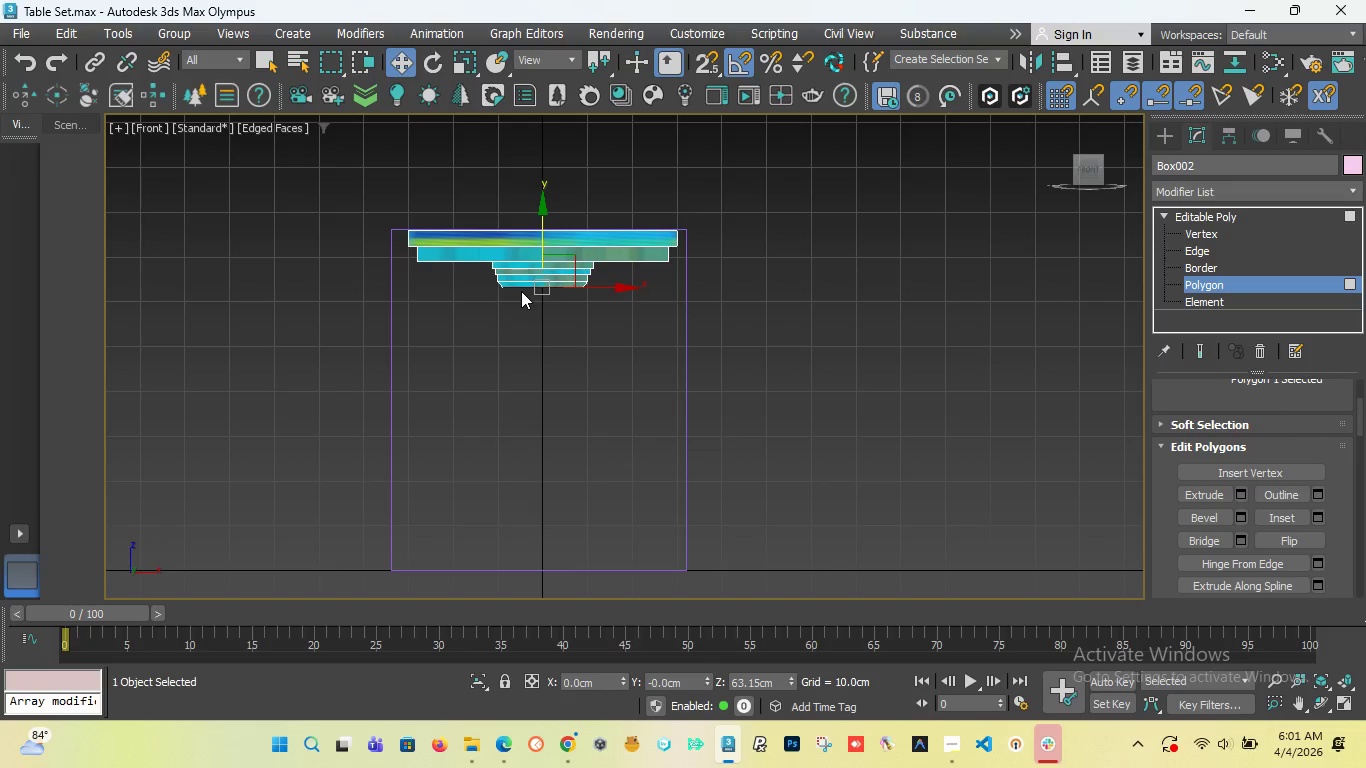 
key(Control+Z)
 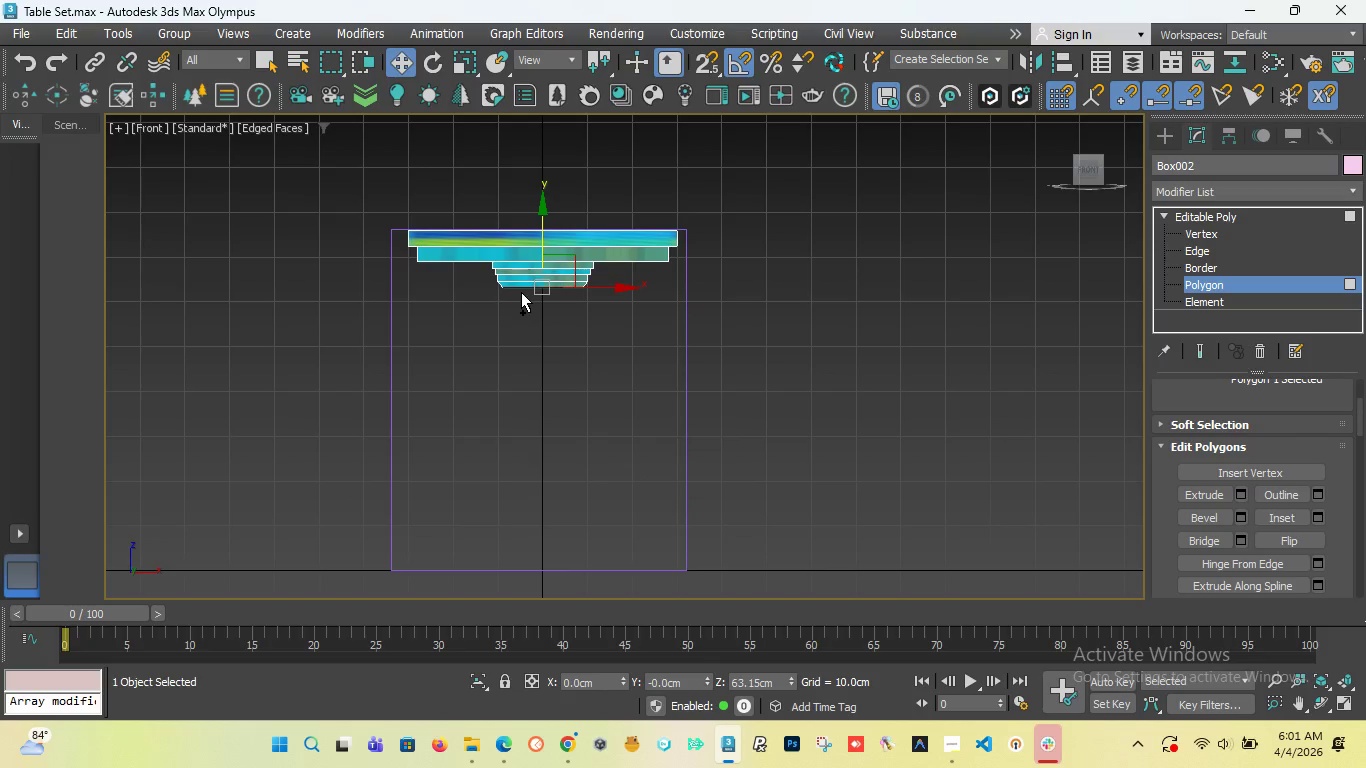 
key(Control+Z)
 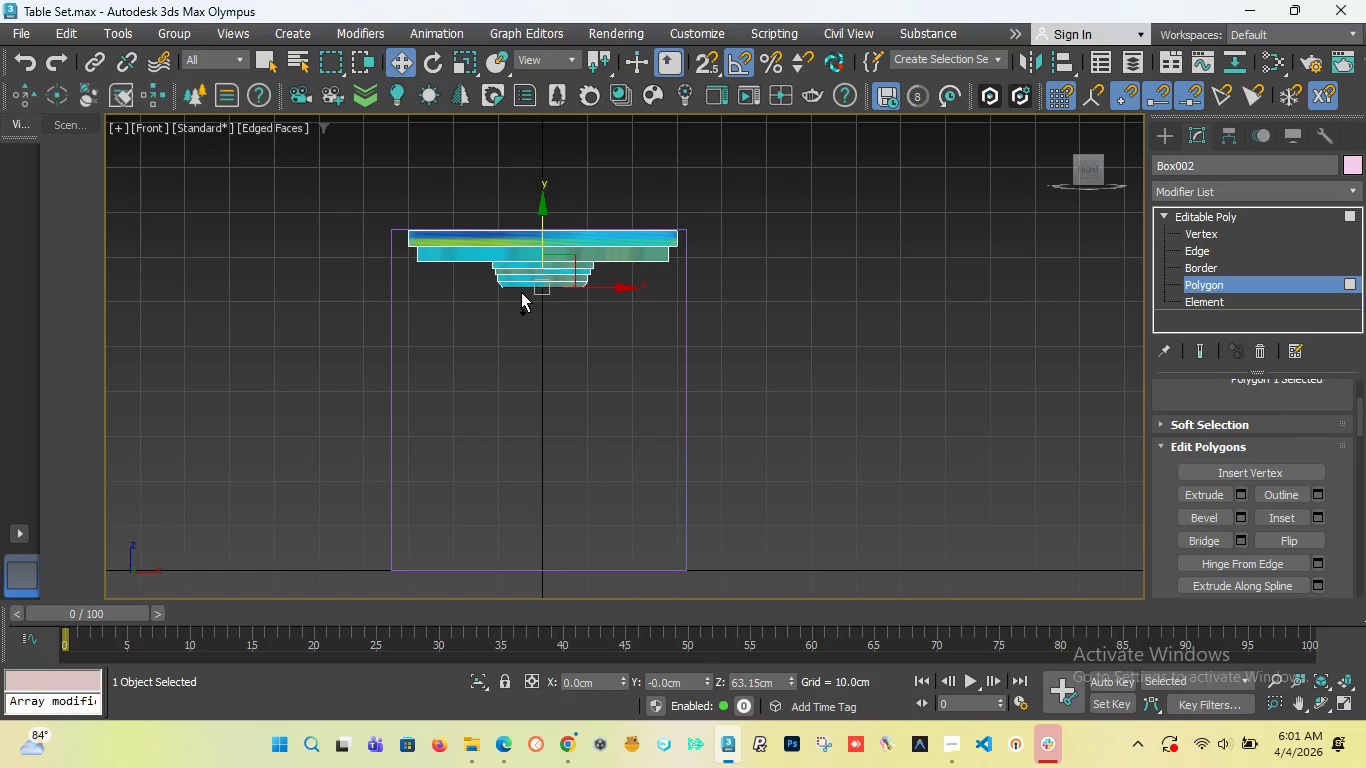 
key(Control+Z)
 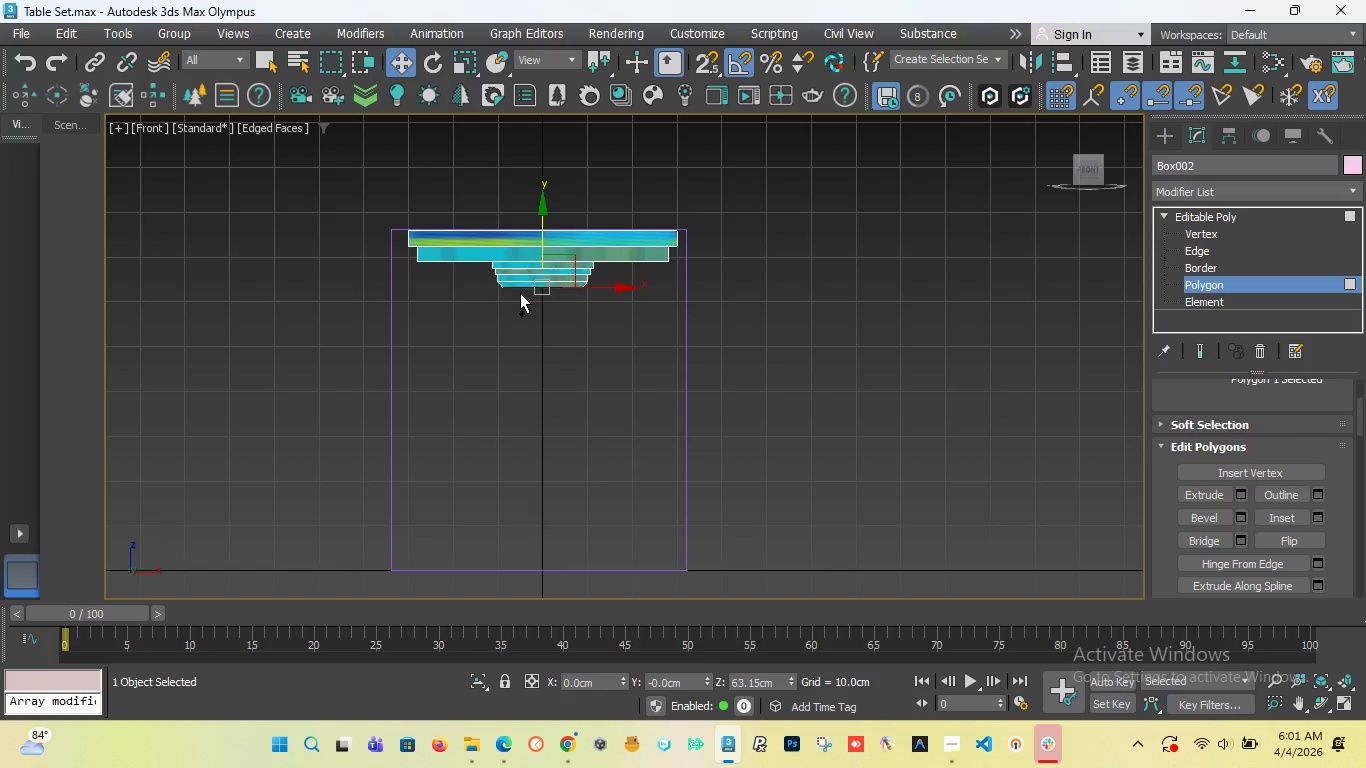 
key(Control+Z)
 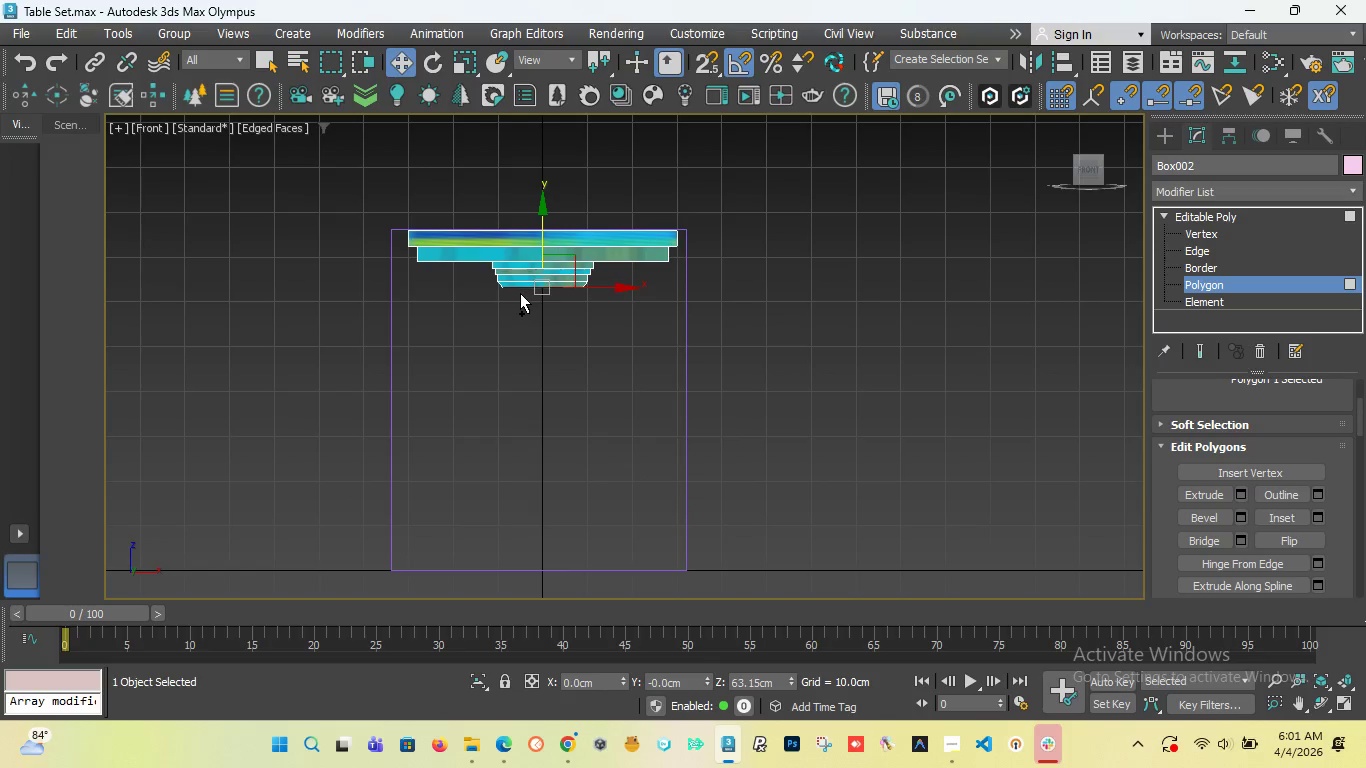 
key(Control+Z)
 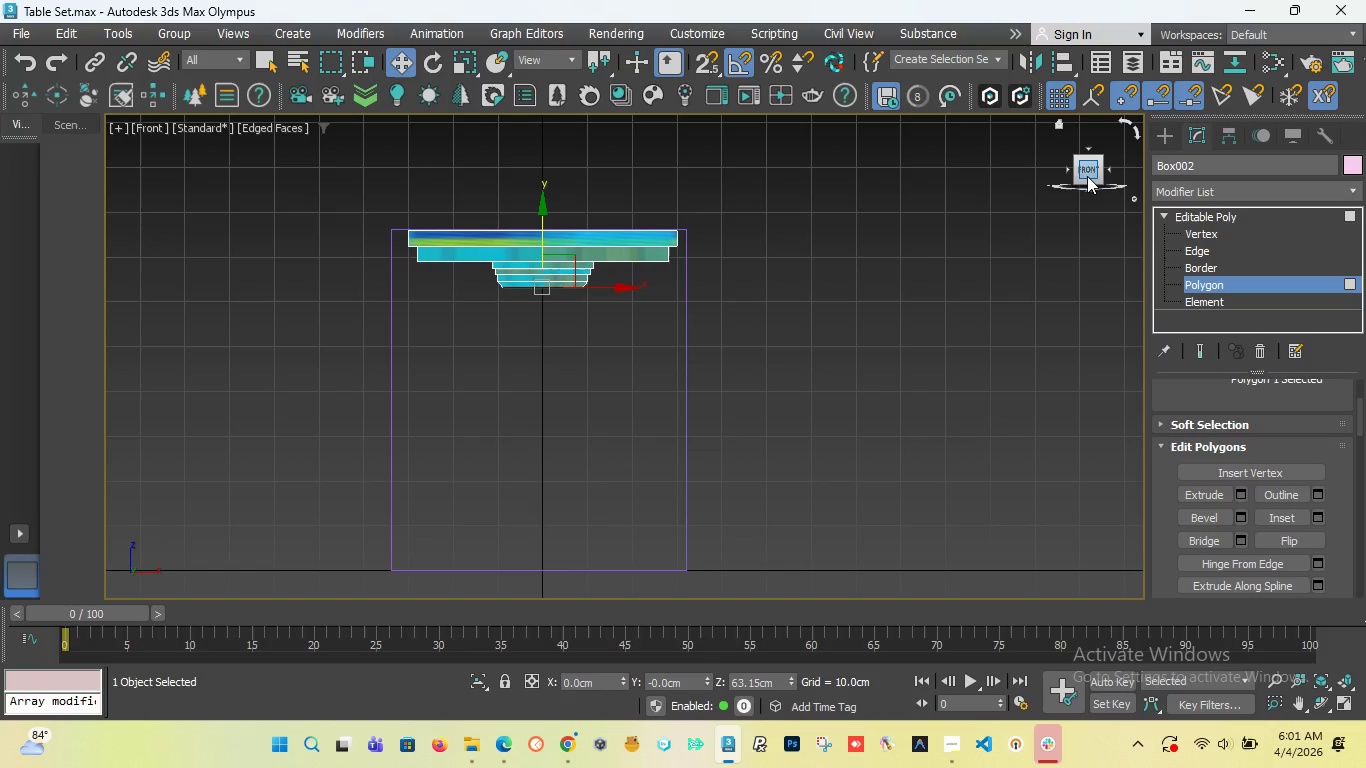 
left_click_drag(start_coordinate=[1091, 176], to_coordinate=[1103, 149])
 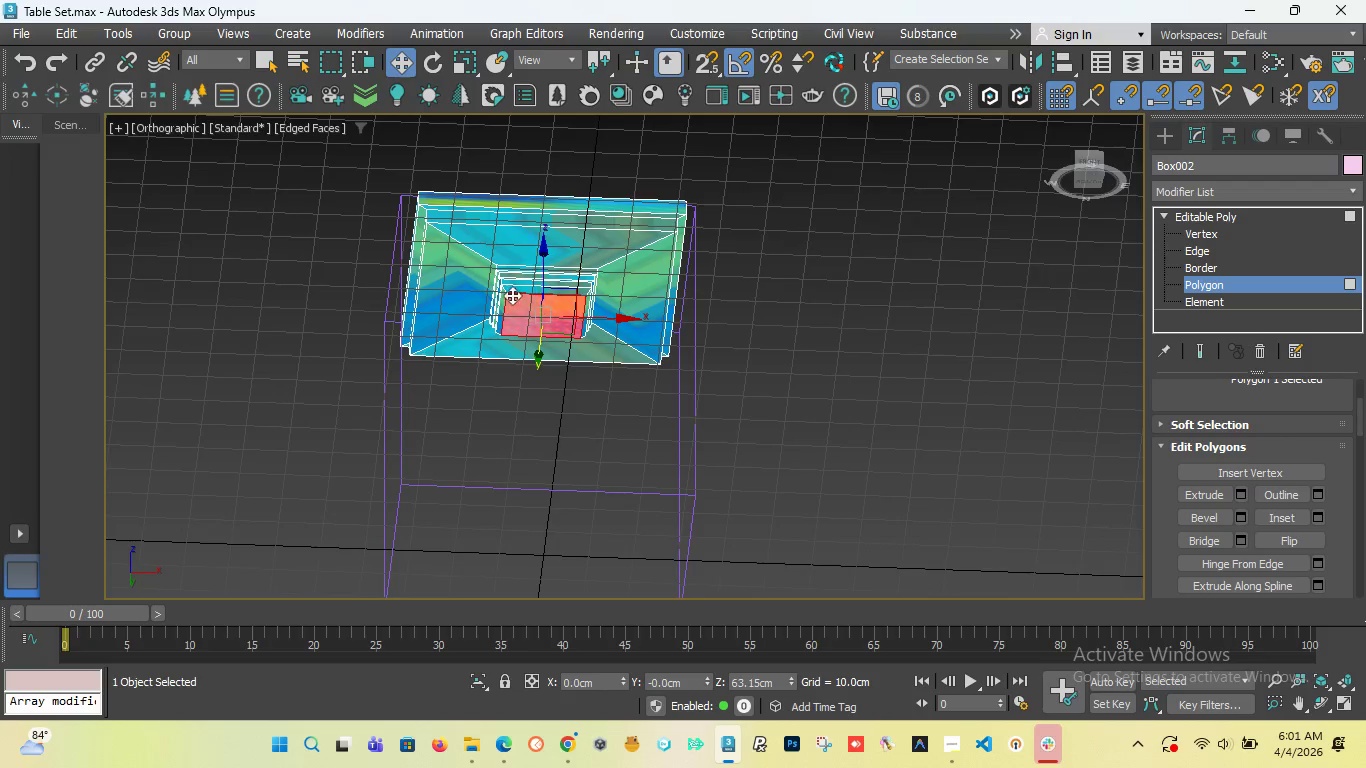 
scroll: coordinate [511, 293], scroll_direction: up, amount: 7.0
 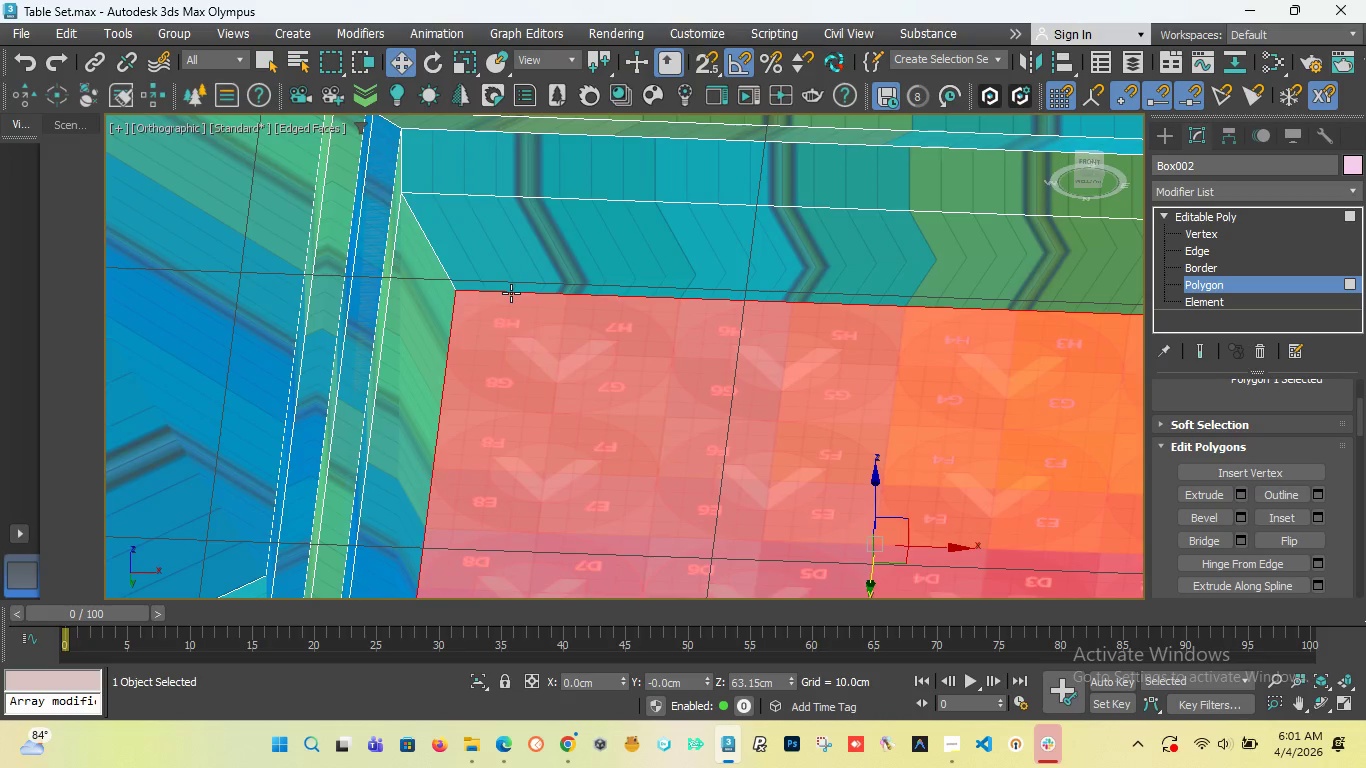 
scroll: coordinate [511, 293], scroll_direction: down, amount: 1.0
 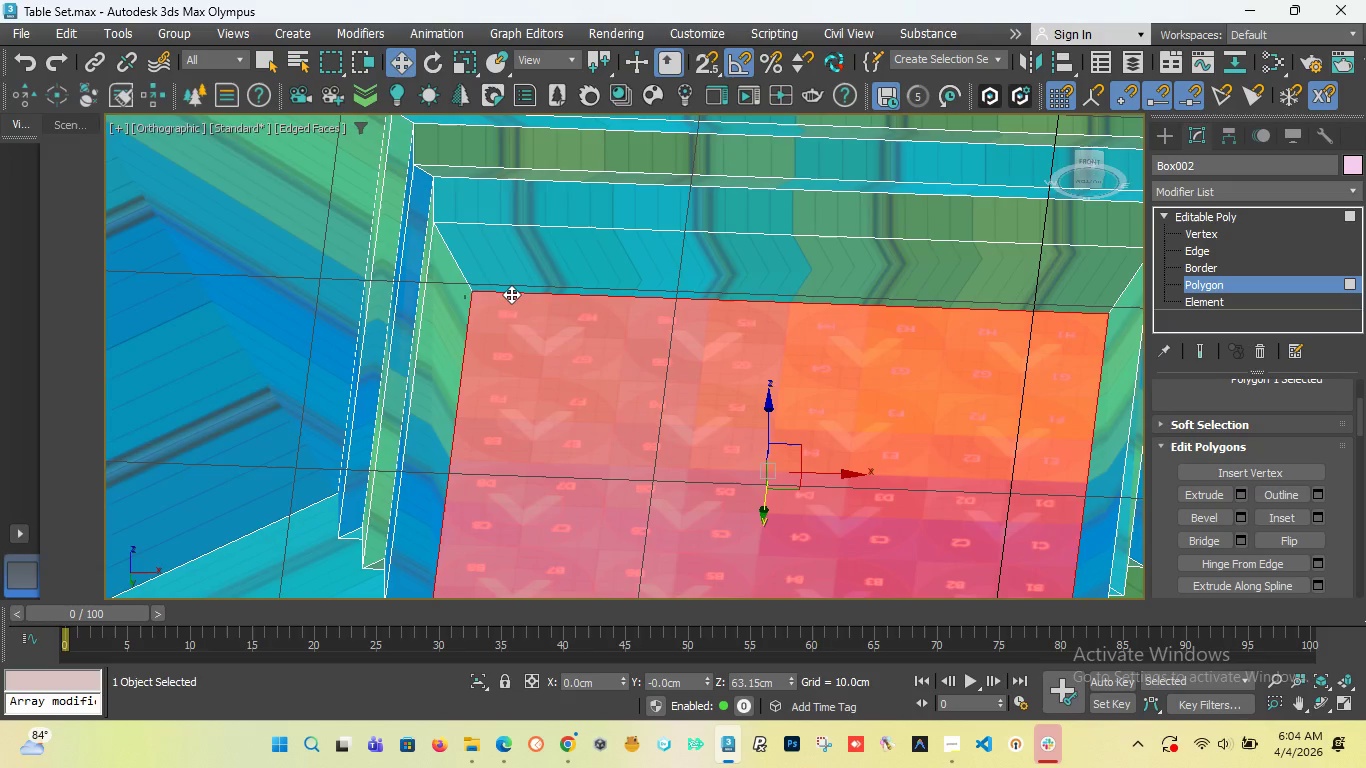 
wait(145.72)
 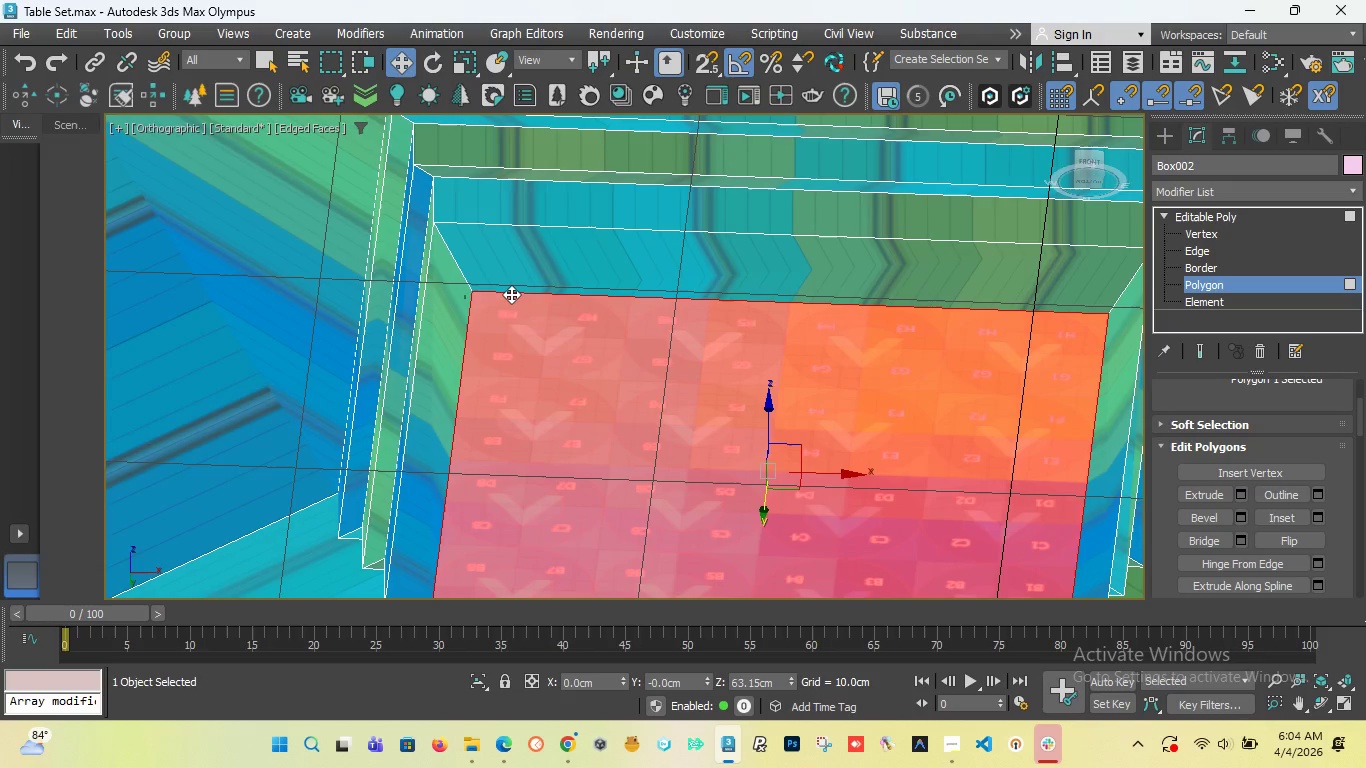 
scroll: coordinate [547, 271], scroll_direction: down, amount: 4.0
 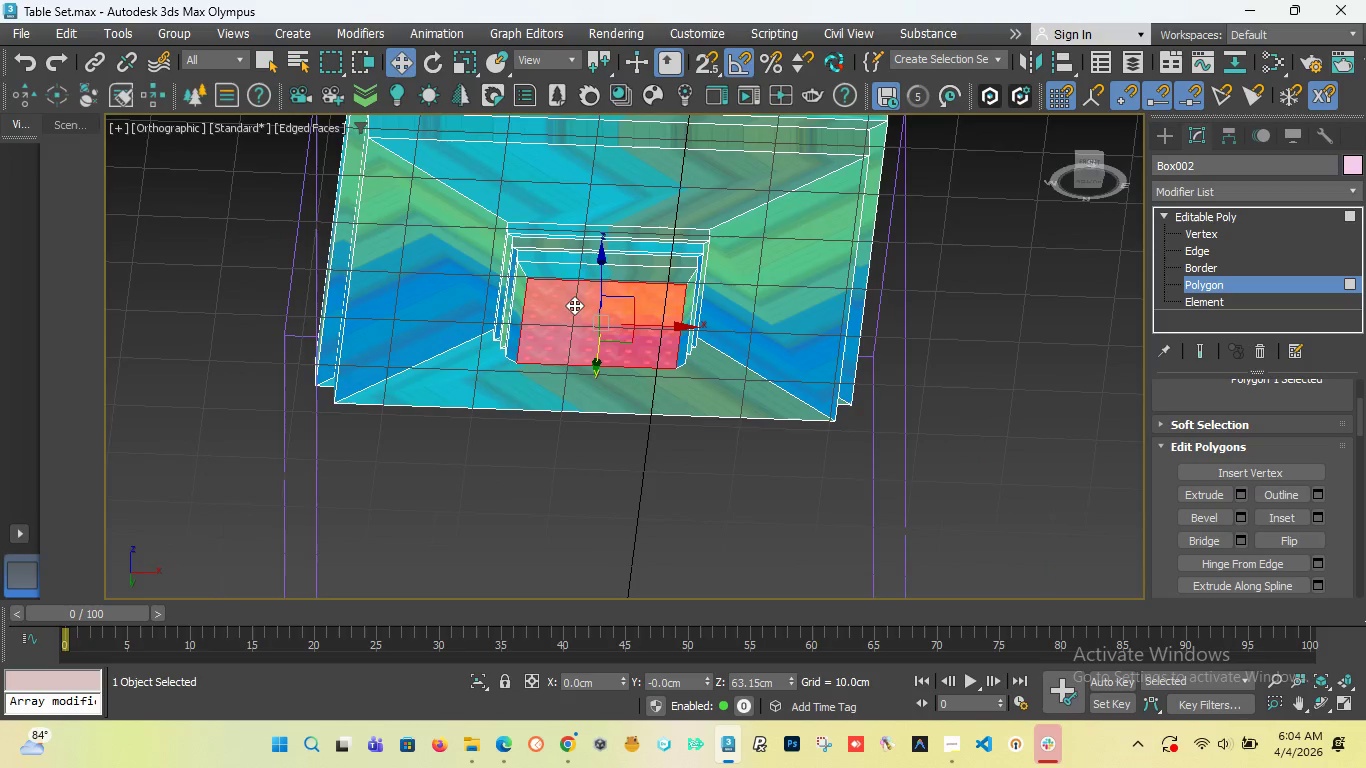 
scroll: coordinate [574, 305], scroll_direction: up, amount: 3.0
 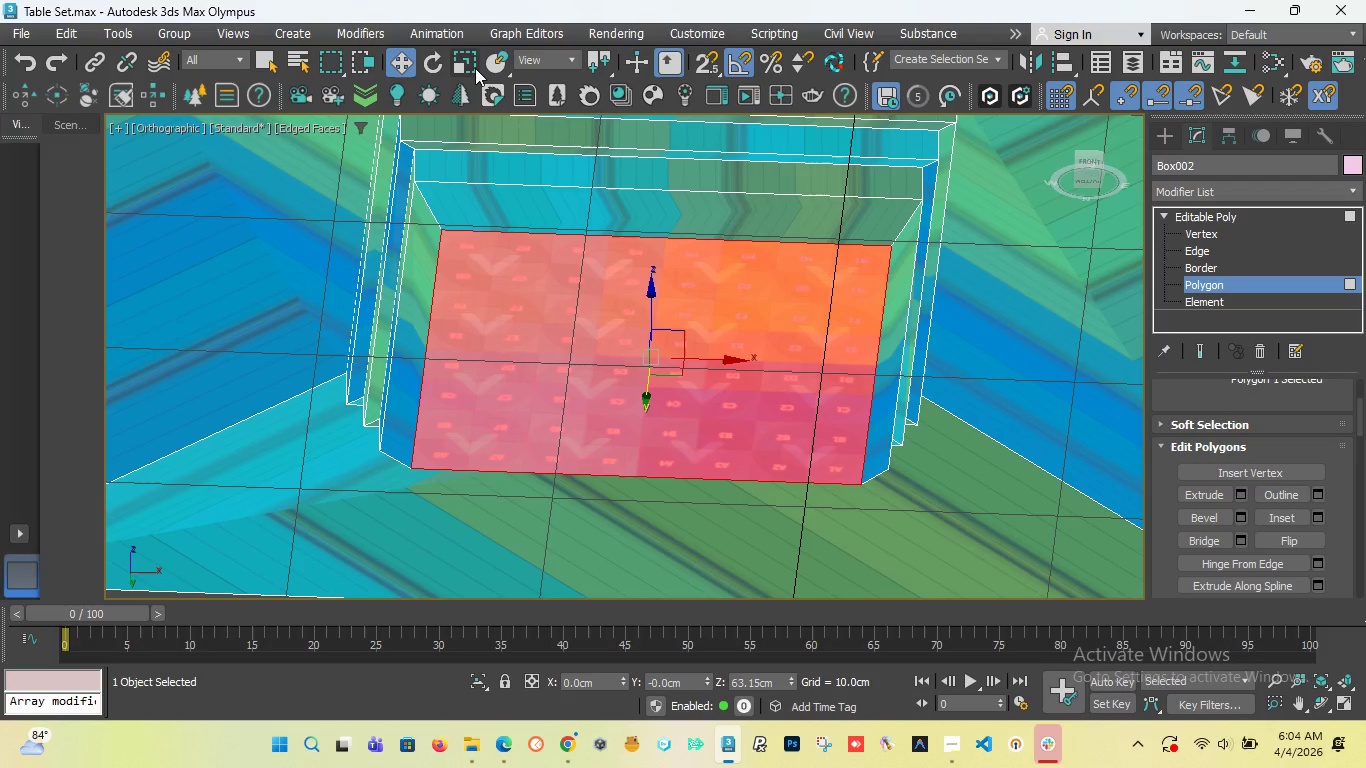 
left_click([469, 60])
 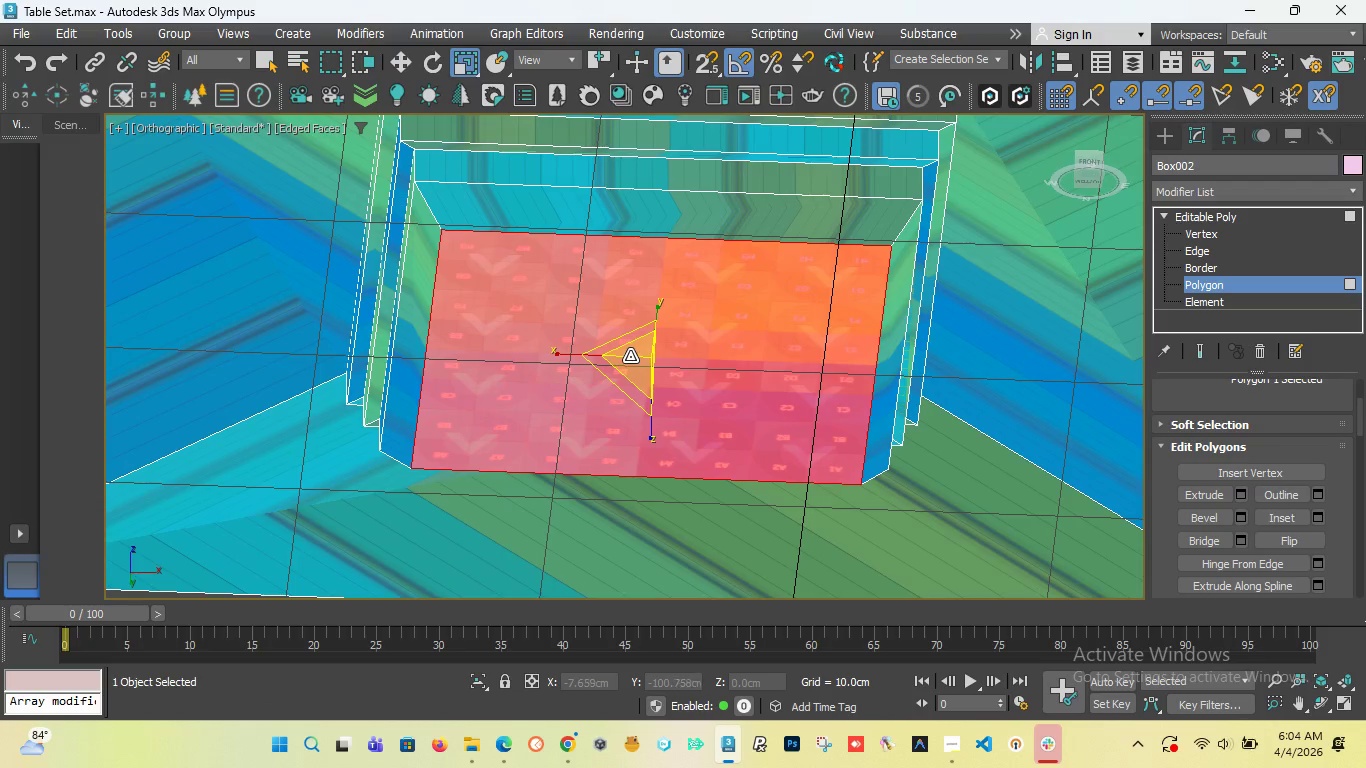 
left_click_drag(start_coordinate=[630, 356], to_coordinate=[632, 346])
 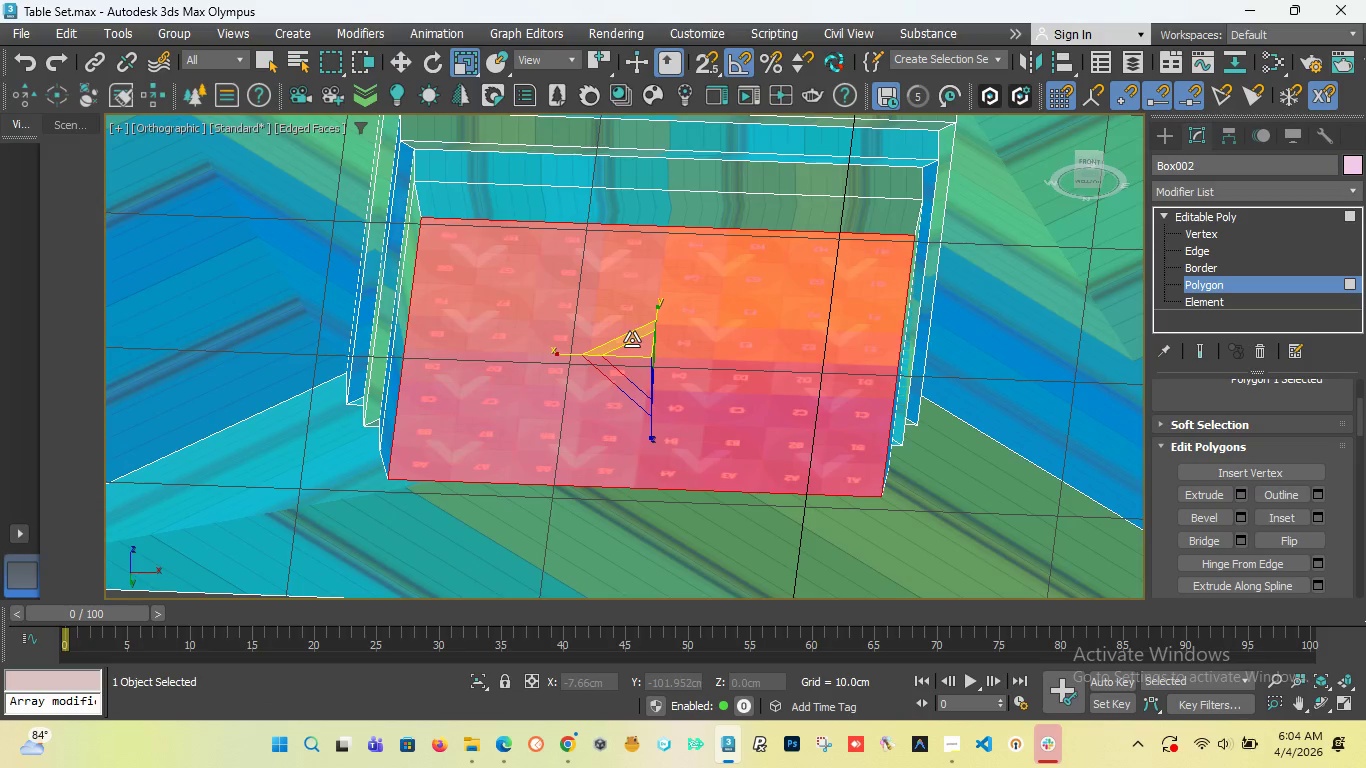 
key(Control+Z)
 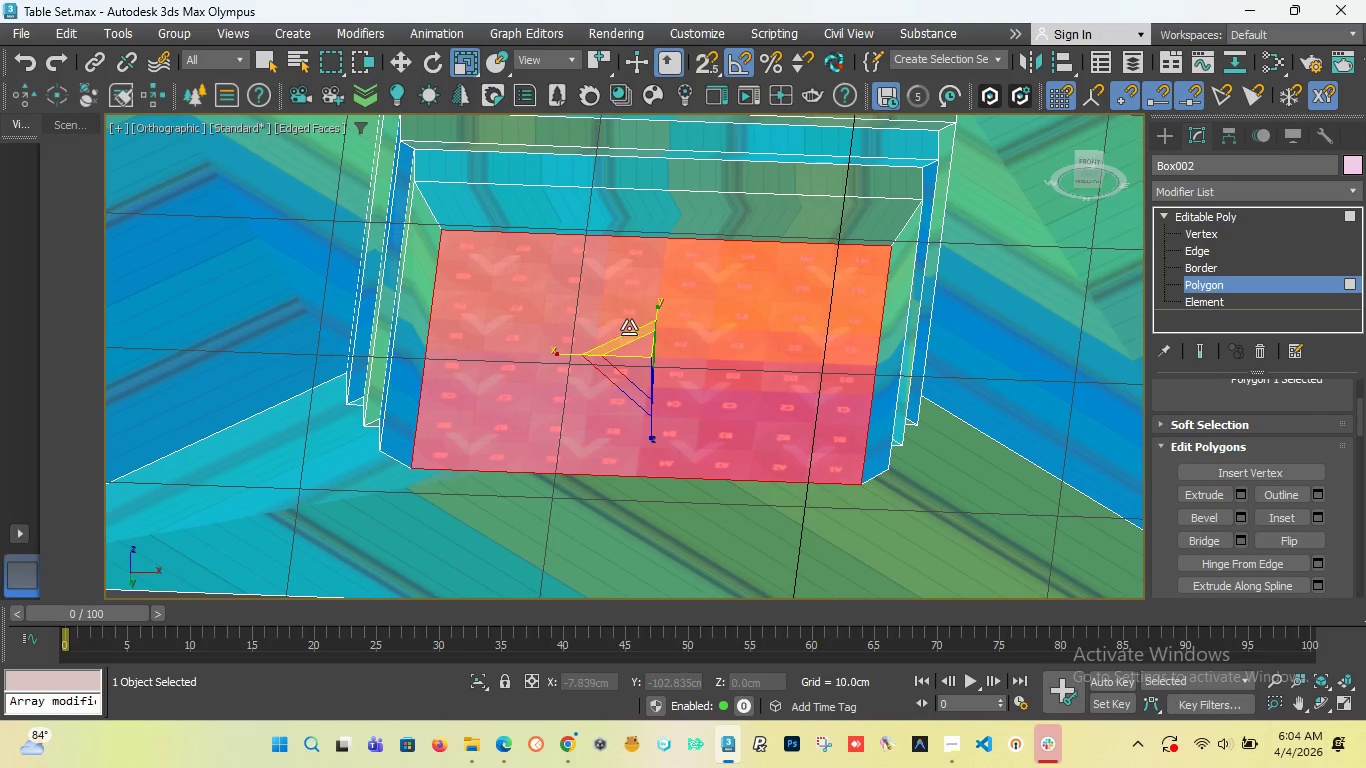 
hold_key(key=ControlLeft, duration=0.31)
 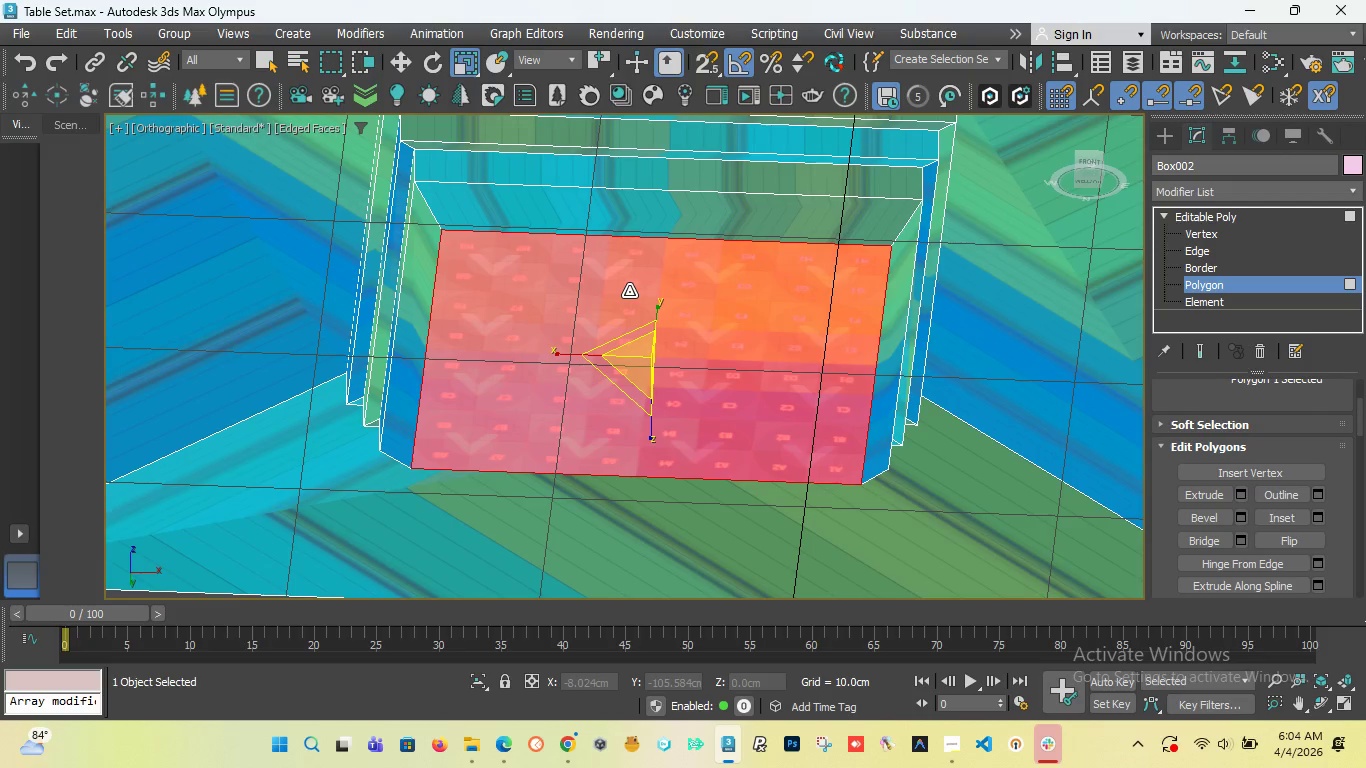 
key(F)
 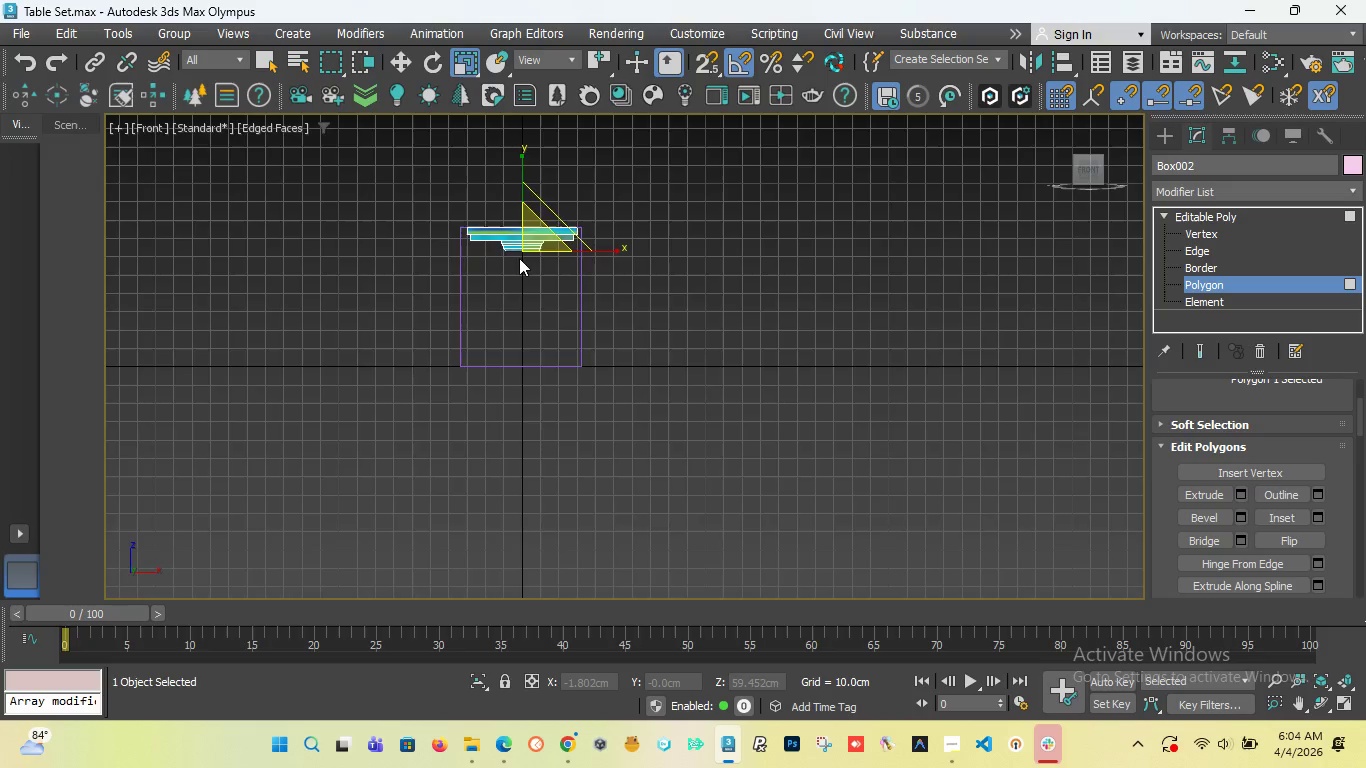 
scroll: coordinate [484, 232], scroll_direction: up, amount: 10.0
 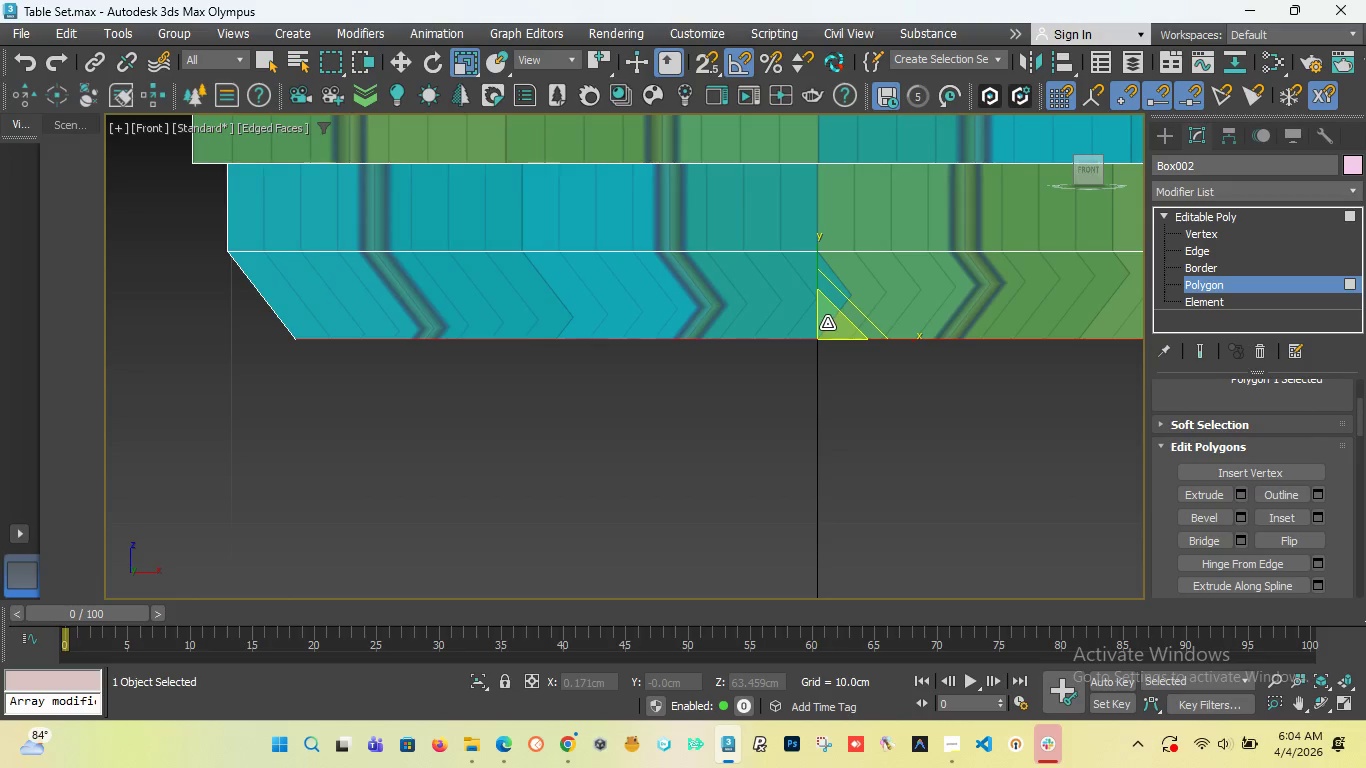 
left_click_drag(start_coordinate=[828, 323], to_coordinate=[834, 314])
 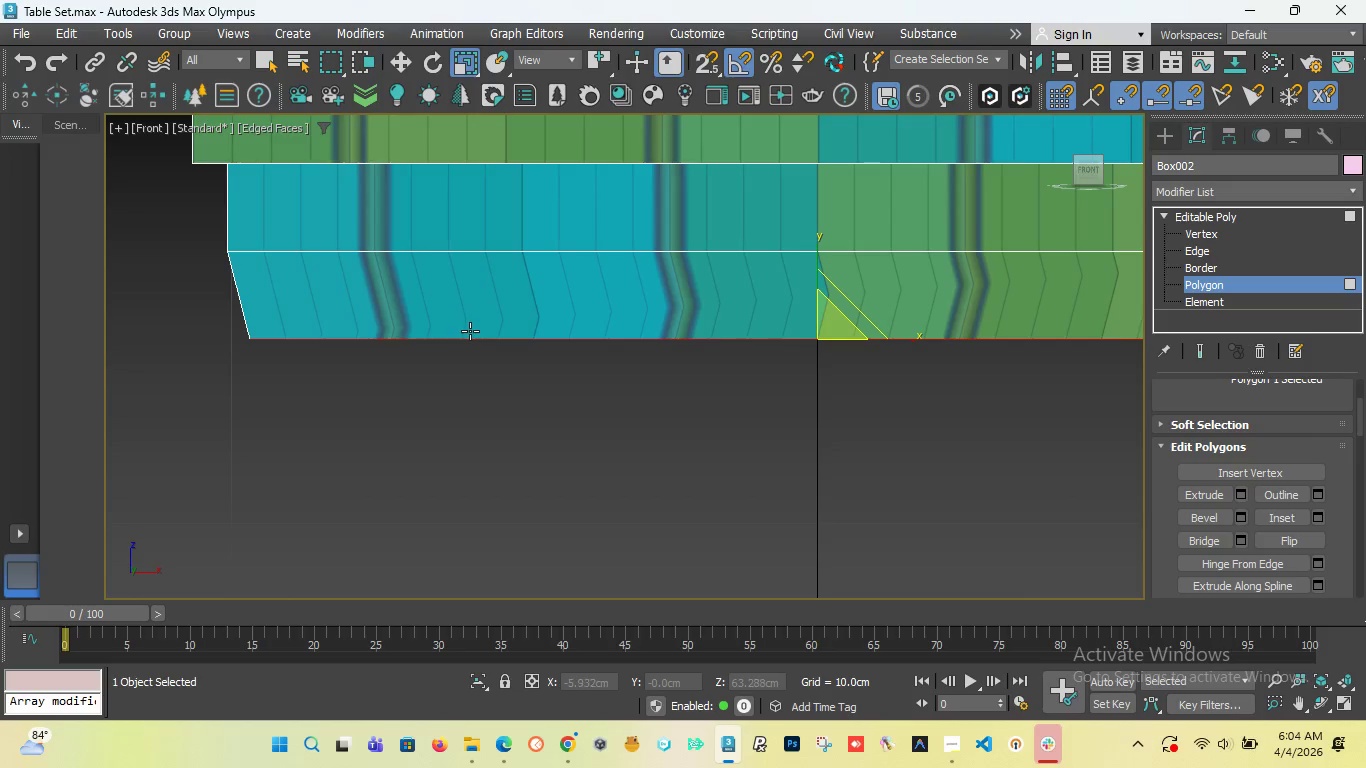 
scroll: coordinate [469, 331], scroll_direction: down, amount: 3.0
 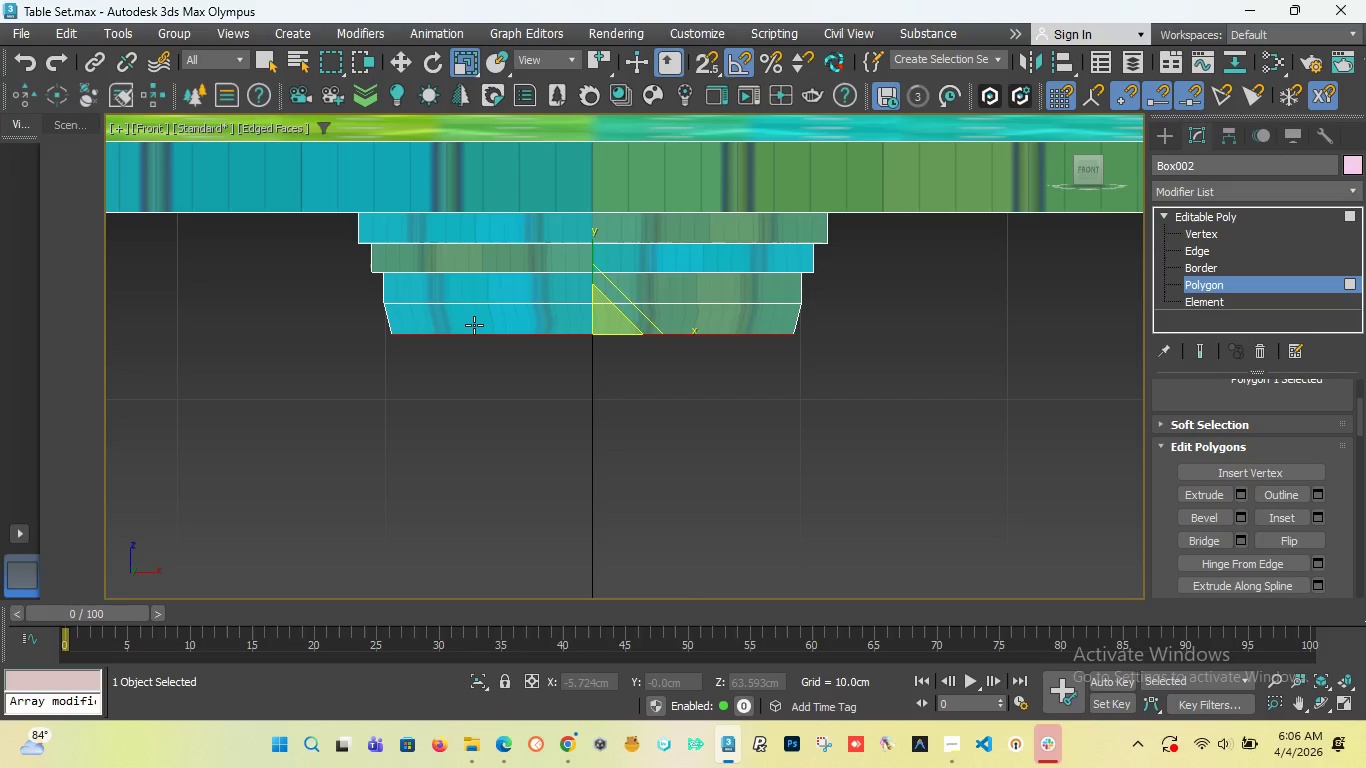 
wait(113.22)
 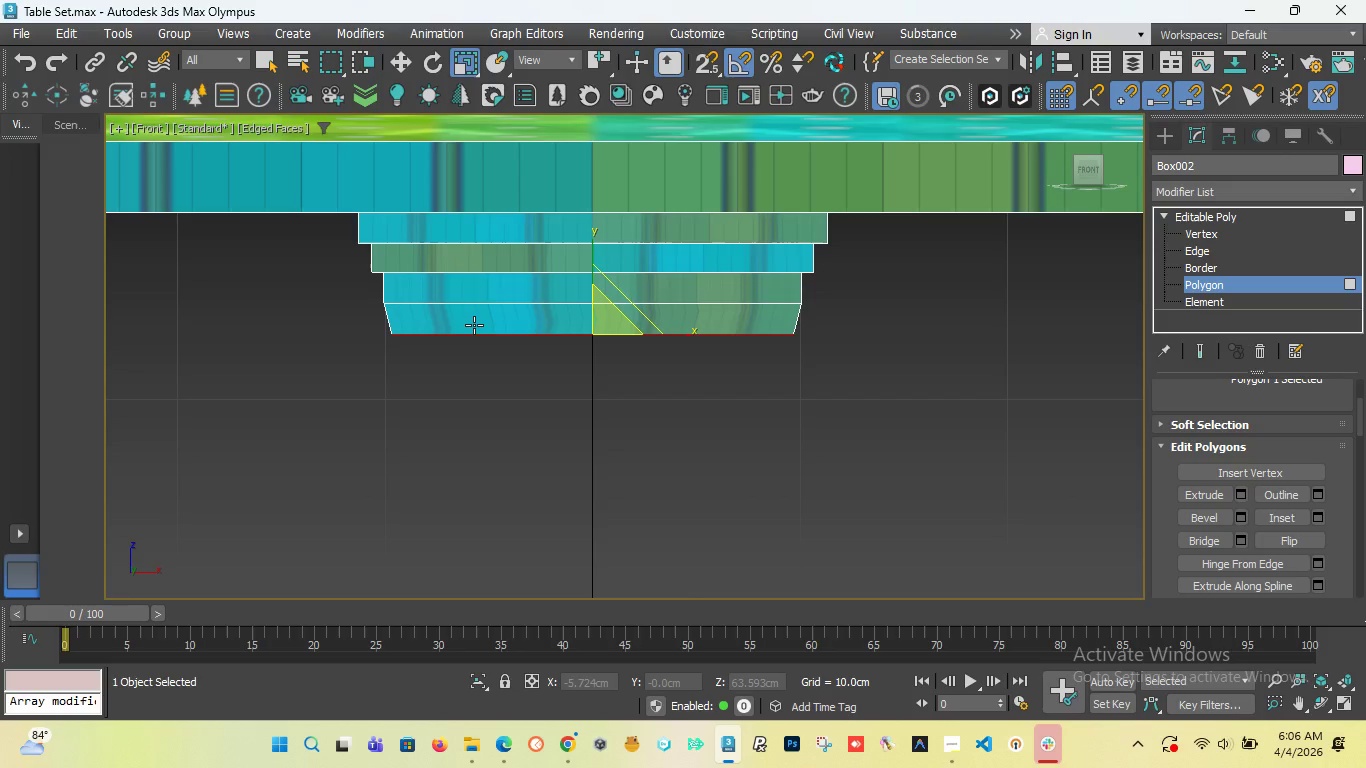 
left_click([1243, 514])
 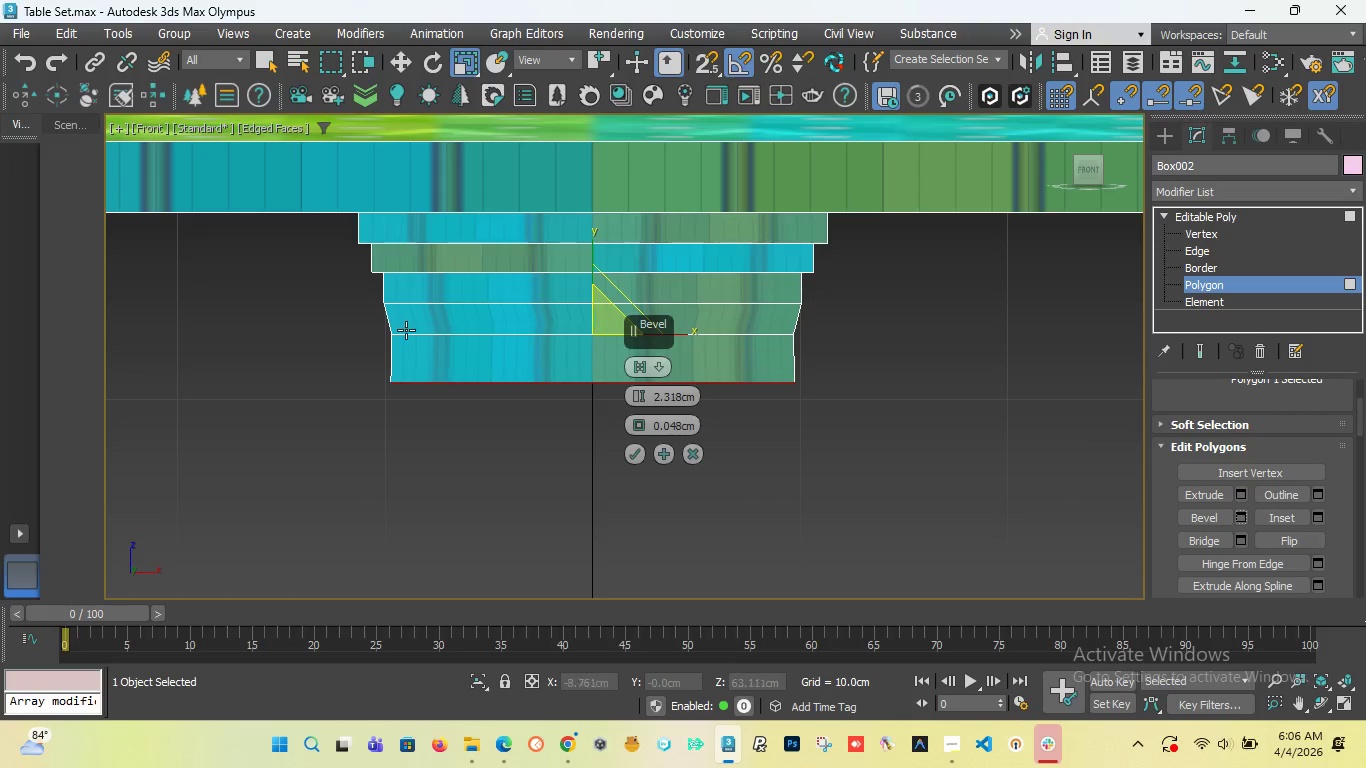 
scroll: coordinate [394, 324], scroll_direction: down, amount: 4.0
 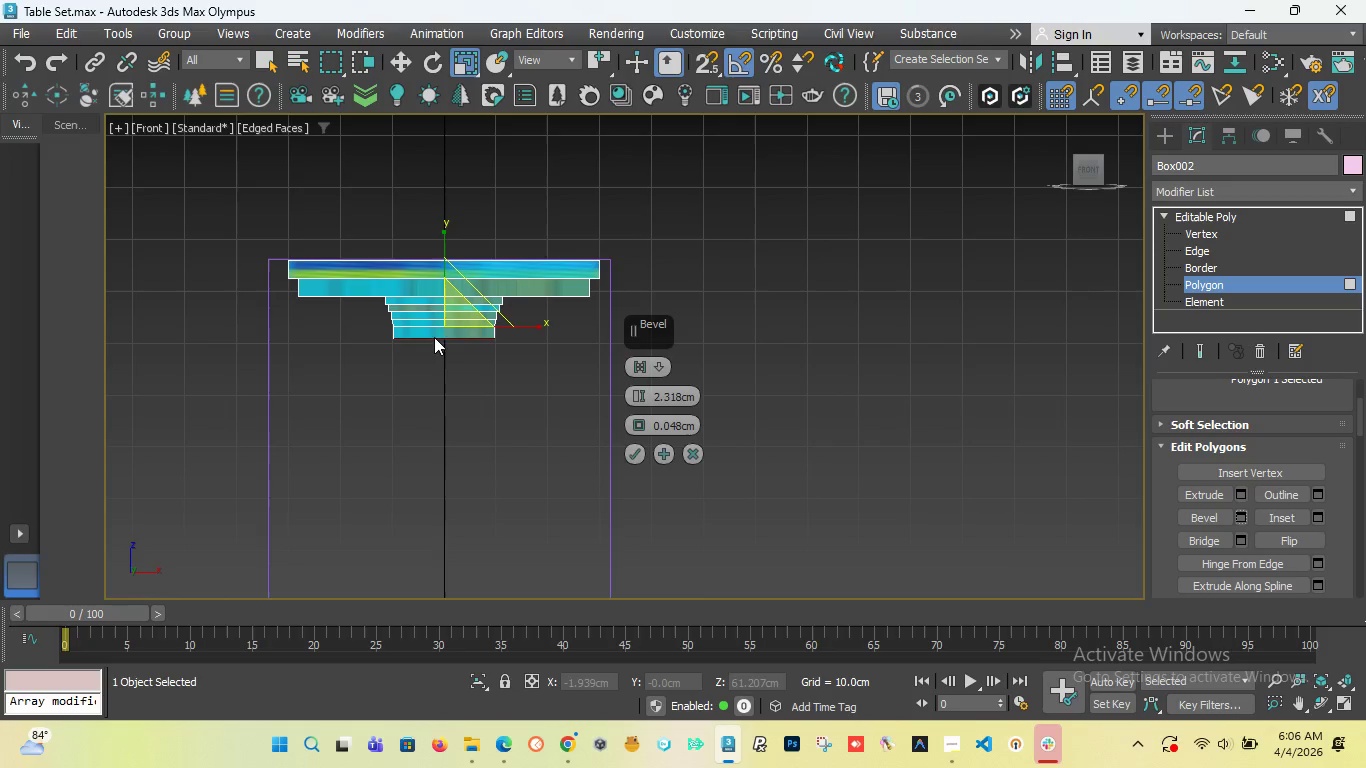 
scroll: coordinate [346, 292], scroll_direction: up, amount: 5.0
 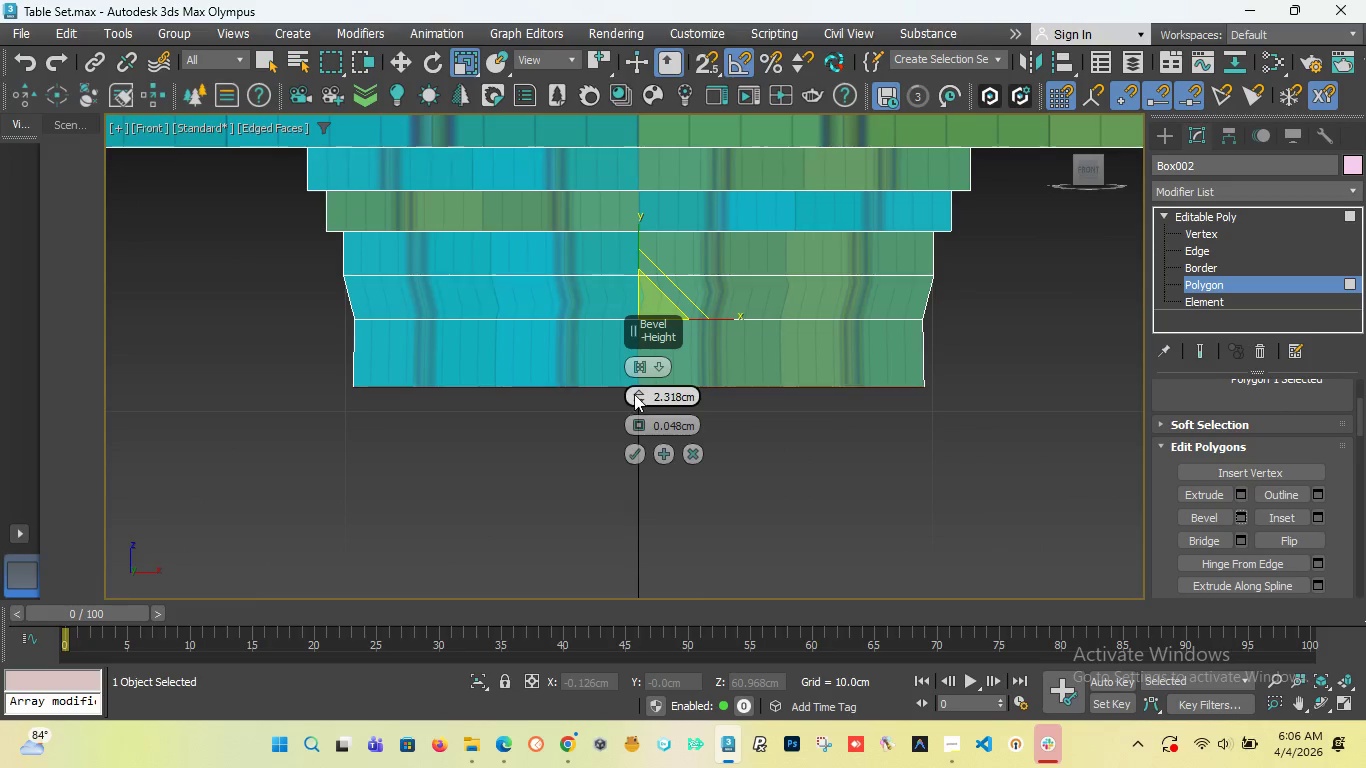 
scroll: coordinate [499, 377], scroll_direction: down, amount: 8.0
 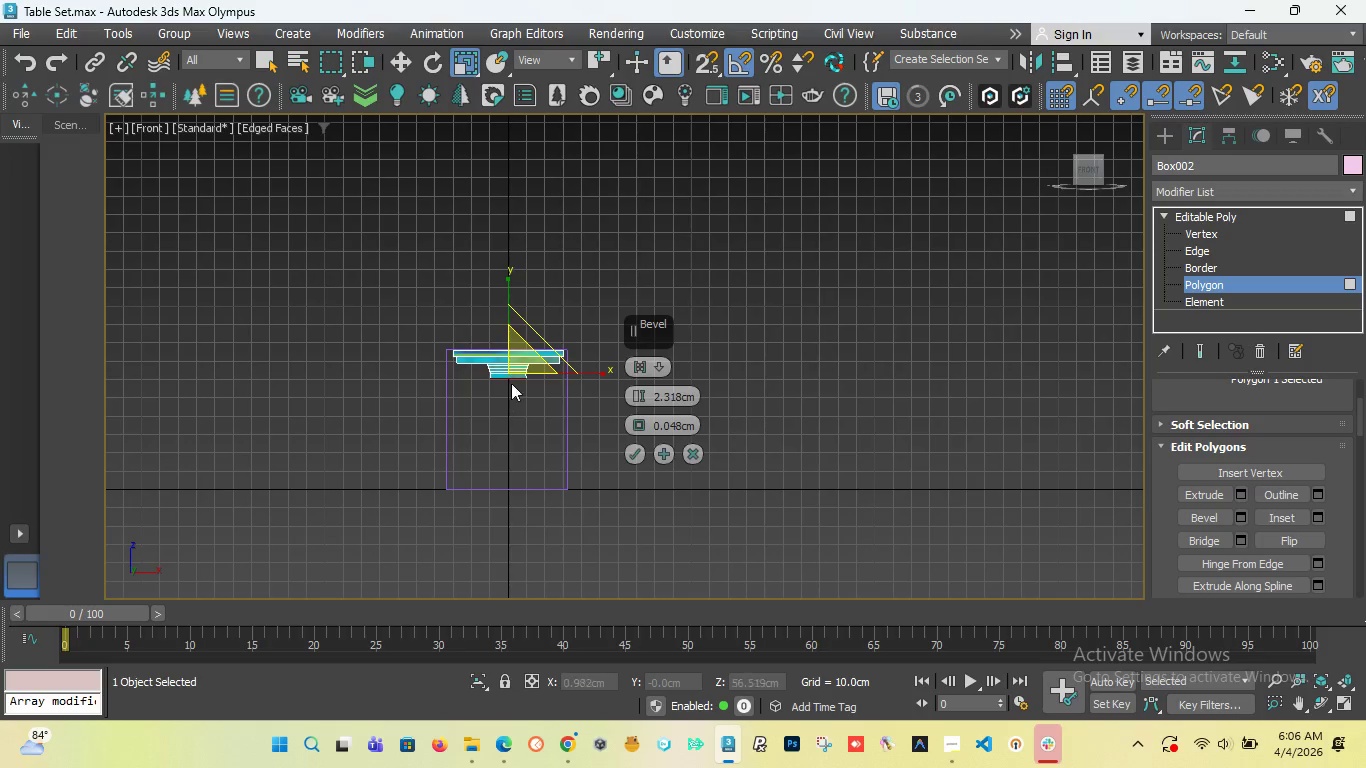 
scroll: coordinate [505, 377], scroll_direction: up, amount: 6.0
 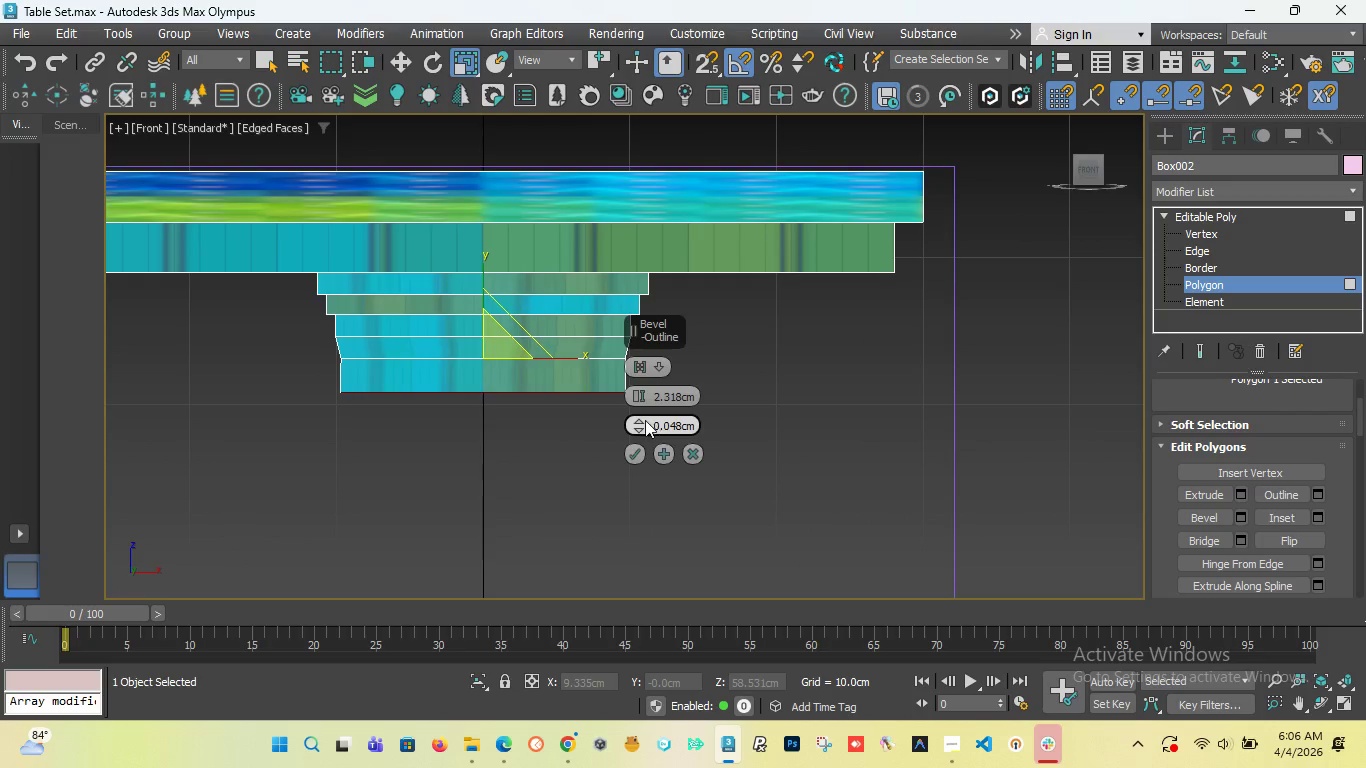 
left_click_drag(start_coordinate=[638, 423], to_coordinate=[641, 437])
 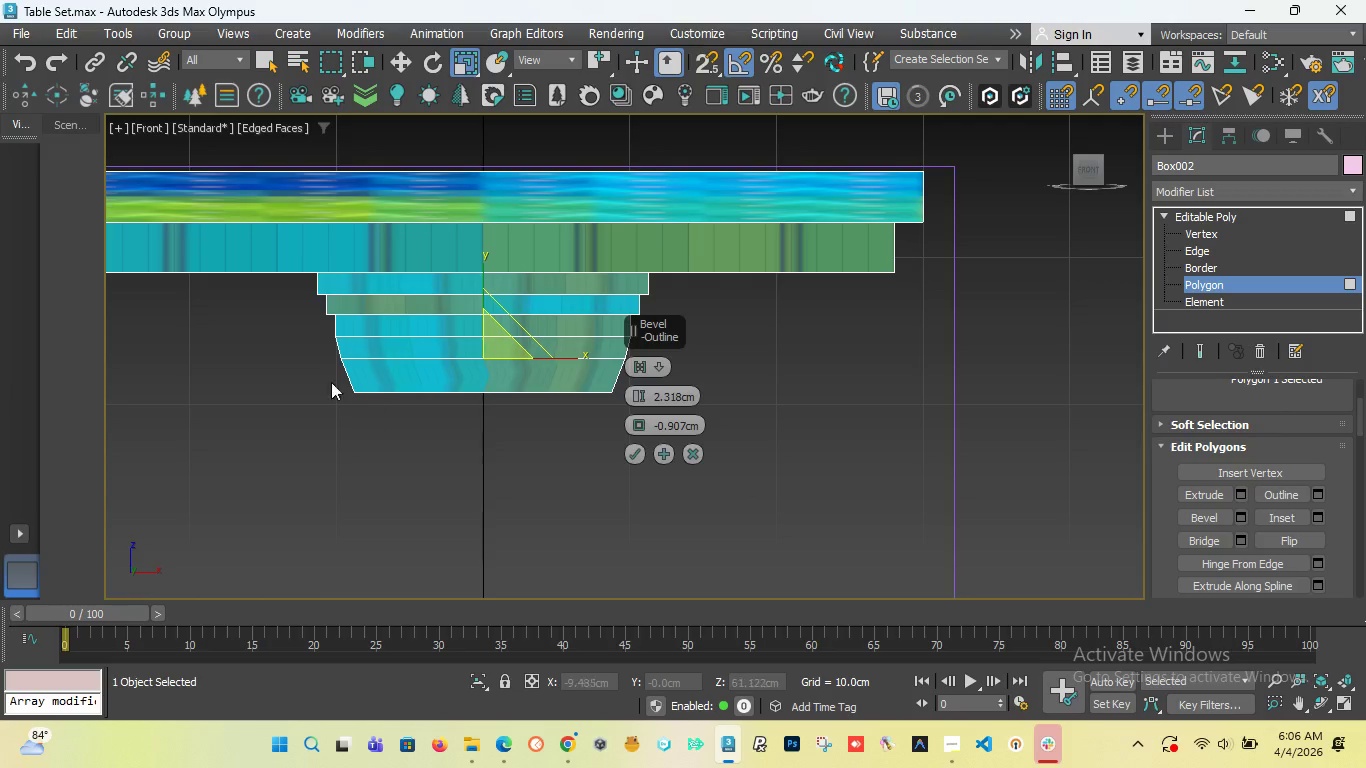 
scroll: coordinate [312, 375], scroll_direction: down, amount: 2.0
 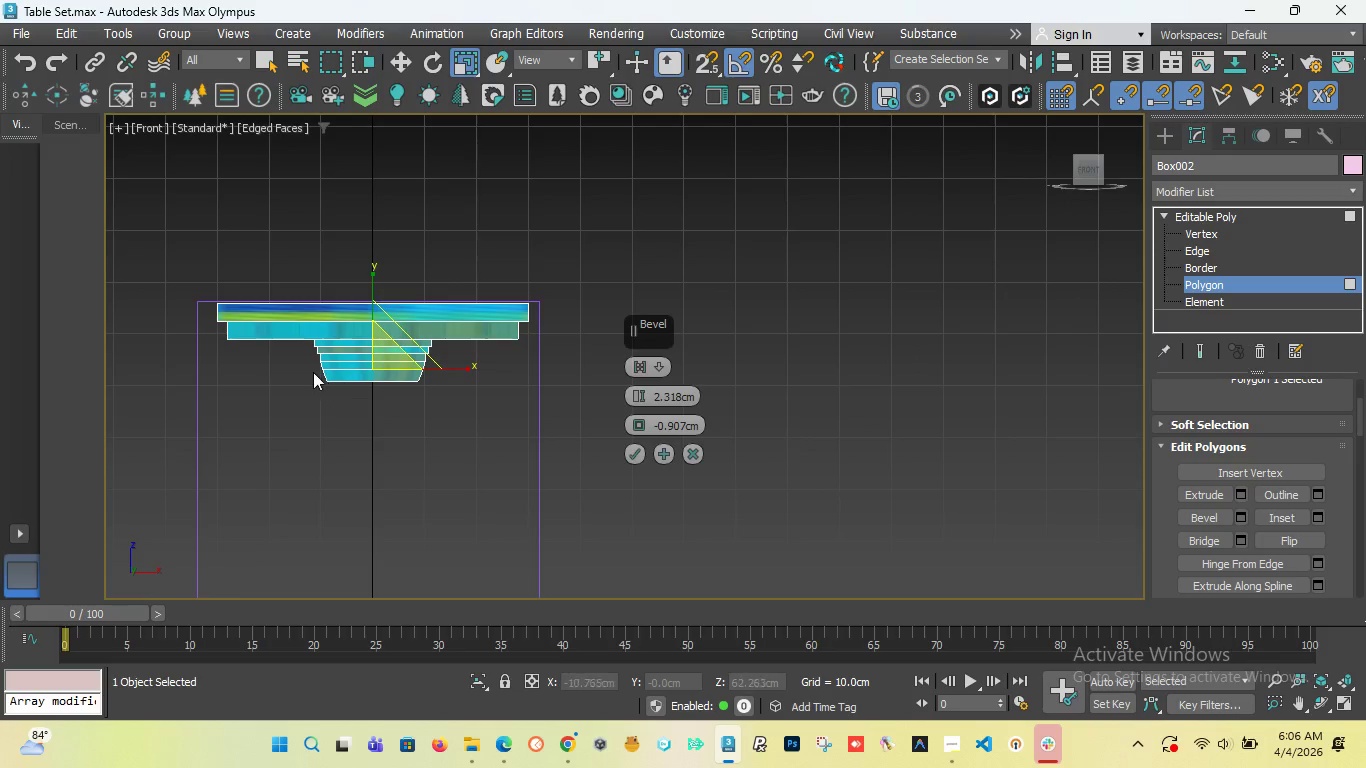 
scroll: coordinate [313, 371], scroll_direction: up, amount: 4.0
 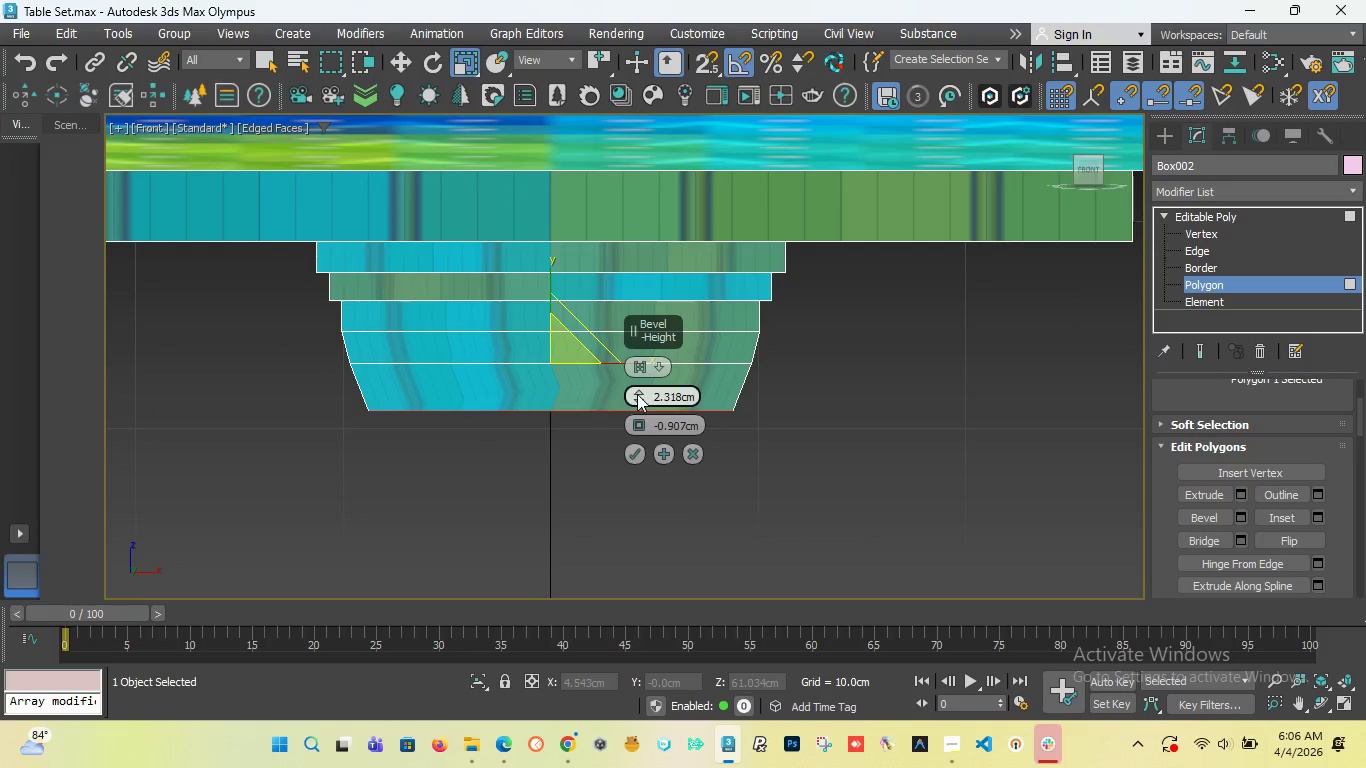 
left_click_drag(start_coordinate=[637, 395], to_coordinate=[637, 413])
 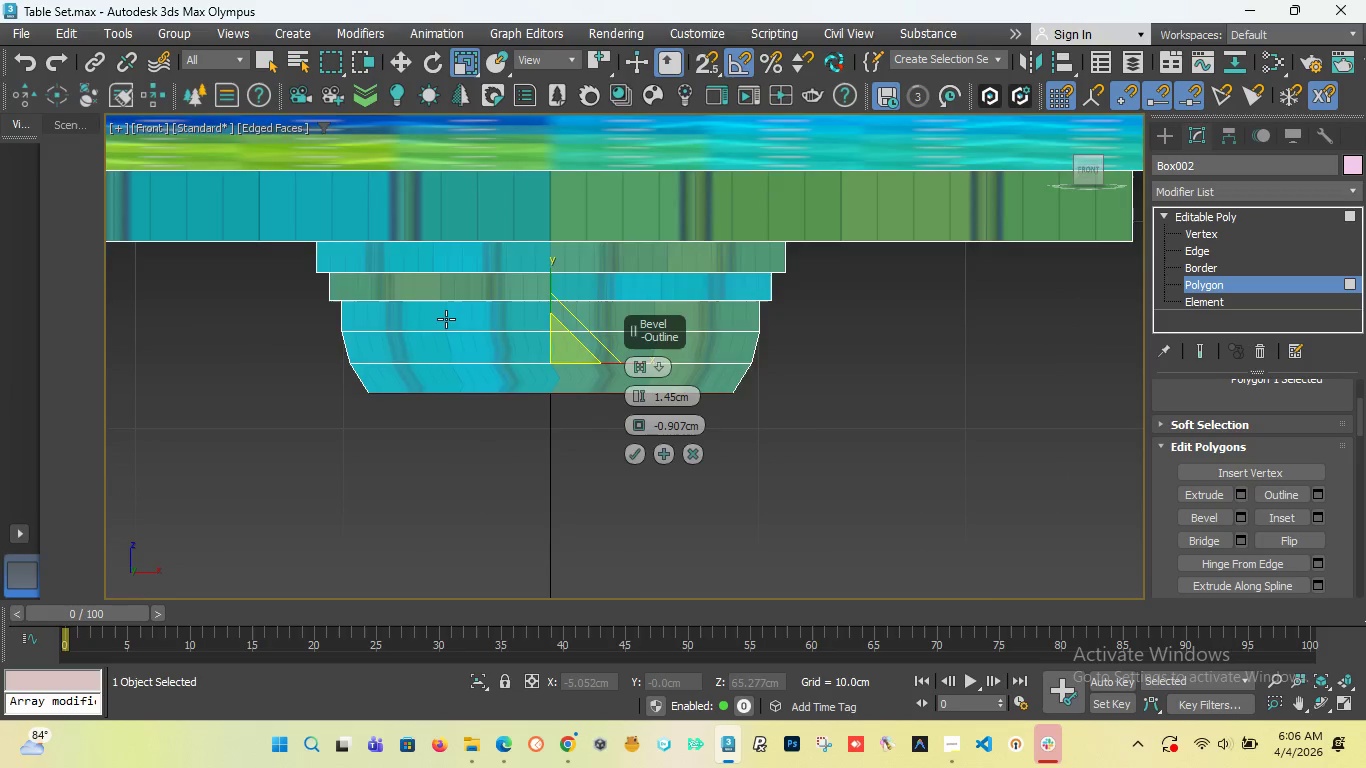 
scroll: coordinate [463, 394], scroll_direction: down, amount: 3.0
 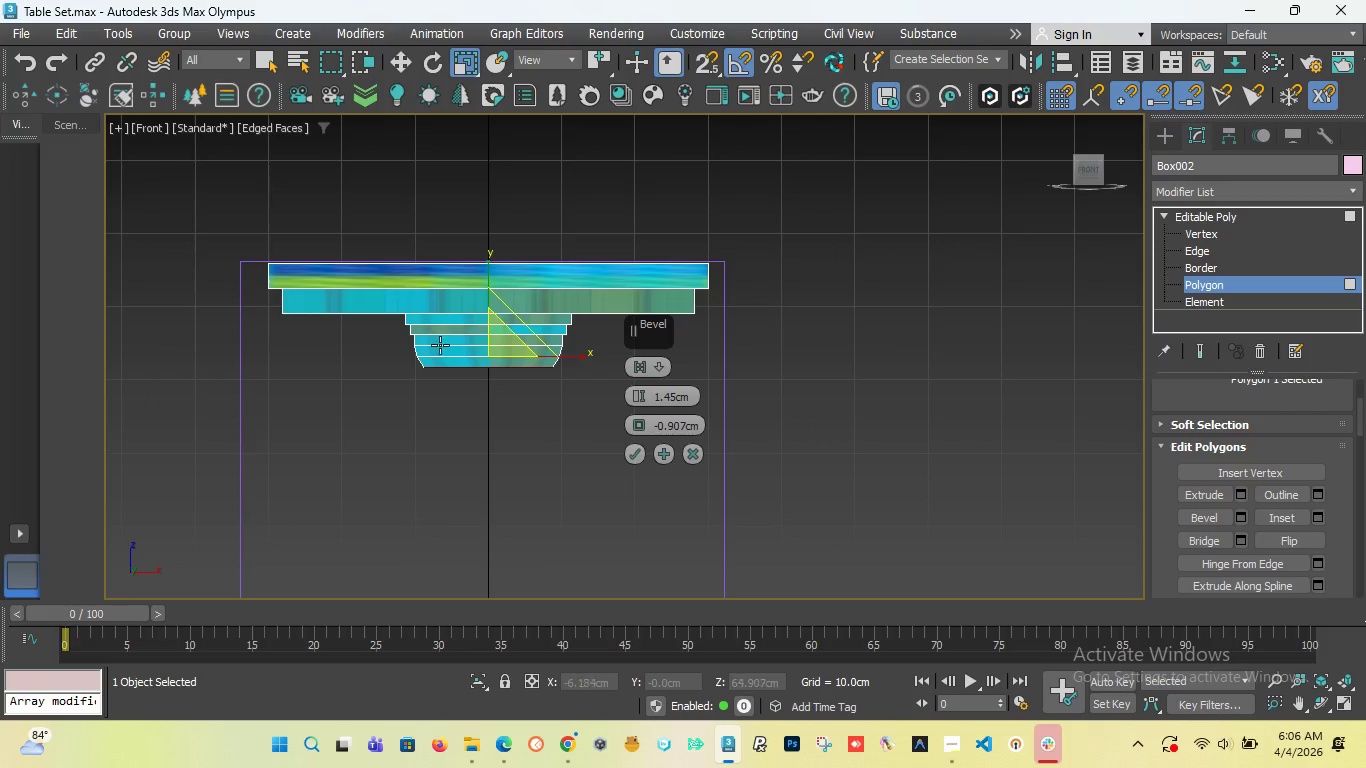 
scroll: coordinate [426, 346], scroll_direction: up, amount: 6.0
 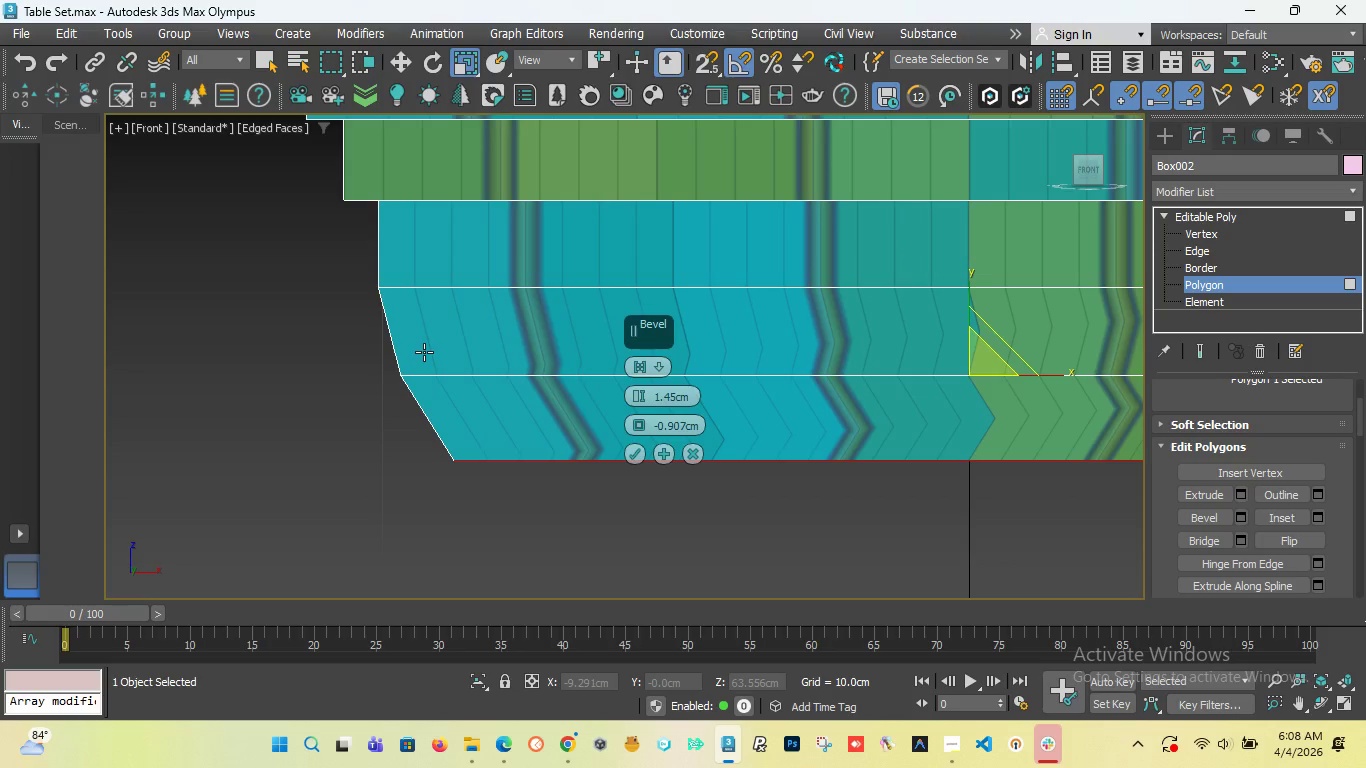 
wait(114.48)
 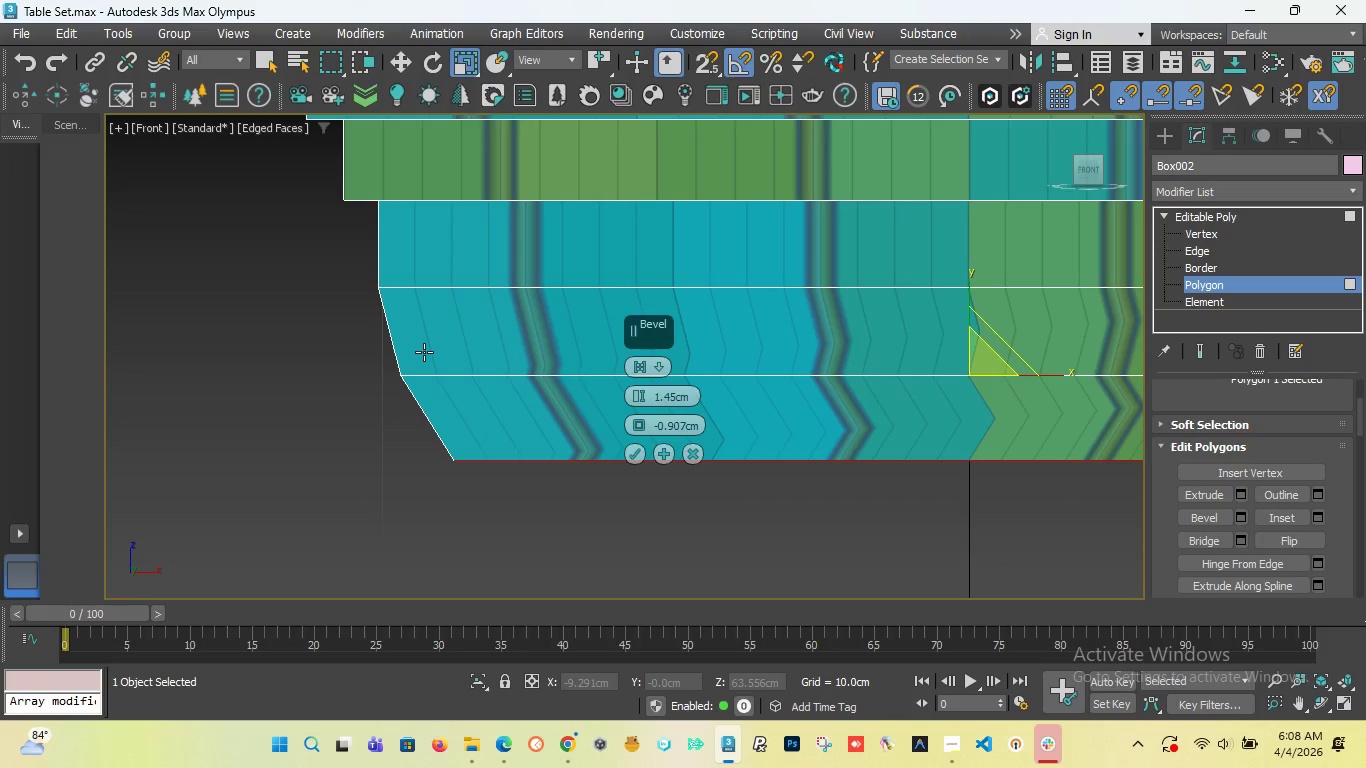 
scroll: coordinate [439, 418], scroll_direction: down, amount: 6.0
 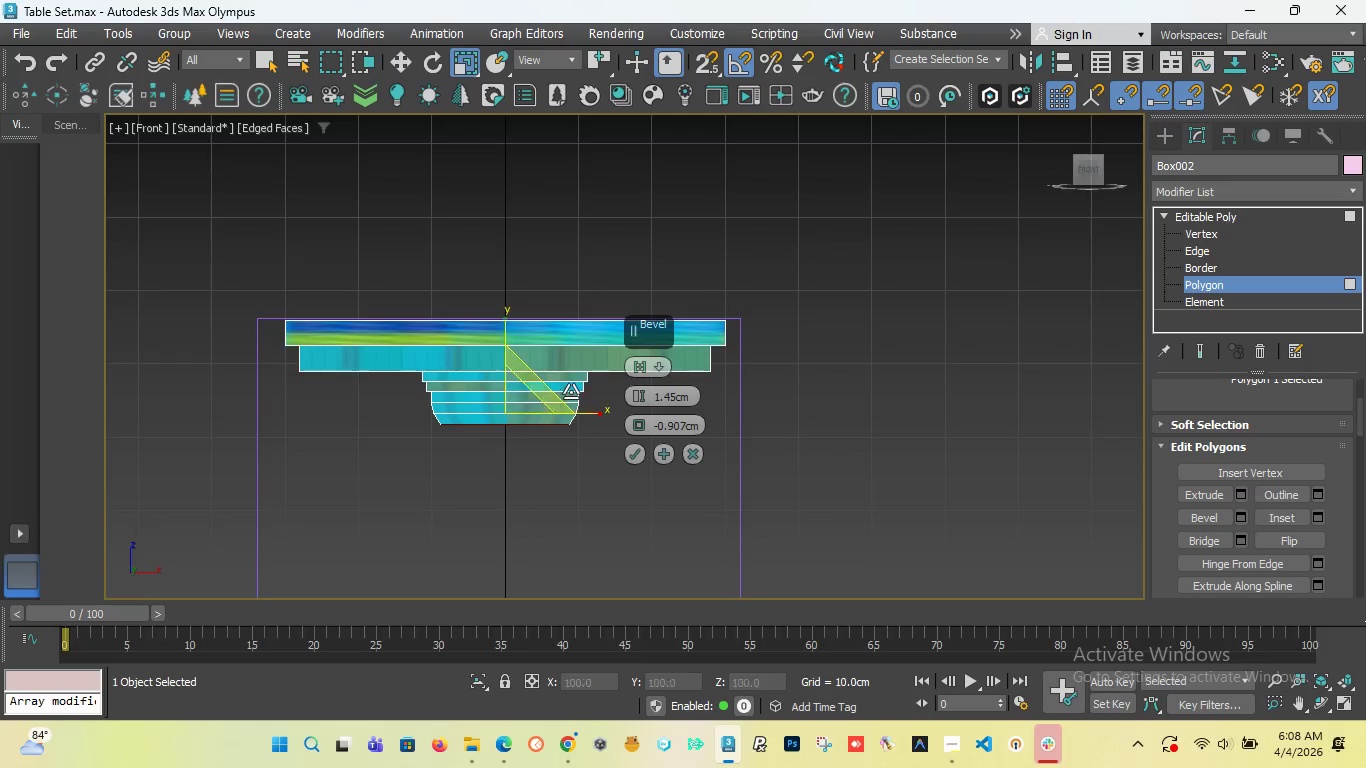 
wait(6.56)
 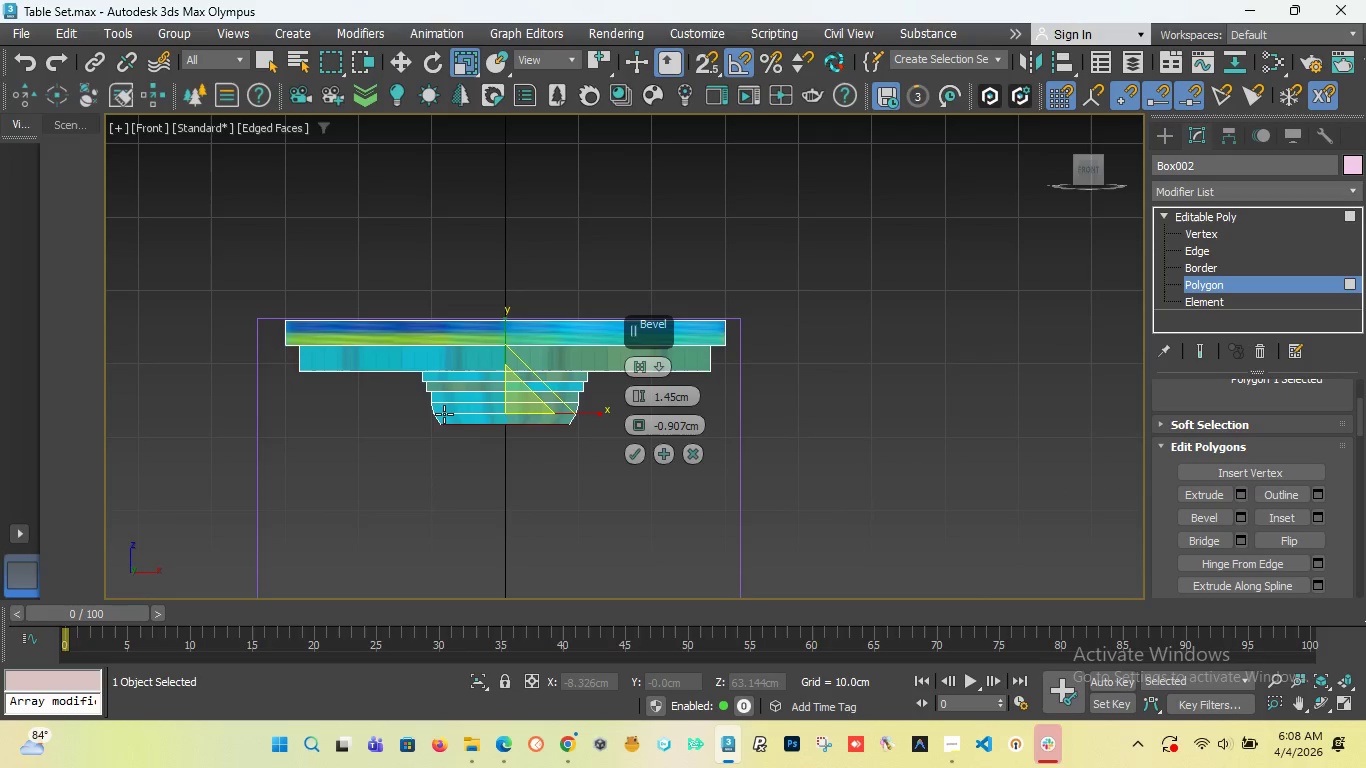 
left_click_drag(start_coordinate=[1092, 175], to_coordinate=[1135, 166])
 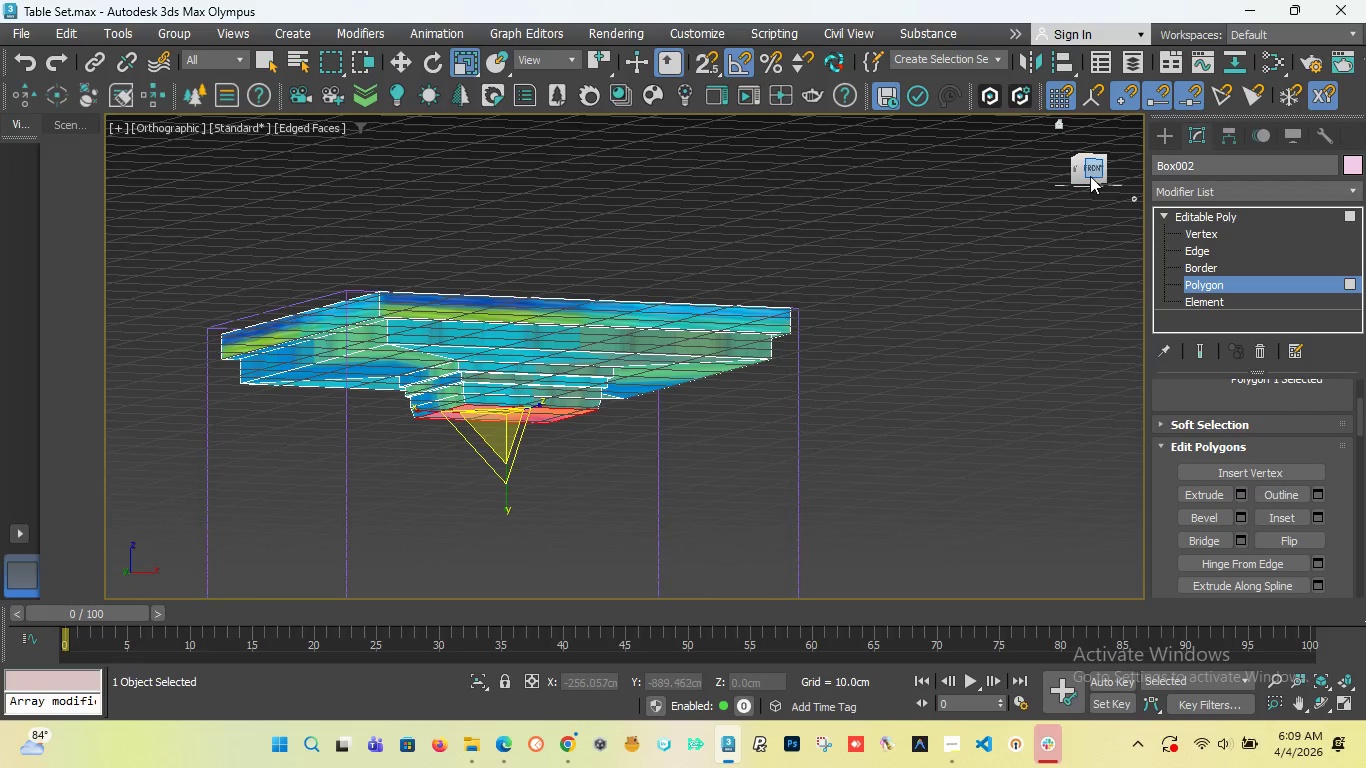 
key(F)
 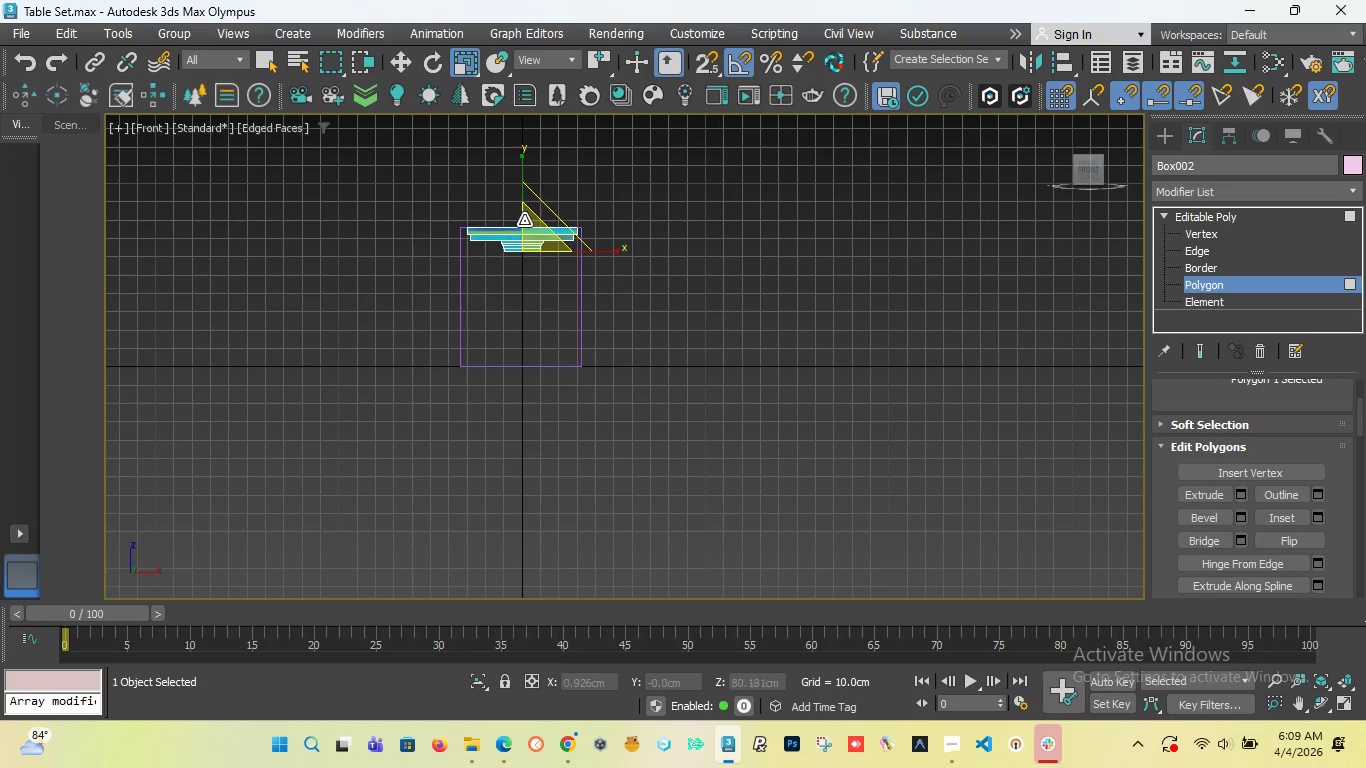 
scroll: coordinate [509, 273], scroll_direction: up, amount: 7.0
 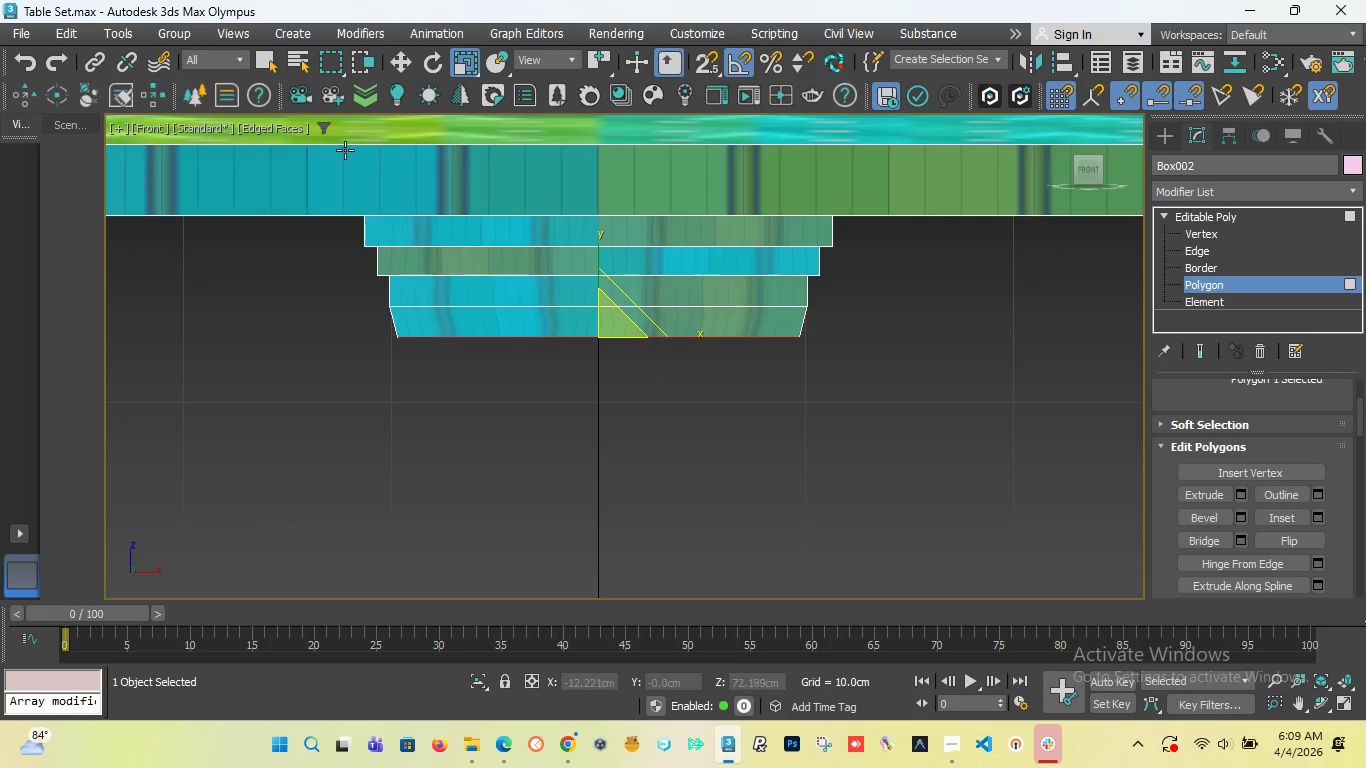 
left_click([397, 59])
 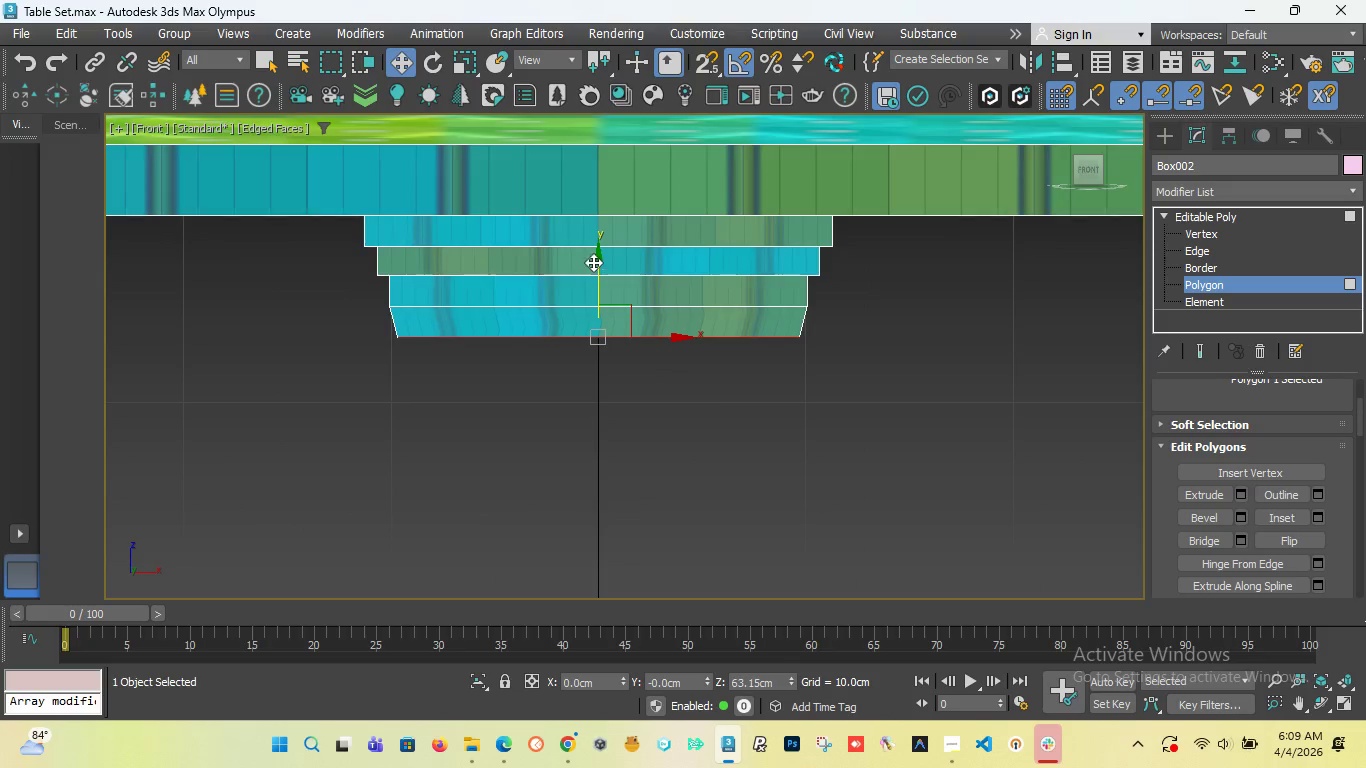 
hold_key(key=ShiftLeft, duration=1.08)
left_click_drag(start_coordinate=[599, 259], to_coordinate=[599, 418])
 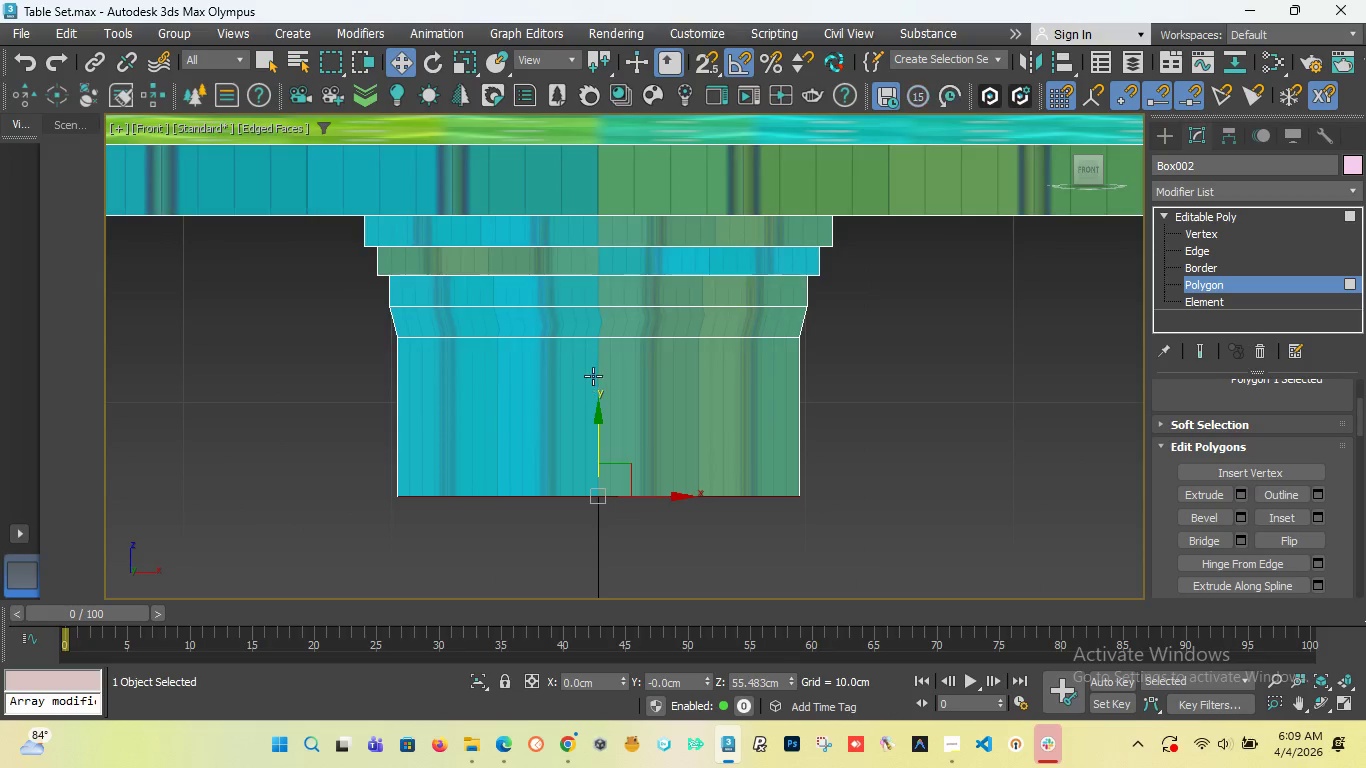 
scroll: coordinate [592, 367], scroll_direction: down, amount: 9.0
 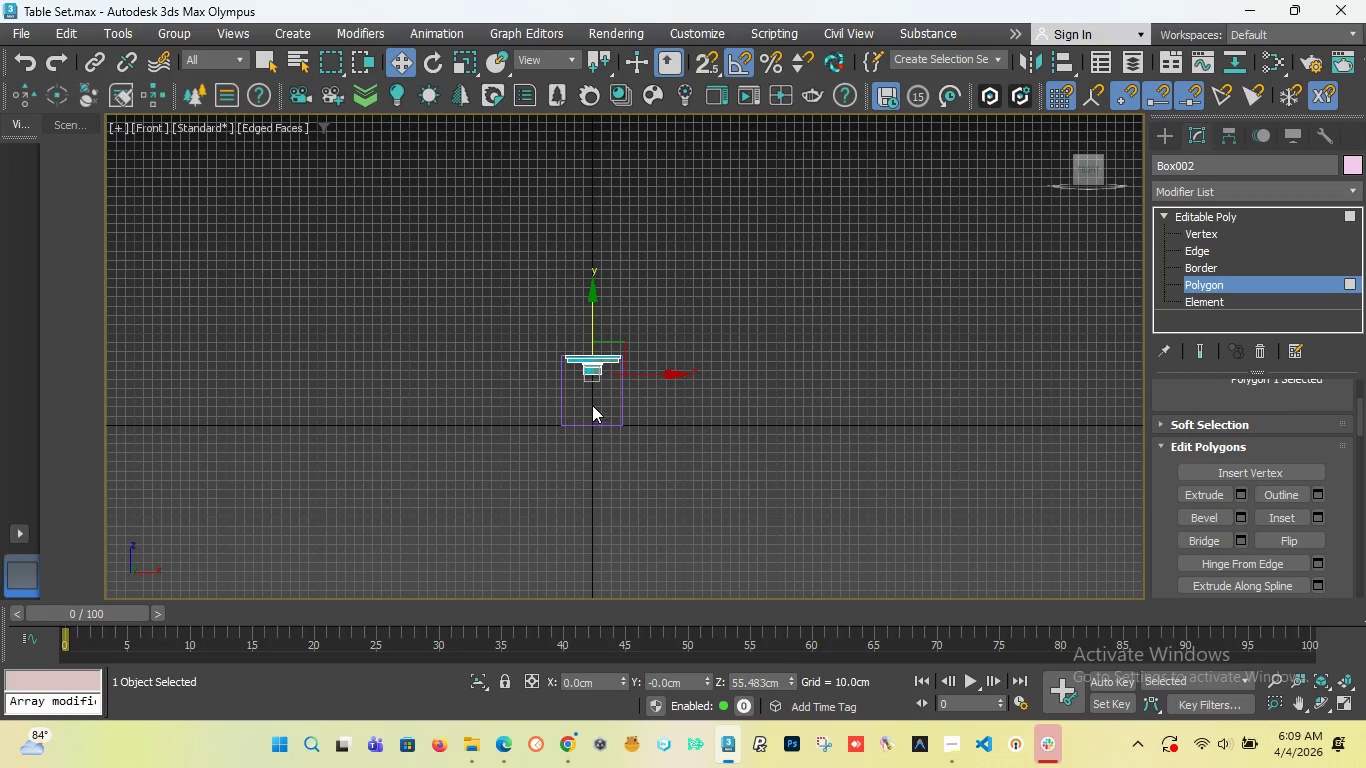 
scroll: coordinate [591, 374], scroll_direction: up, amount: 6.0
 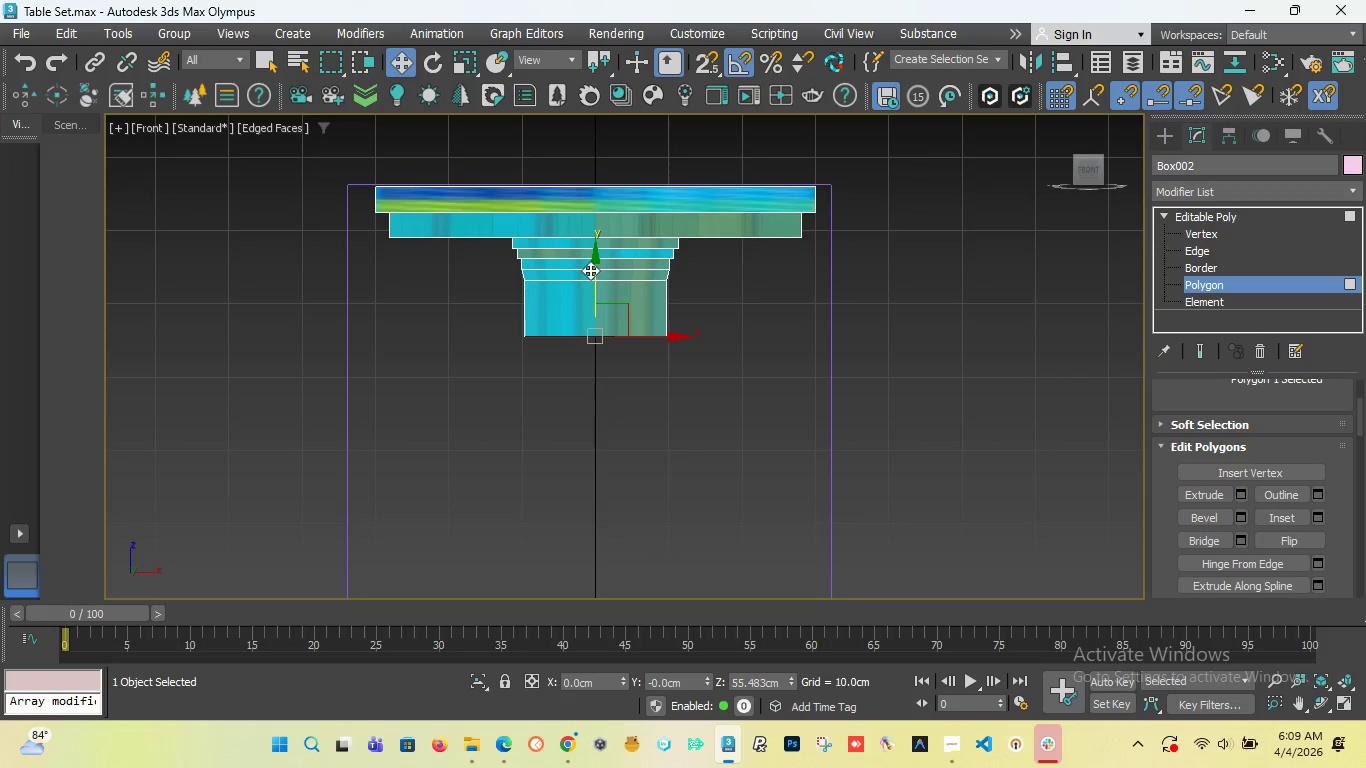 
left_click_drag(start_coordinate=[595, 273], to_coordinate=[593, 390])
 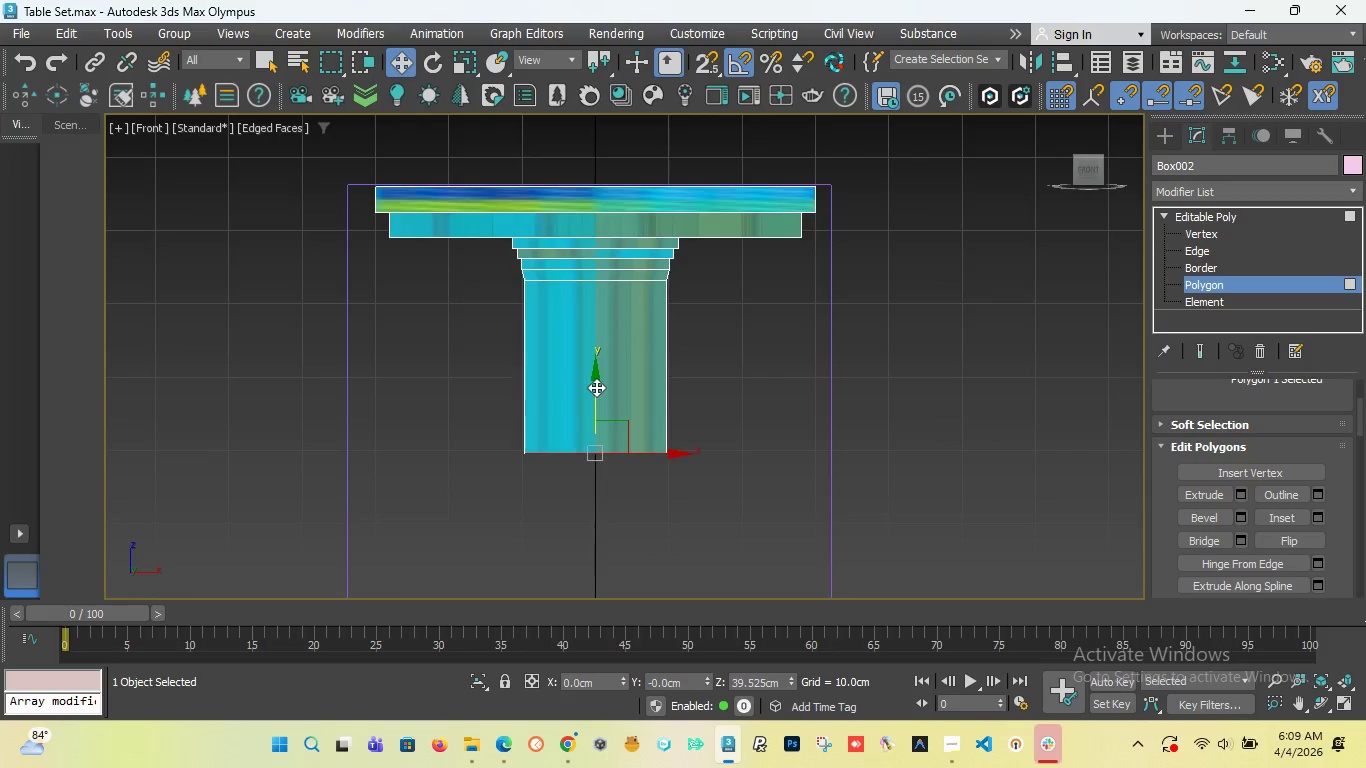 
scroll: coordinate [596, 387], scroll_direction: down, amount: 3.0
 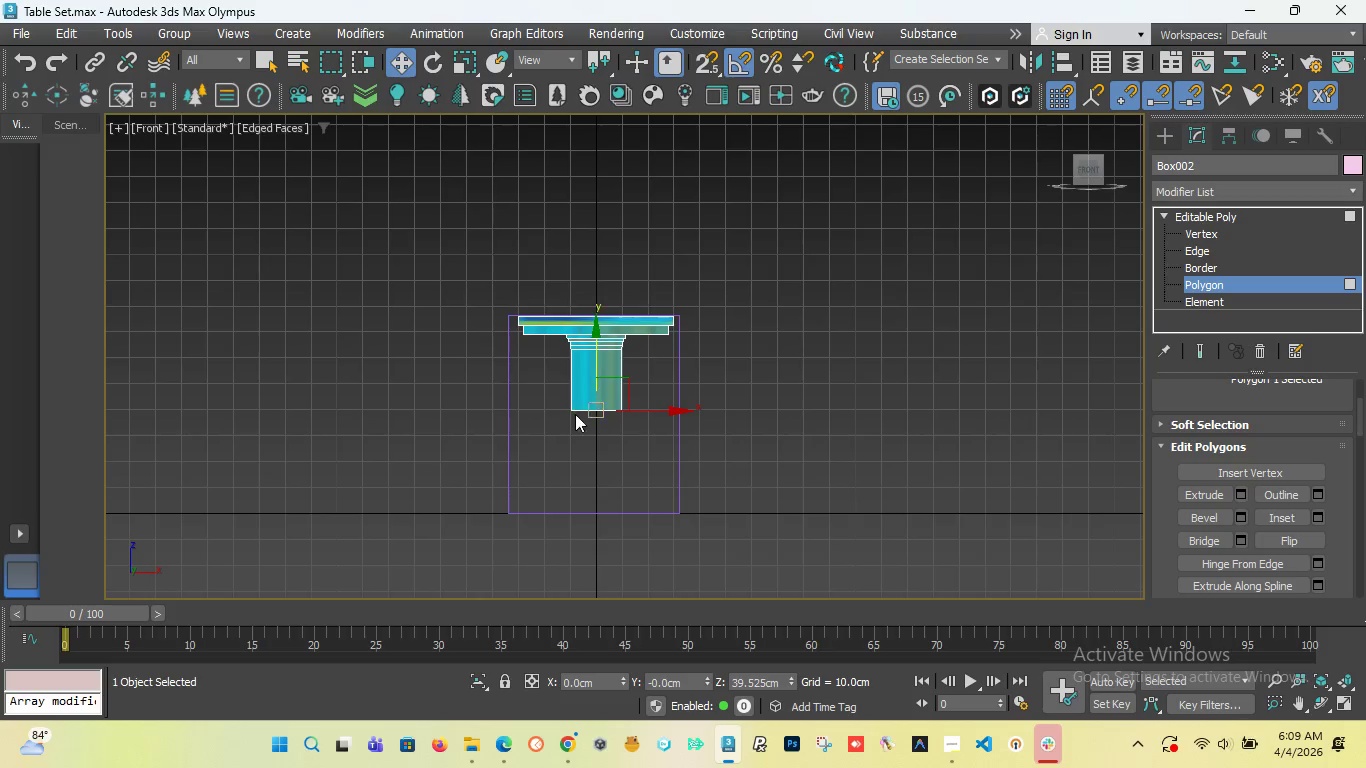 
scroll: coordinate [608, 431], scroll_direction: up, amount: 2.0
 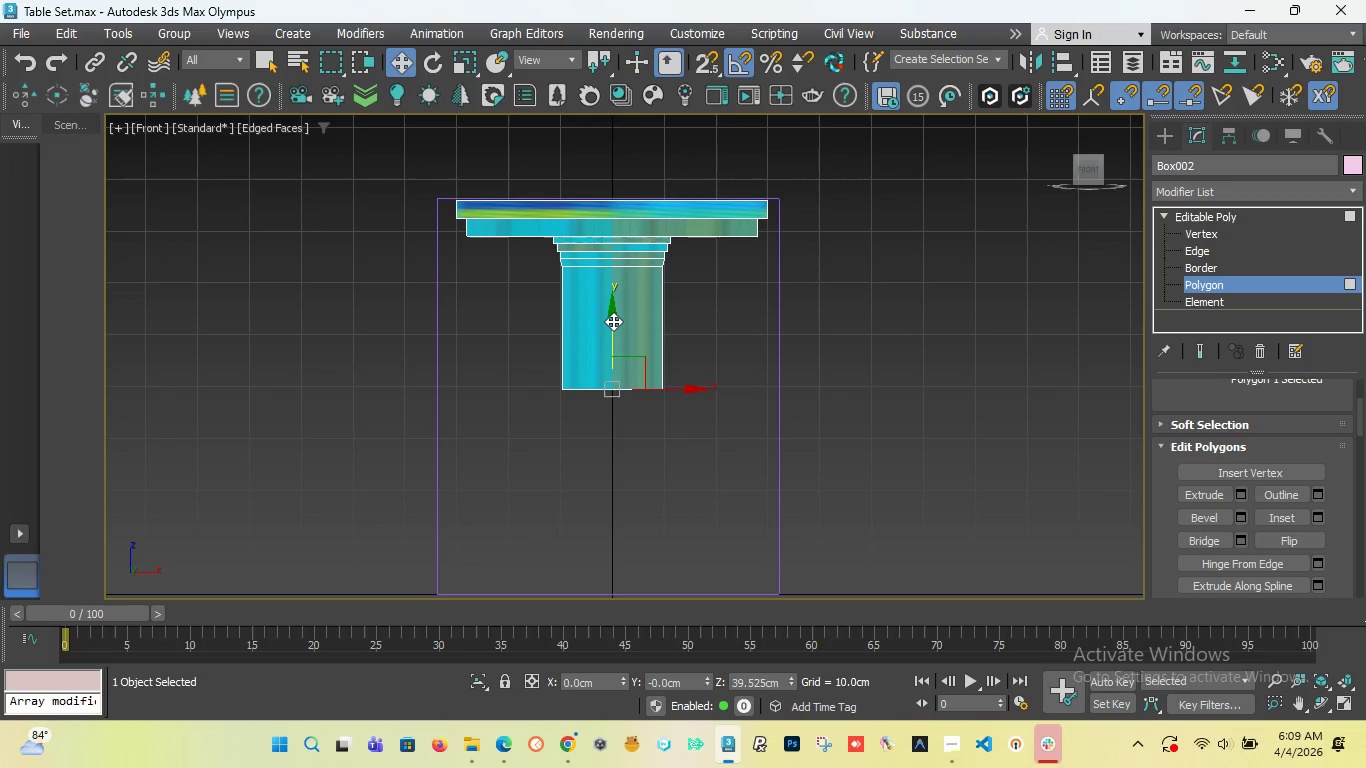 
left_click_drag(start_coordinate=[613, 323], to_coordinate=[608, 408])
 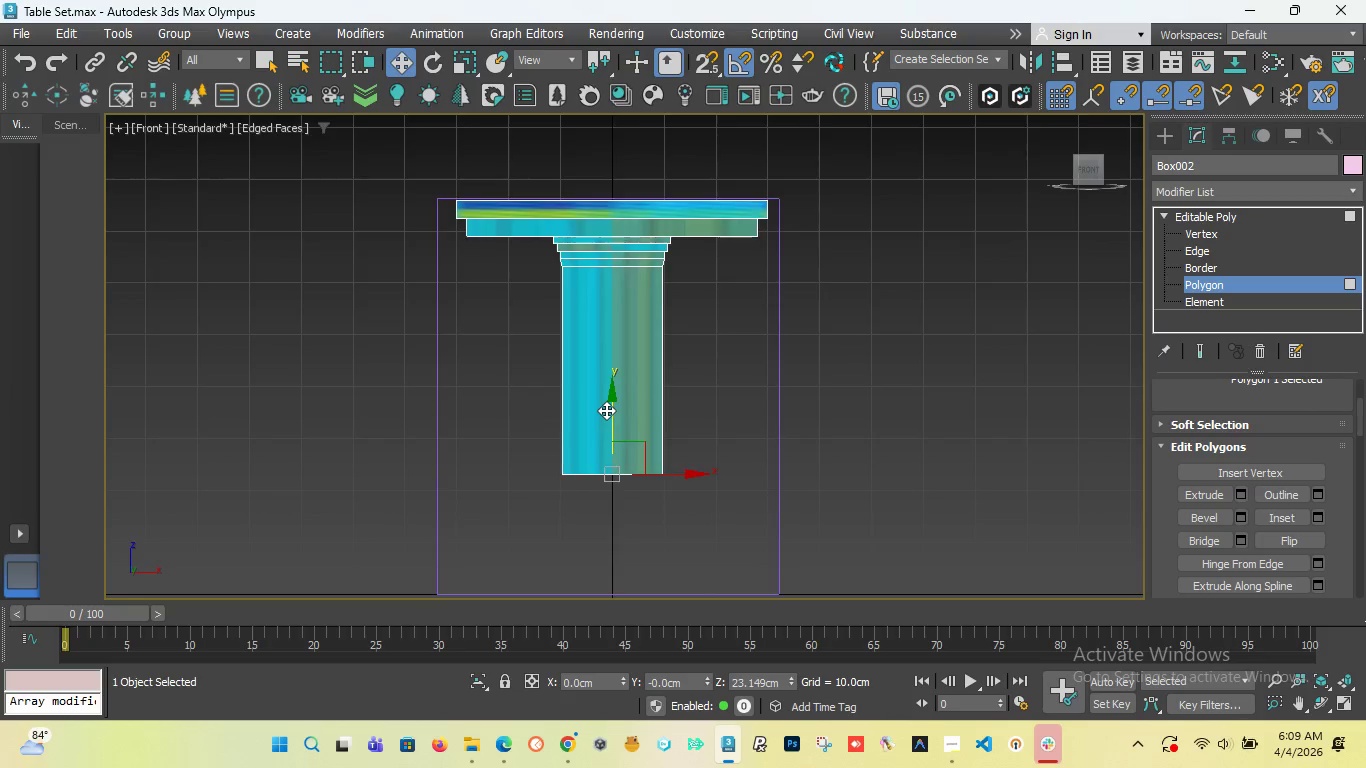 
scroll: coordinate [601, 432], scroll_direction: up, amount: 1.0
 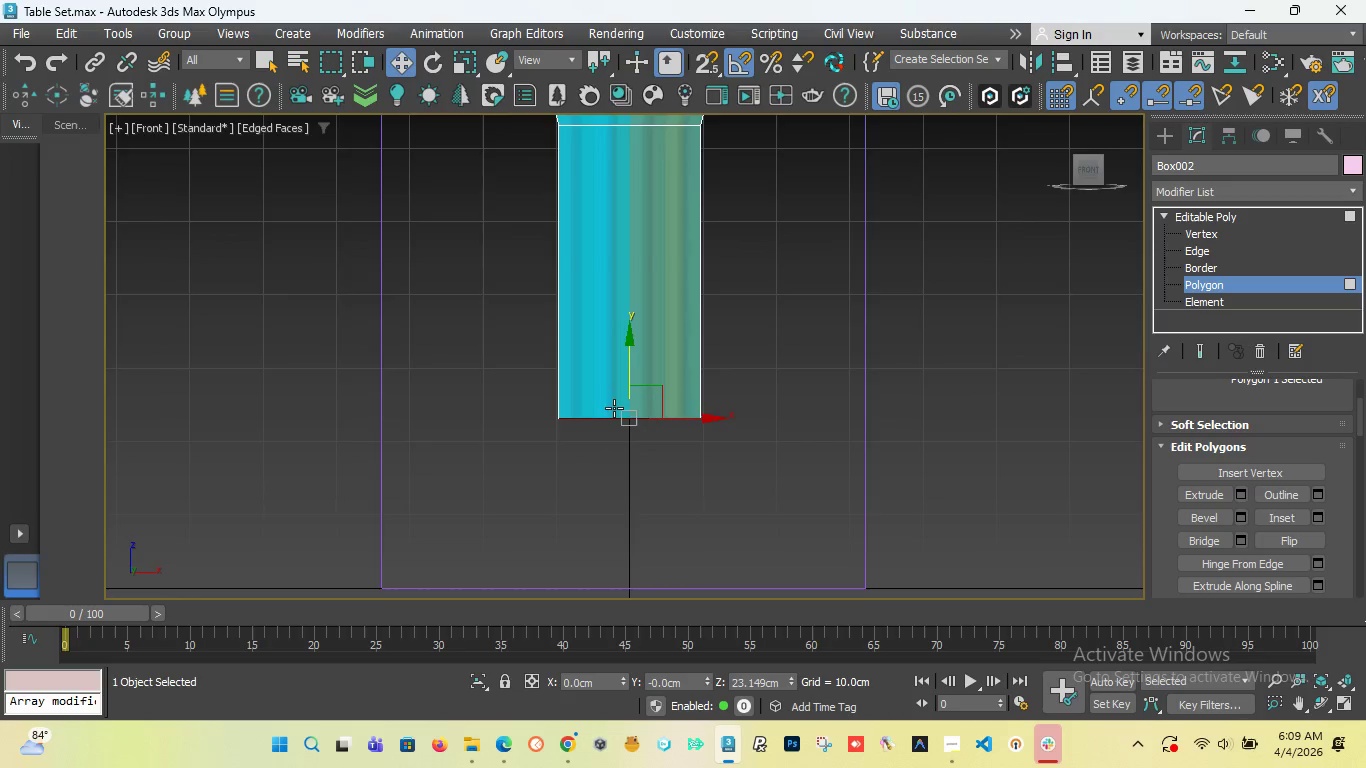 
scroll: coordinate [614, 408], scroll_direction: down, amount: 1.0
 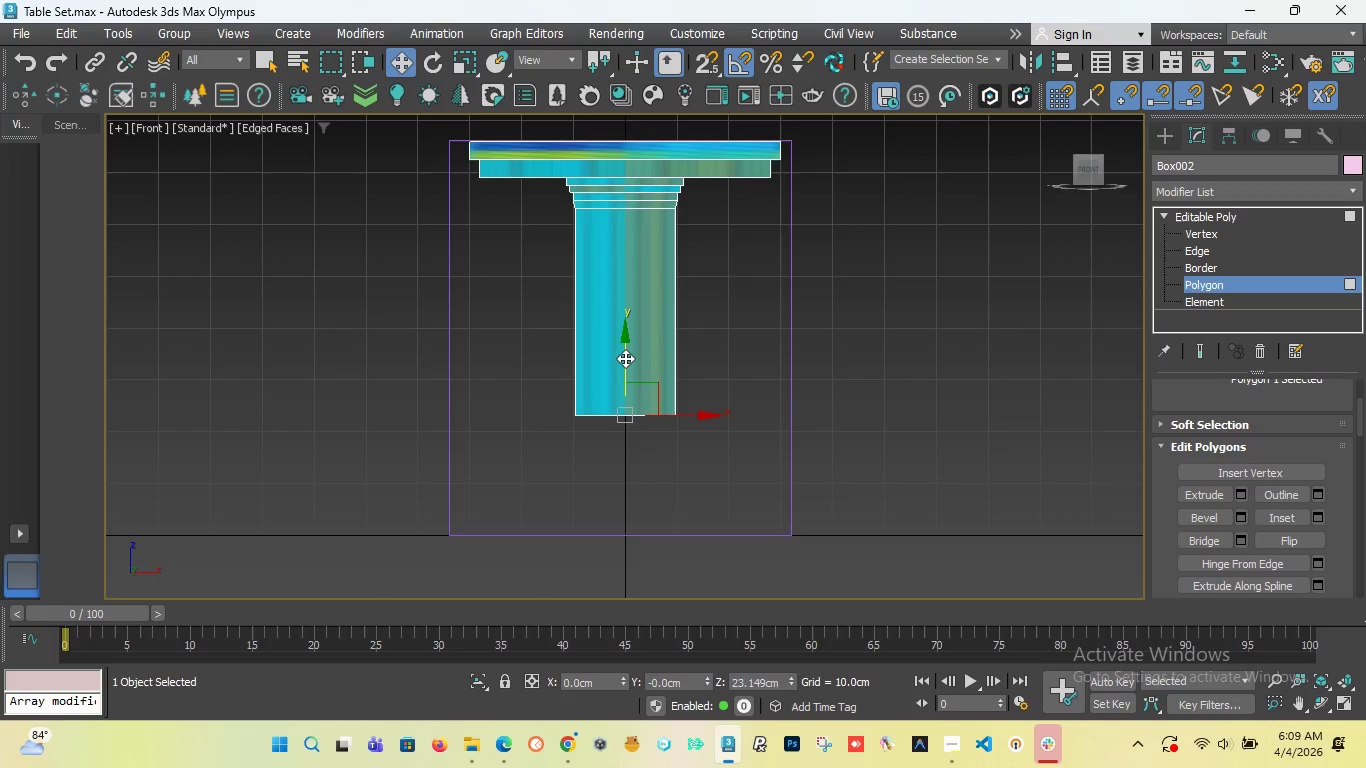 
left_click_drag(start_coordinate=[624, 358], to_coordinate=[624, 374])
 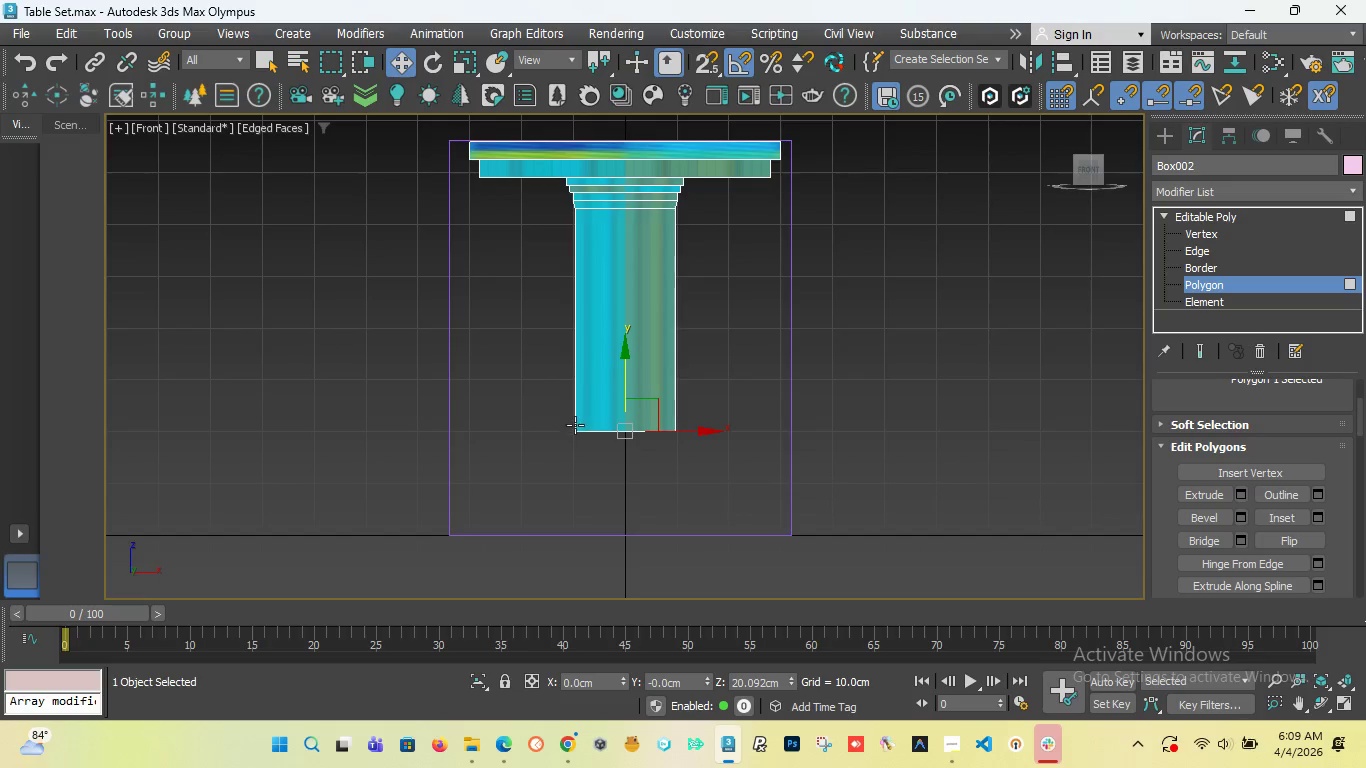 
scroll: coordinate [798, 417], scroll_direction: up, amount: 8.0
 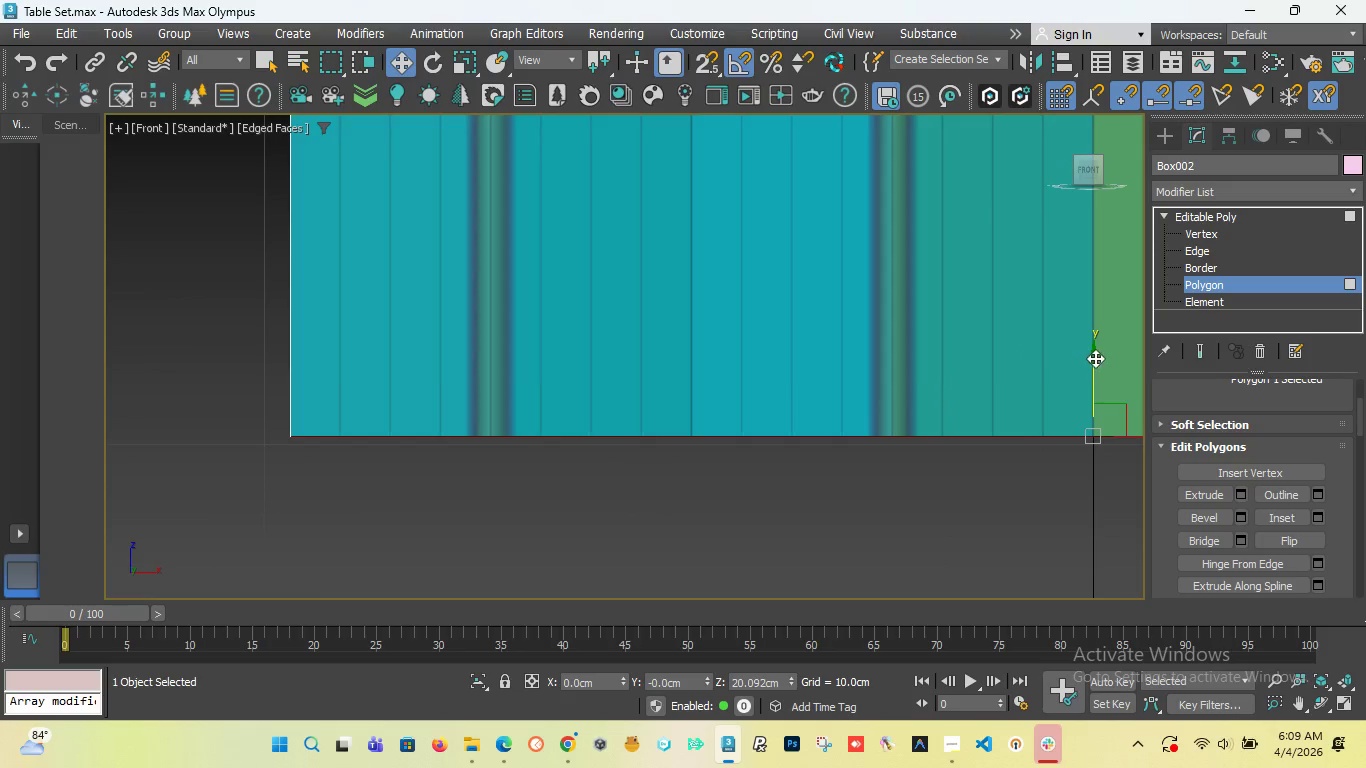 
left_click_drag(start_coordinate=[1095, 358], to_coordinate=[1091, 368])
 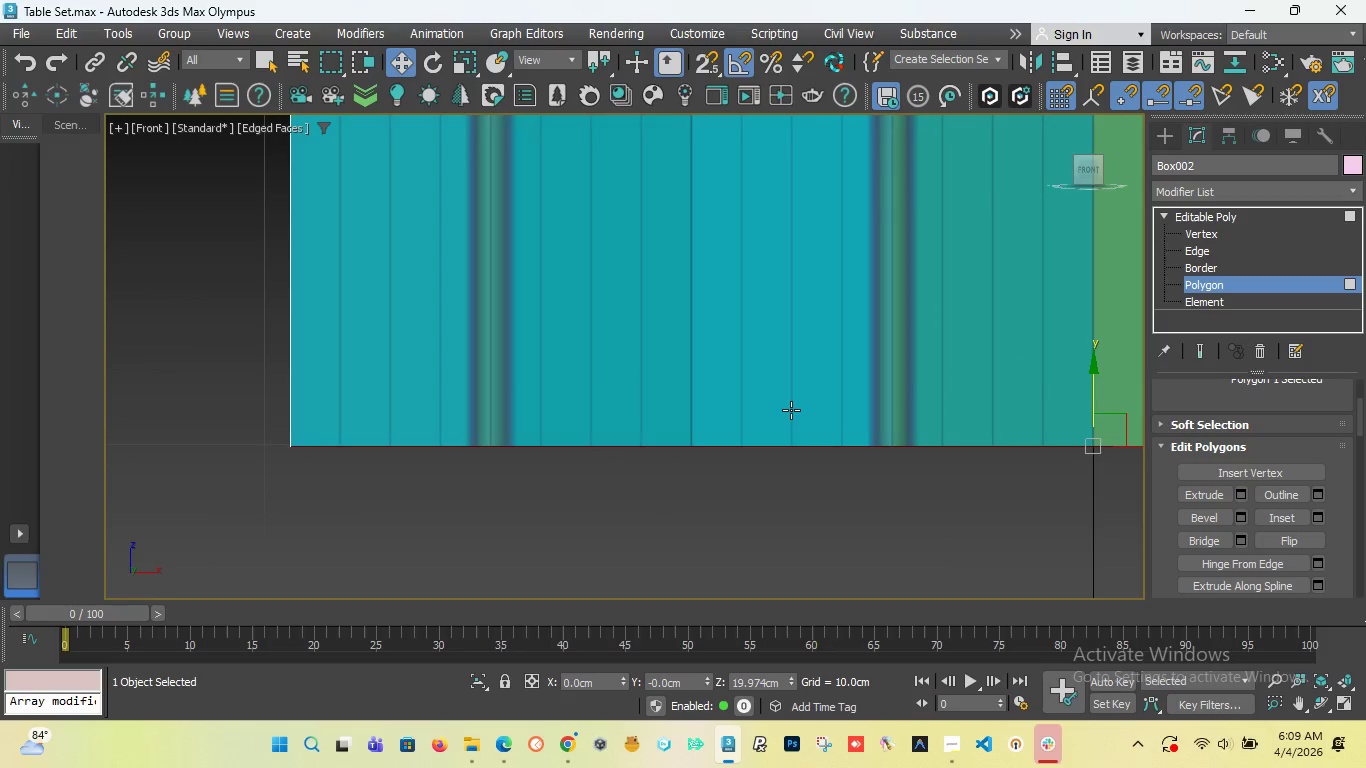 
scroll: coordinate [791, 403], scroll_direction: down, amount: 10.0
 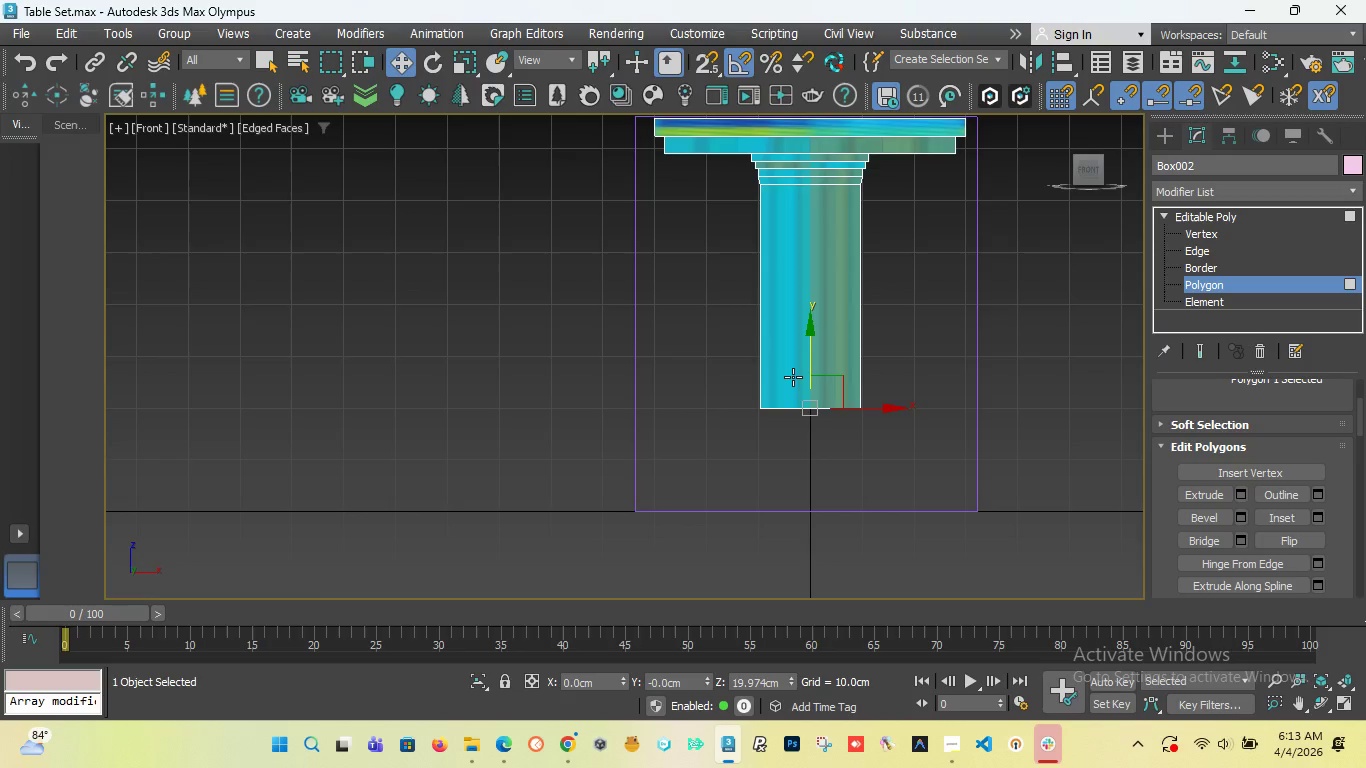 
wait(238.77)
 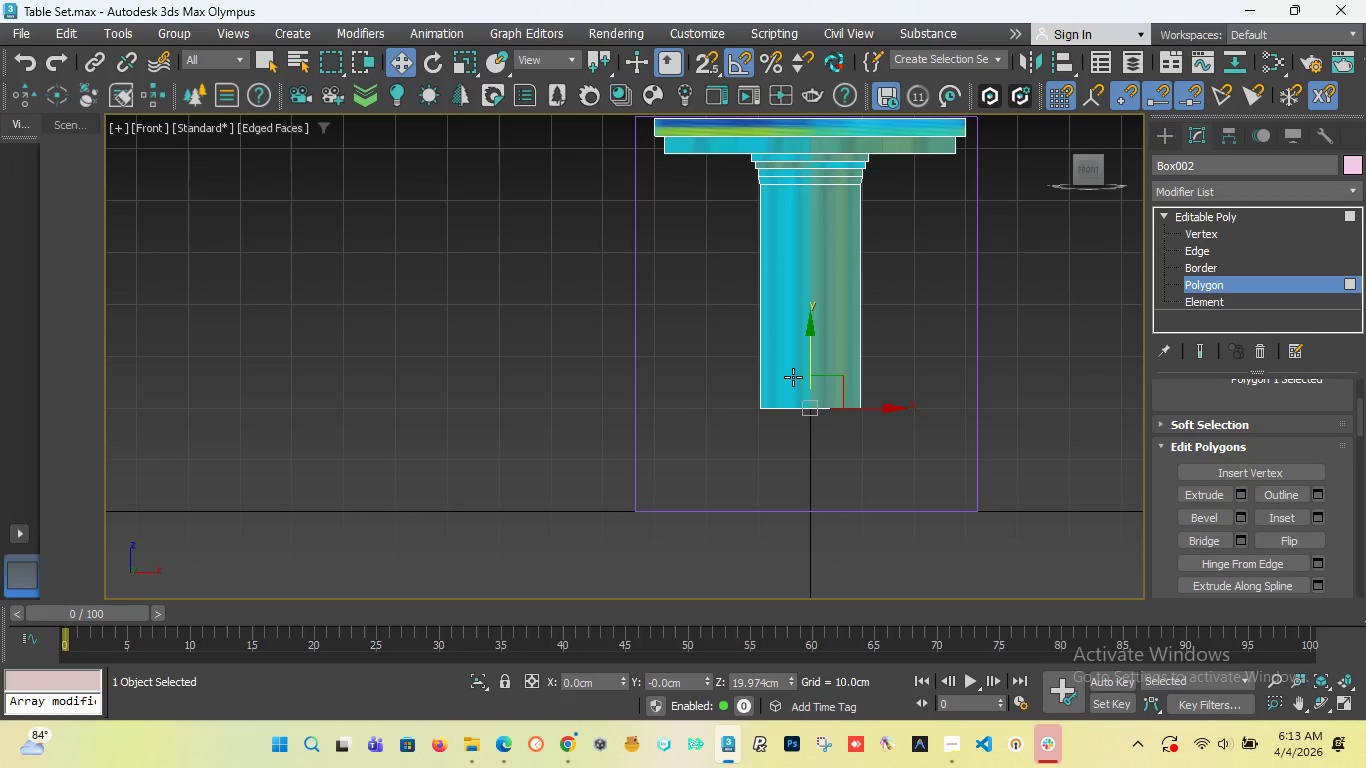 
scroll: coordinate [809, 400], scroll_direction: down, amount: 1.0
 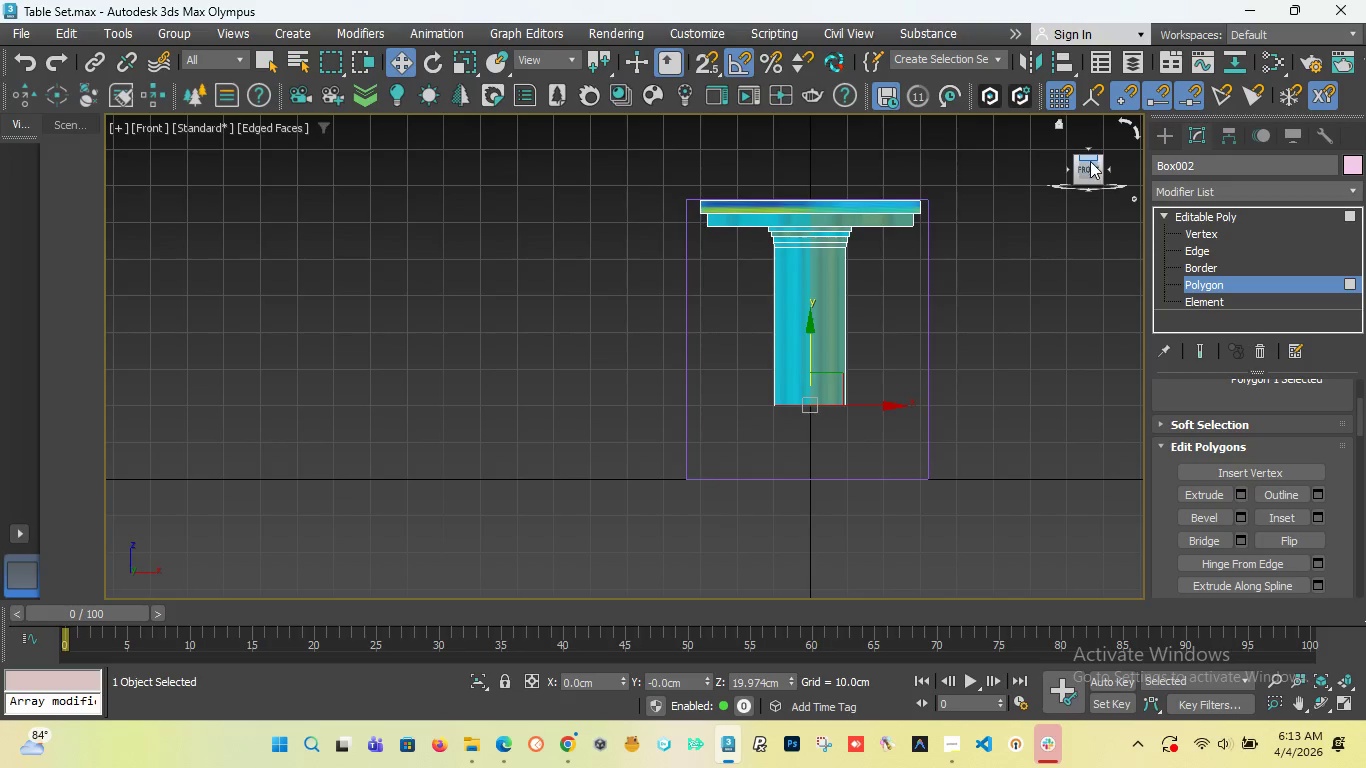 
left_click_drag(start_coordinate=[1088, 163], to_coordinate=[1085, 143])
 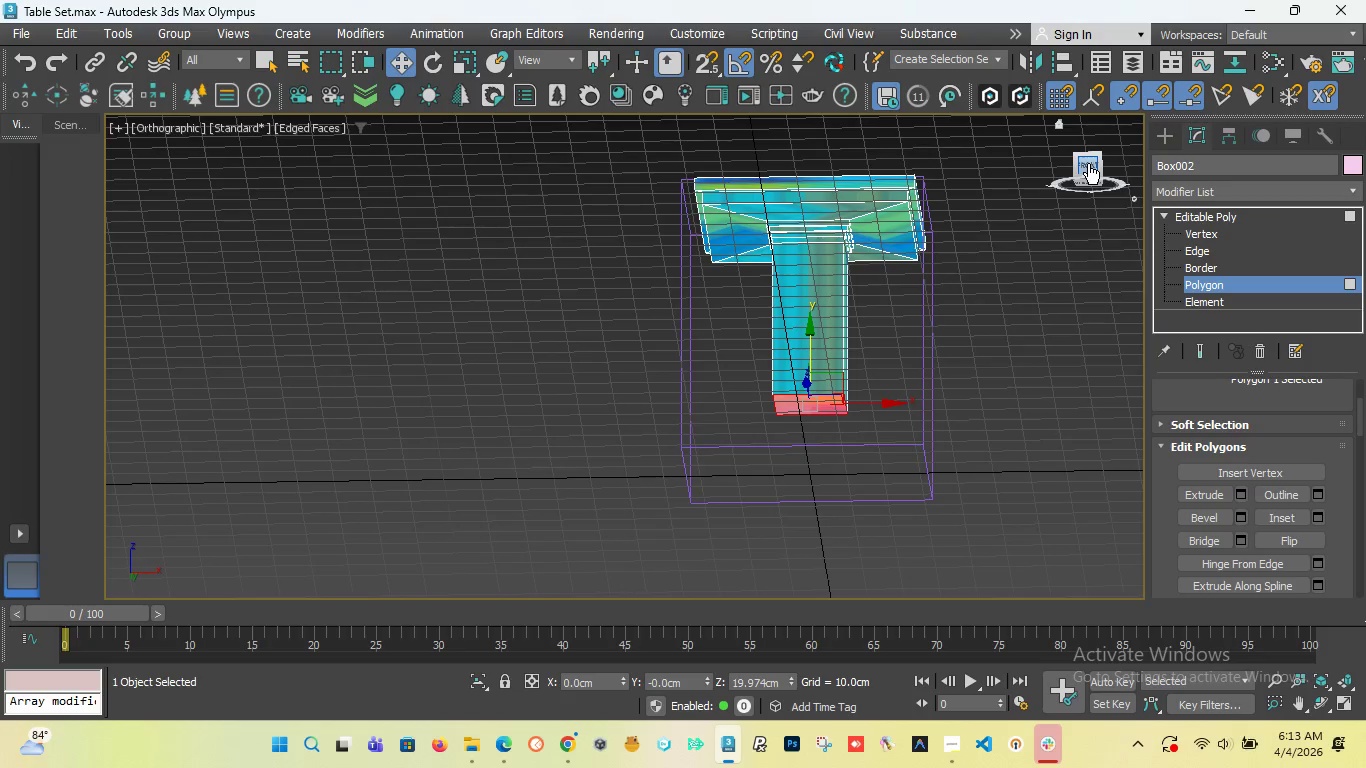 
key(F)
 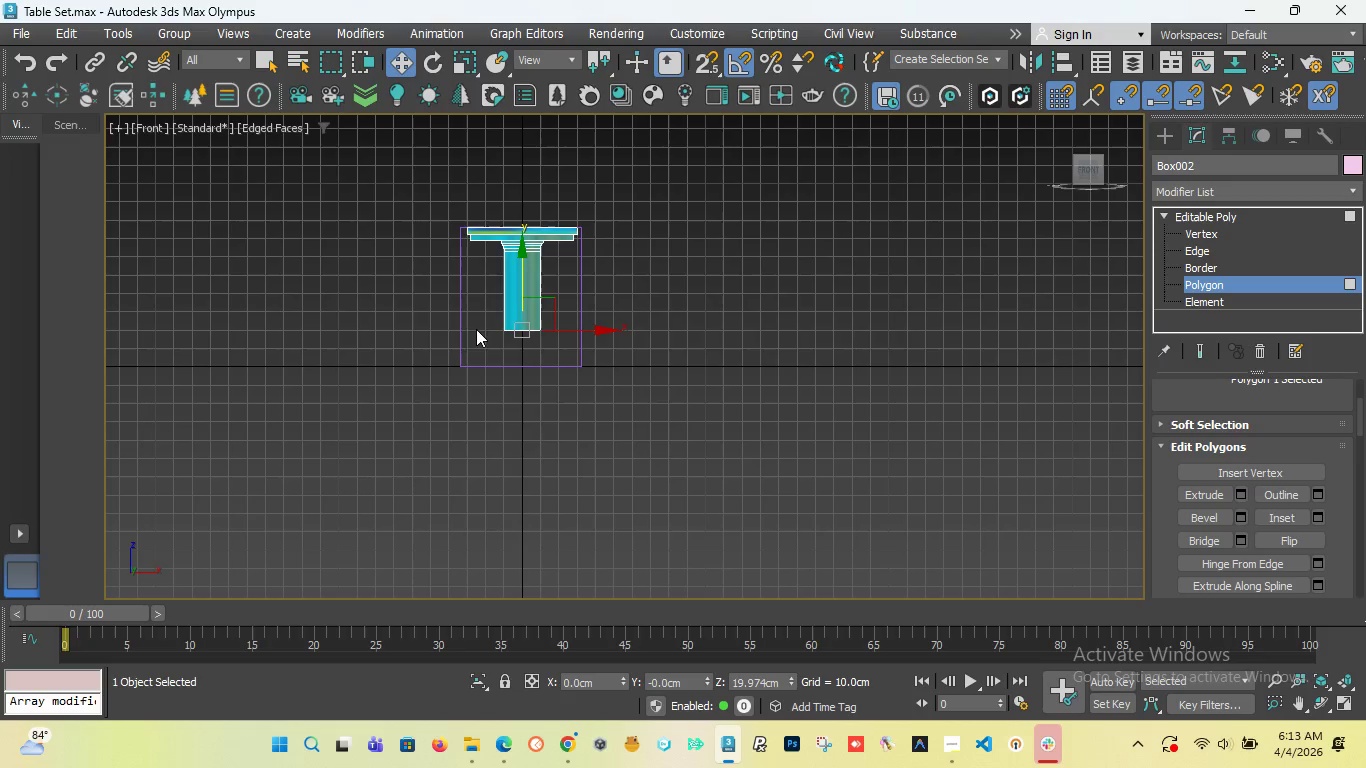 
scroll: coordinate [513, 332], scroll_direction: up, amount: 2.0
 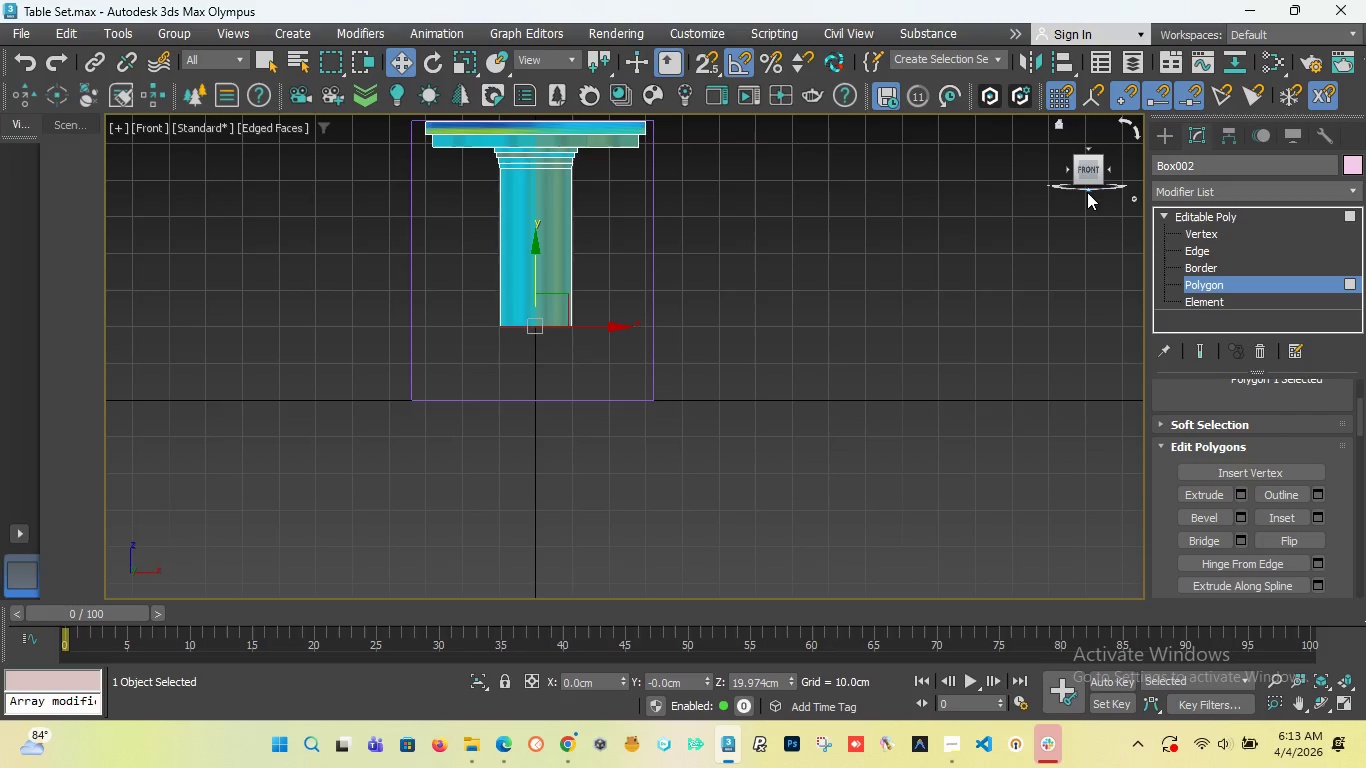 
left_click_drag(start_coordinate=[1083, 162], to_coordinate=[119, 189])
 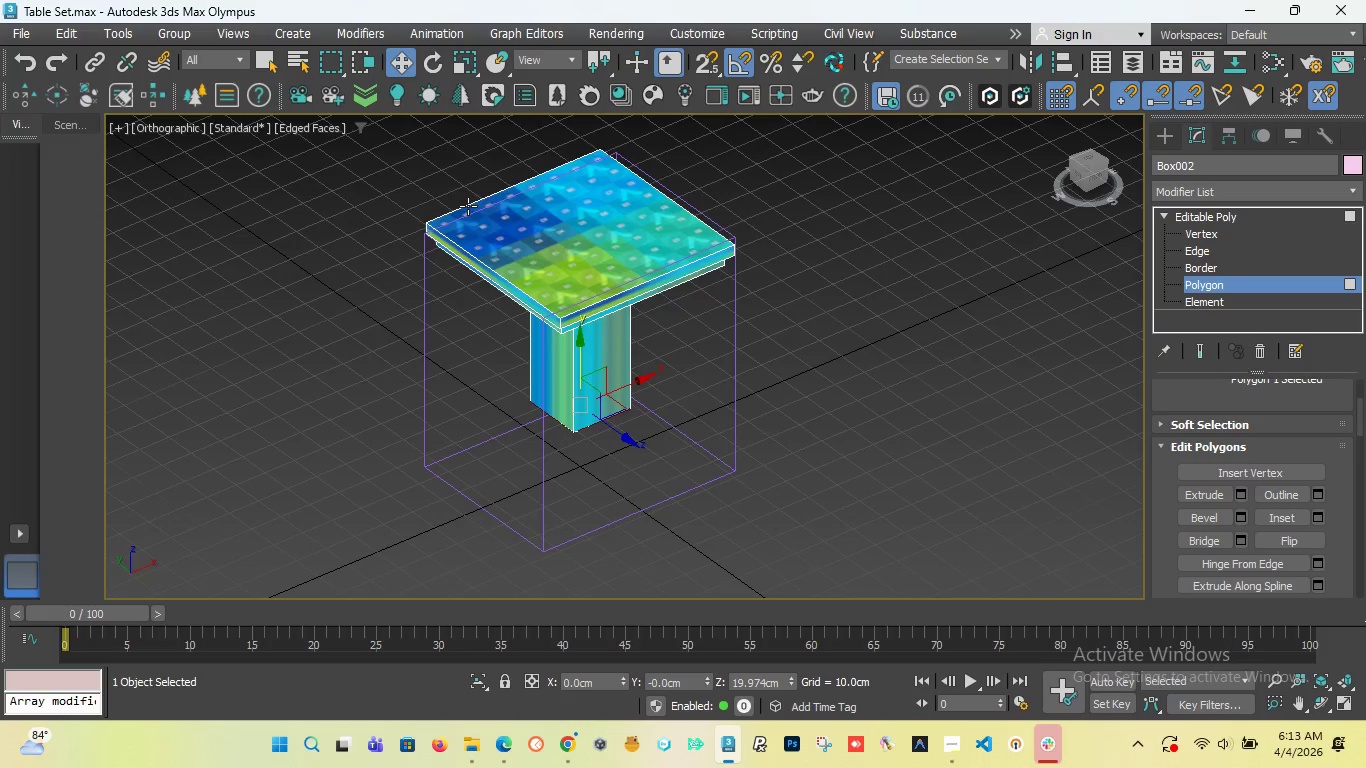 
scroll: coordinate [506, 276], scroll_direction: up, amount: 5.0
 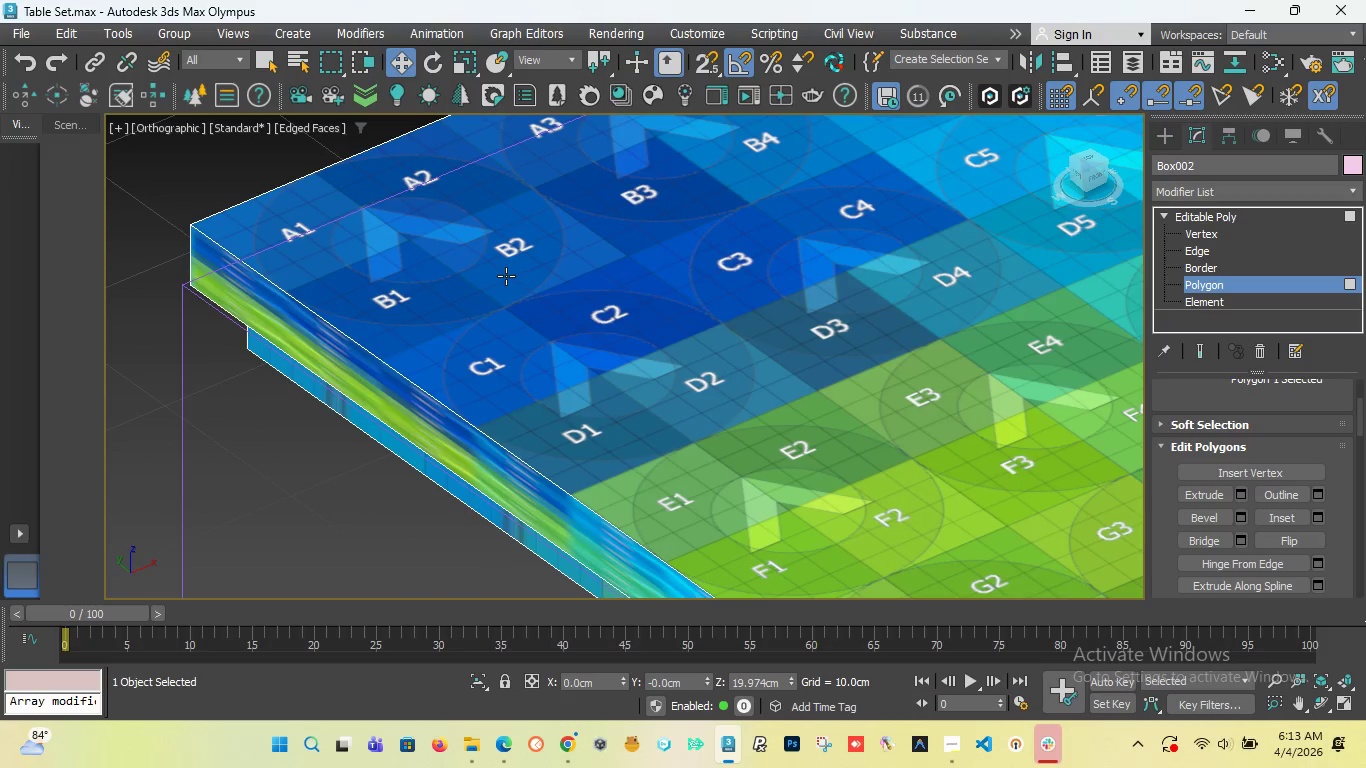 
scroll: coordinate [506, 276], scroll_direction: down, amount: 3.0
 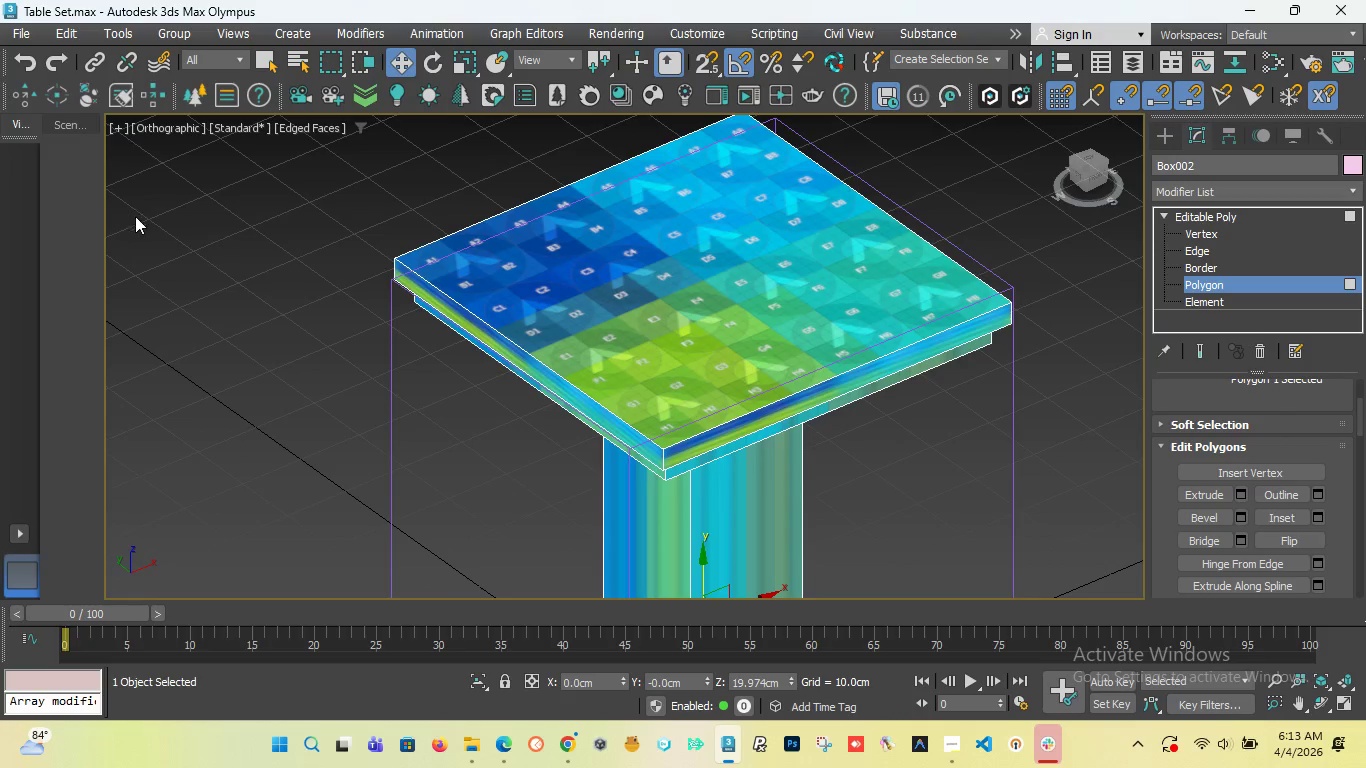 
scroll: coordinate [598, 341], scroll_direction: up, amount: 1.0
 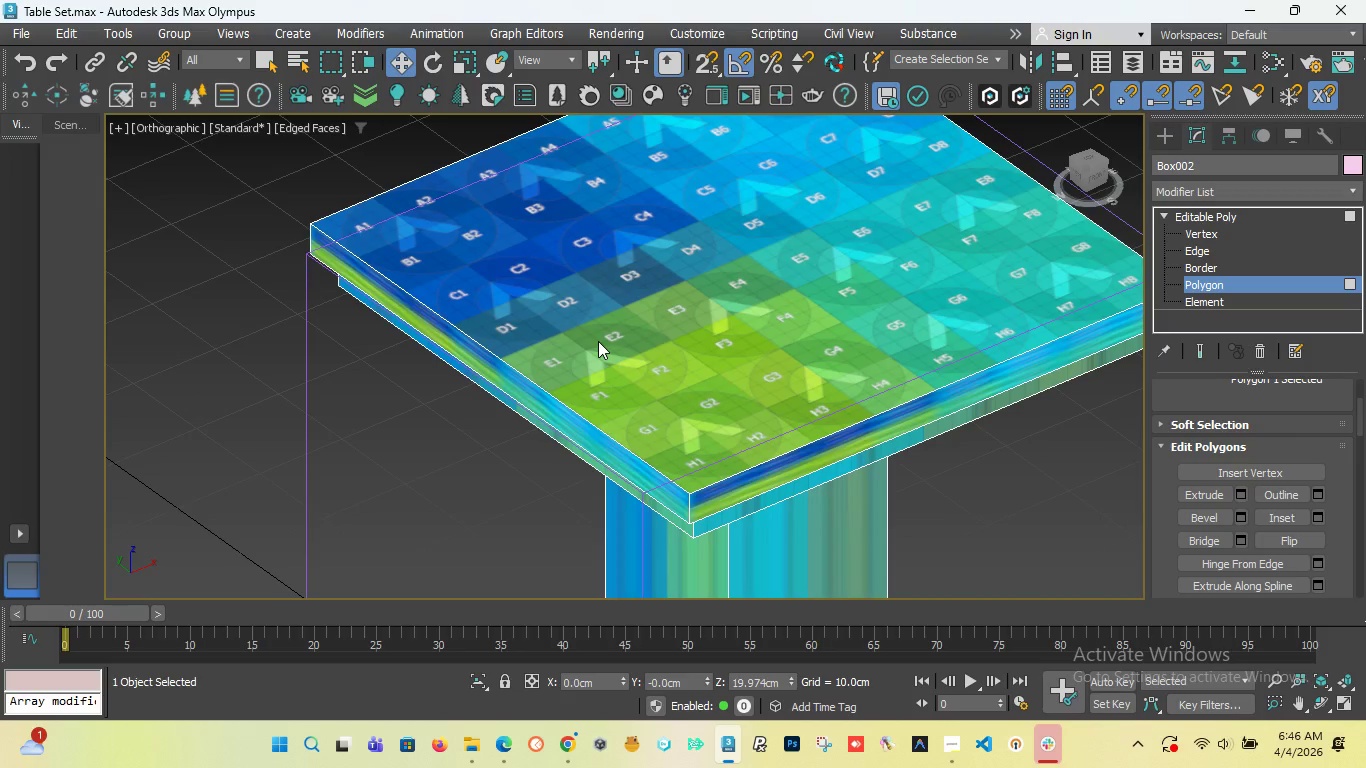 
wait(1938.94)
 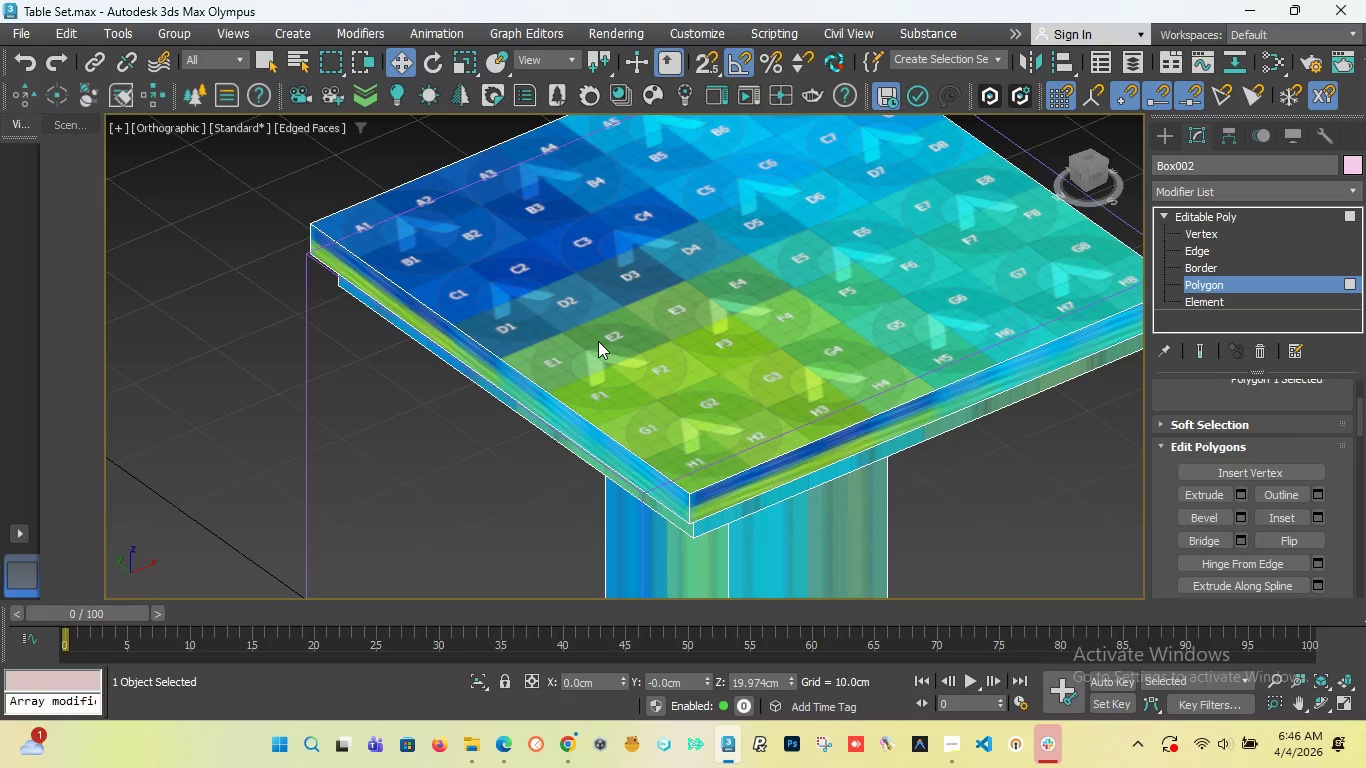 
scroll: coordinate [503, 417], scroll_direction: down, amount: 3.0
 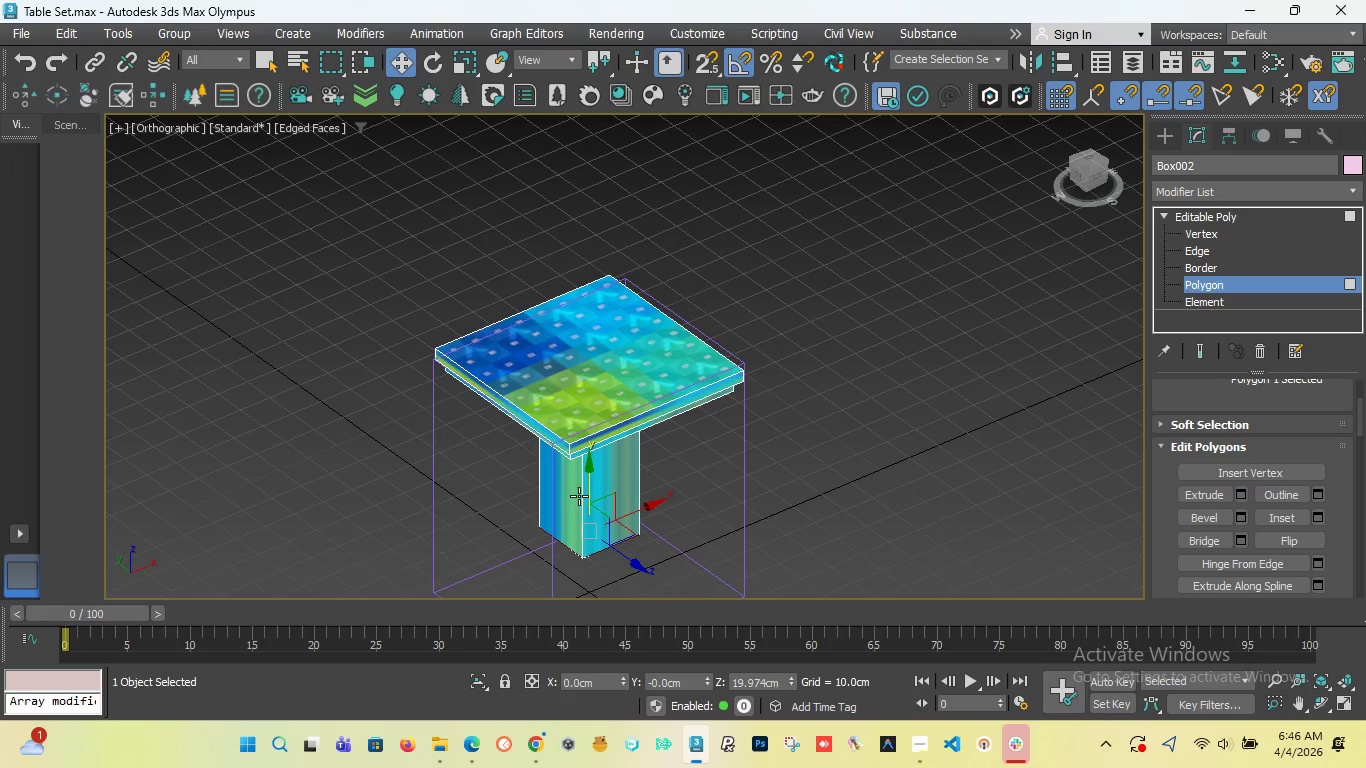 
scroll: coordinate [580, 496], scroll_direction: up, amount: 2.0
 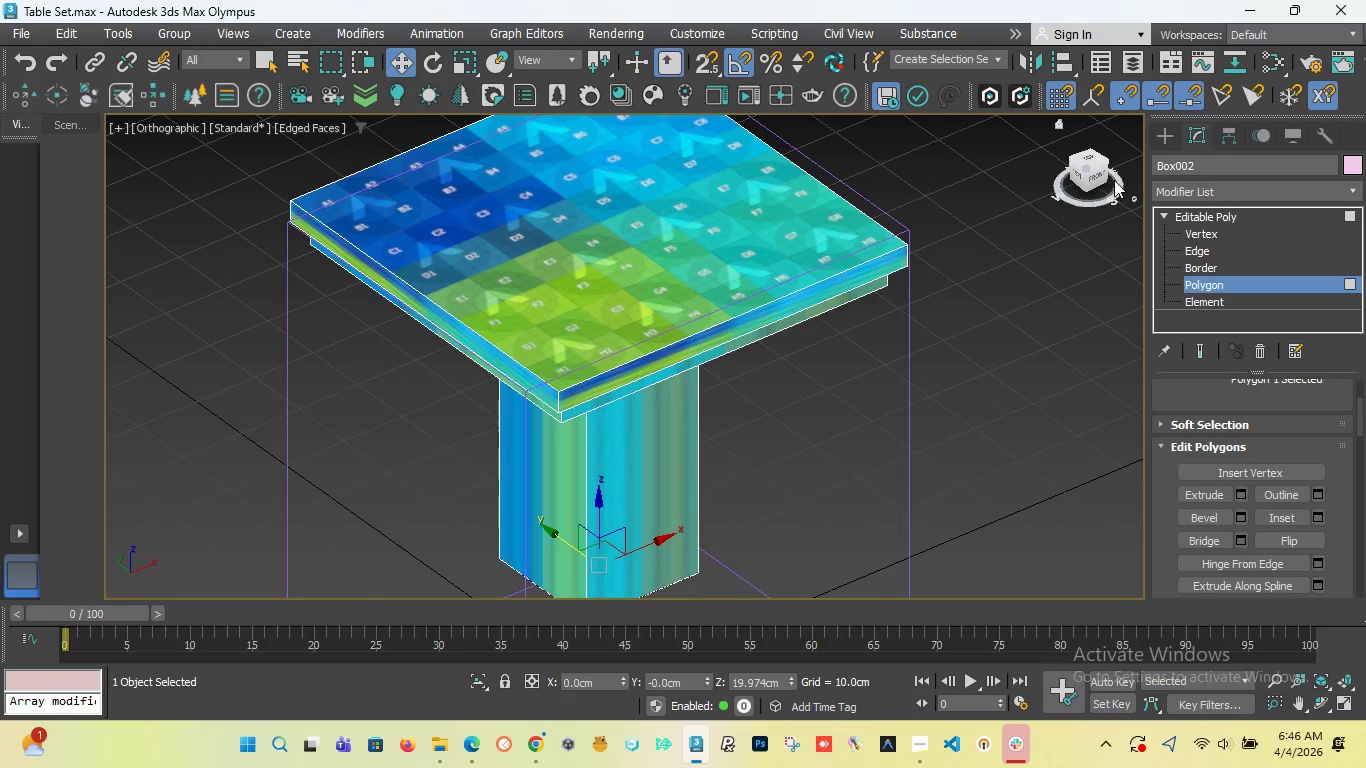 
left_click_drag(start_coordinate=[1101, 180], to_coordinate=[1037, 172])
 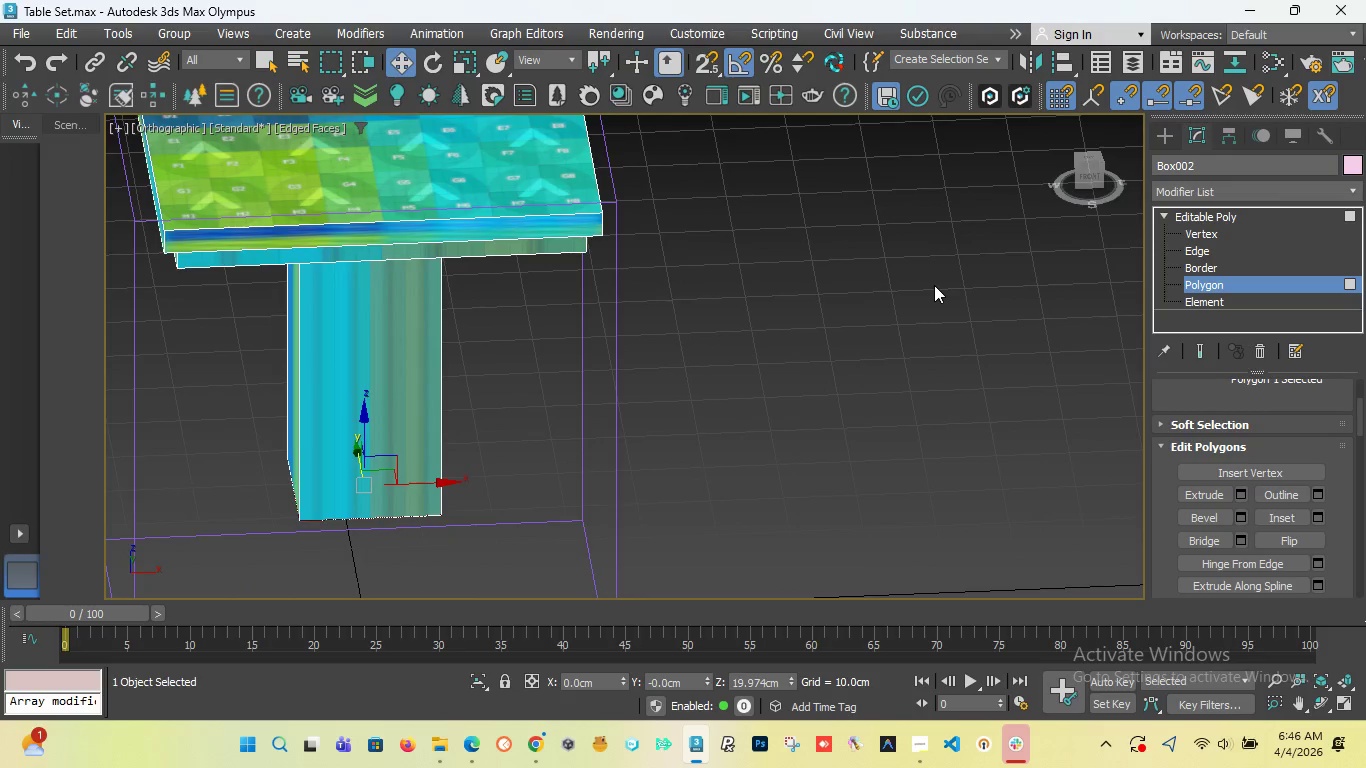 
type(gf)
 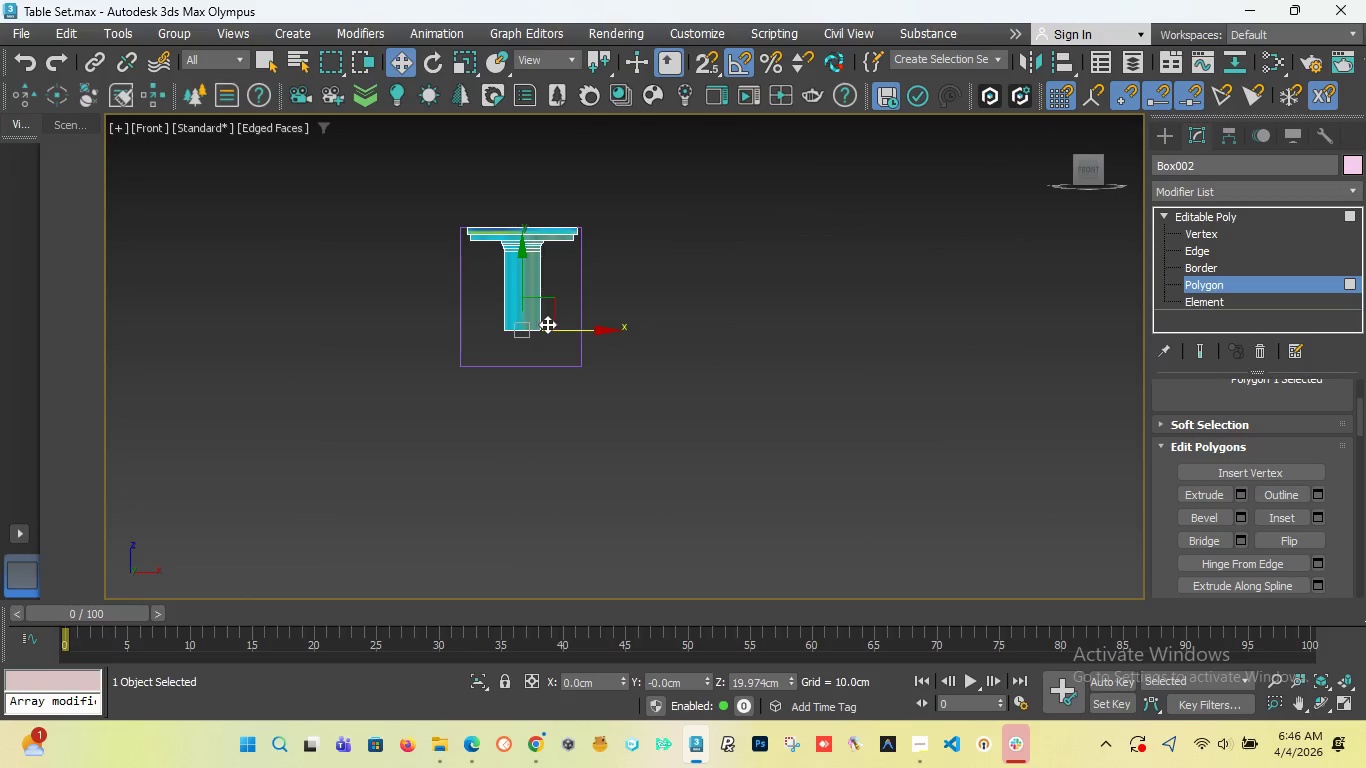 
scroll: coordinate [529, 328], scroll_direction: up, amount: 4.0
 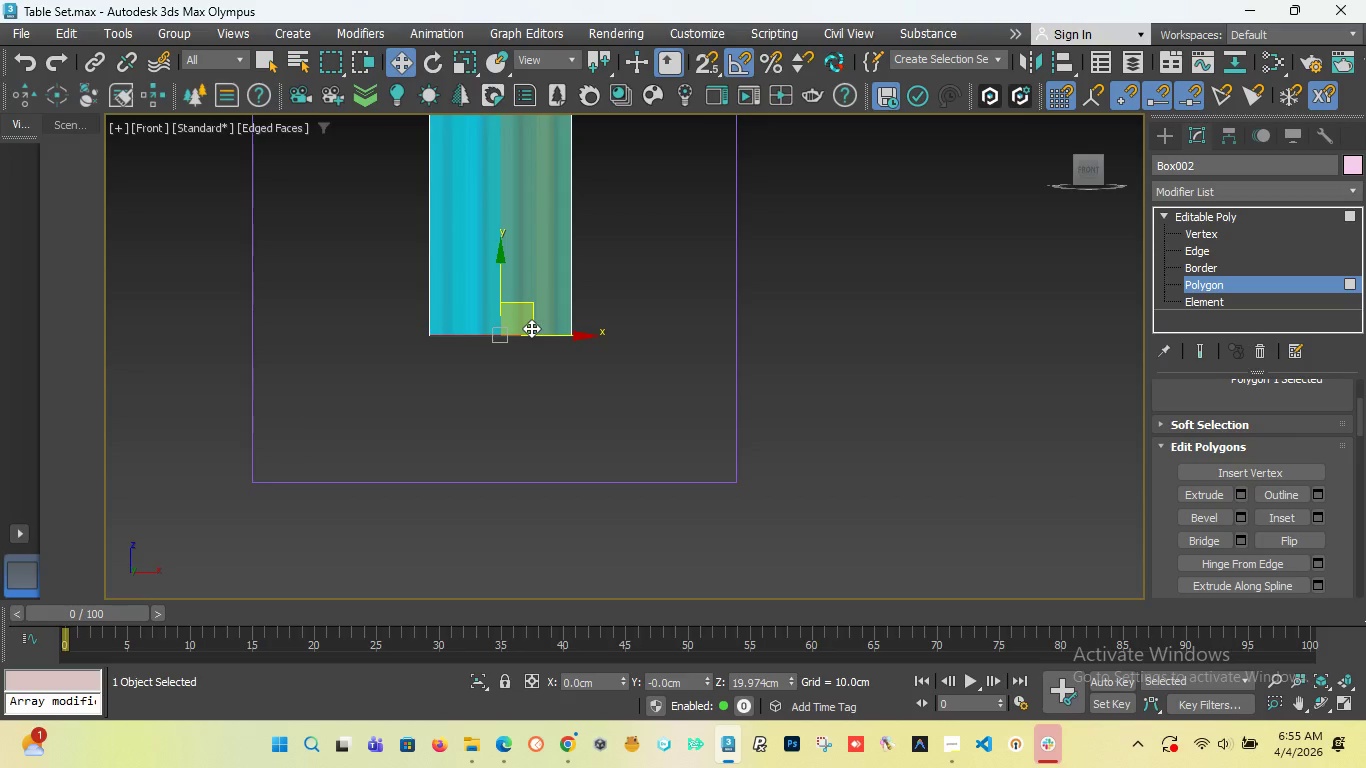 
wait(541.62)
 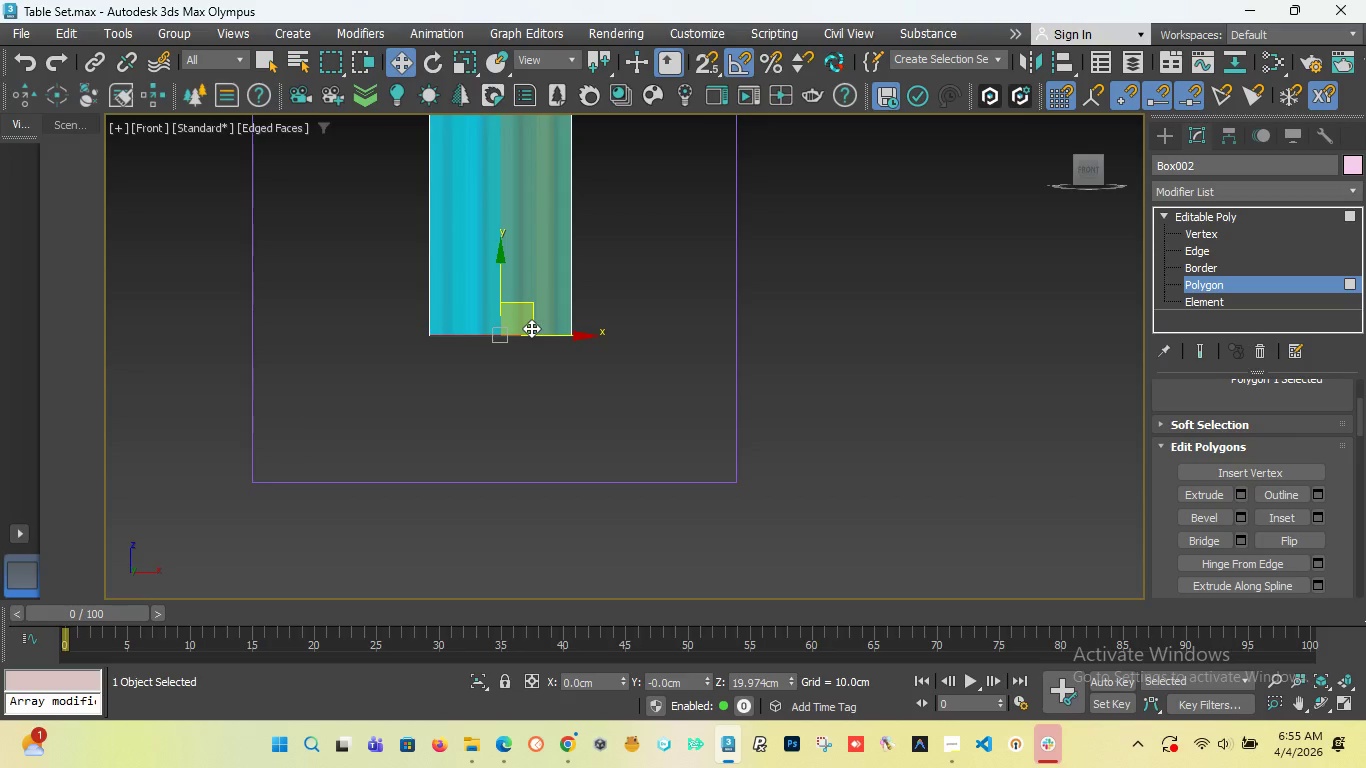 
scroll: coordinate [550, 334], scroll_direction: down, amount: 1.0
 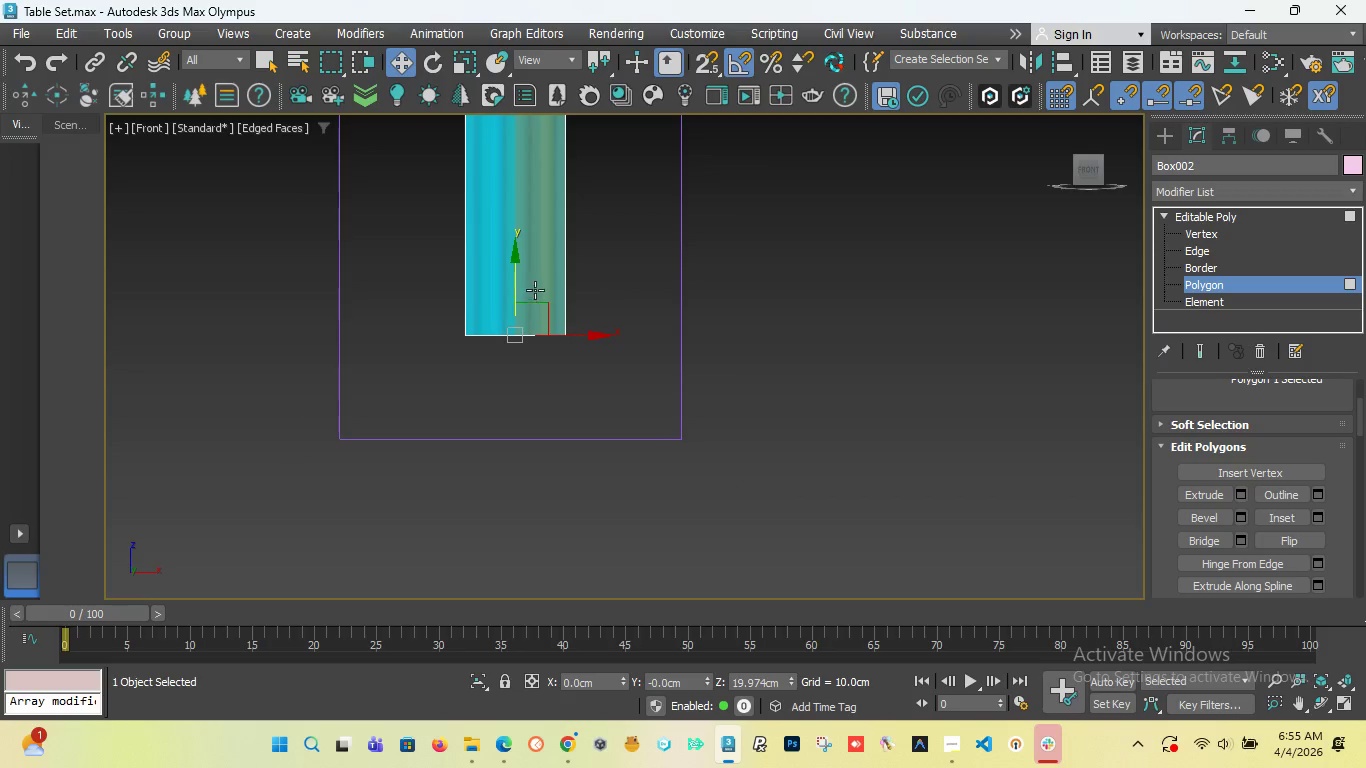 
scroll: coordinate [505, 351], scroll_direction: up, amount: 6.0
 